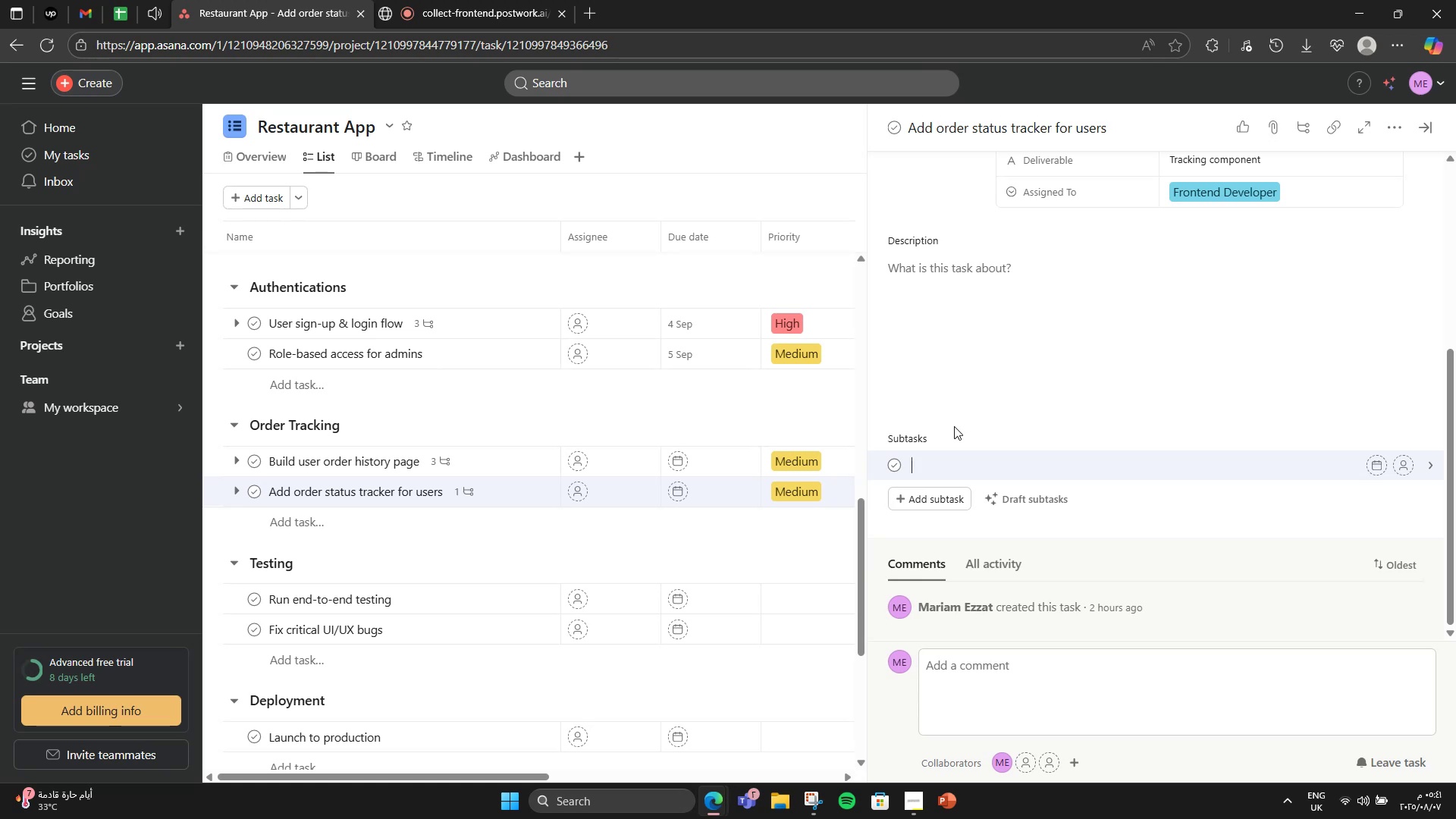 
key(Alt+Control+Shift+ShiftRight)
 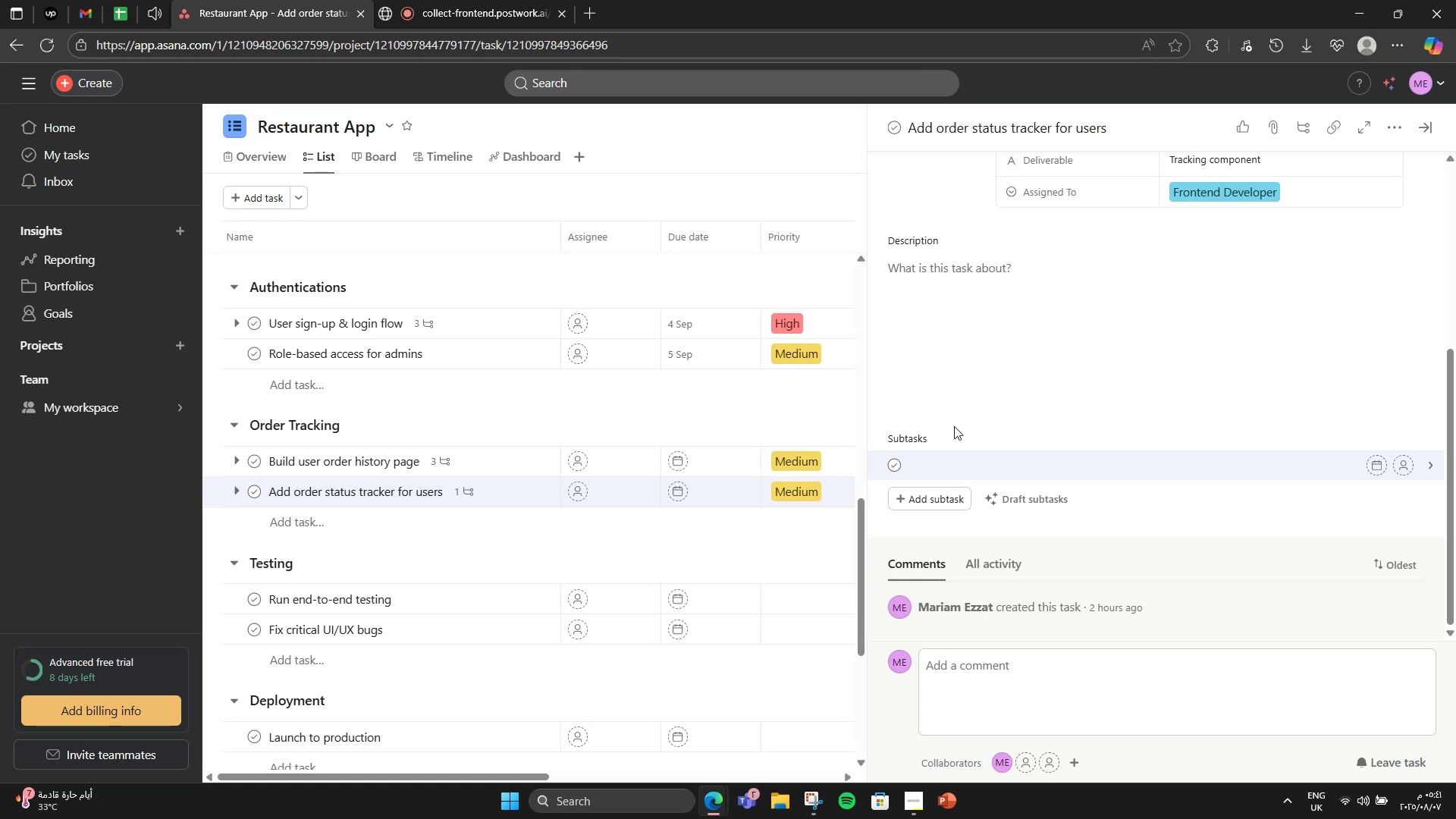 
key(Control+ControlLeft)
 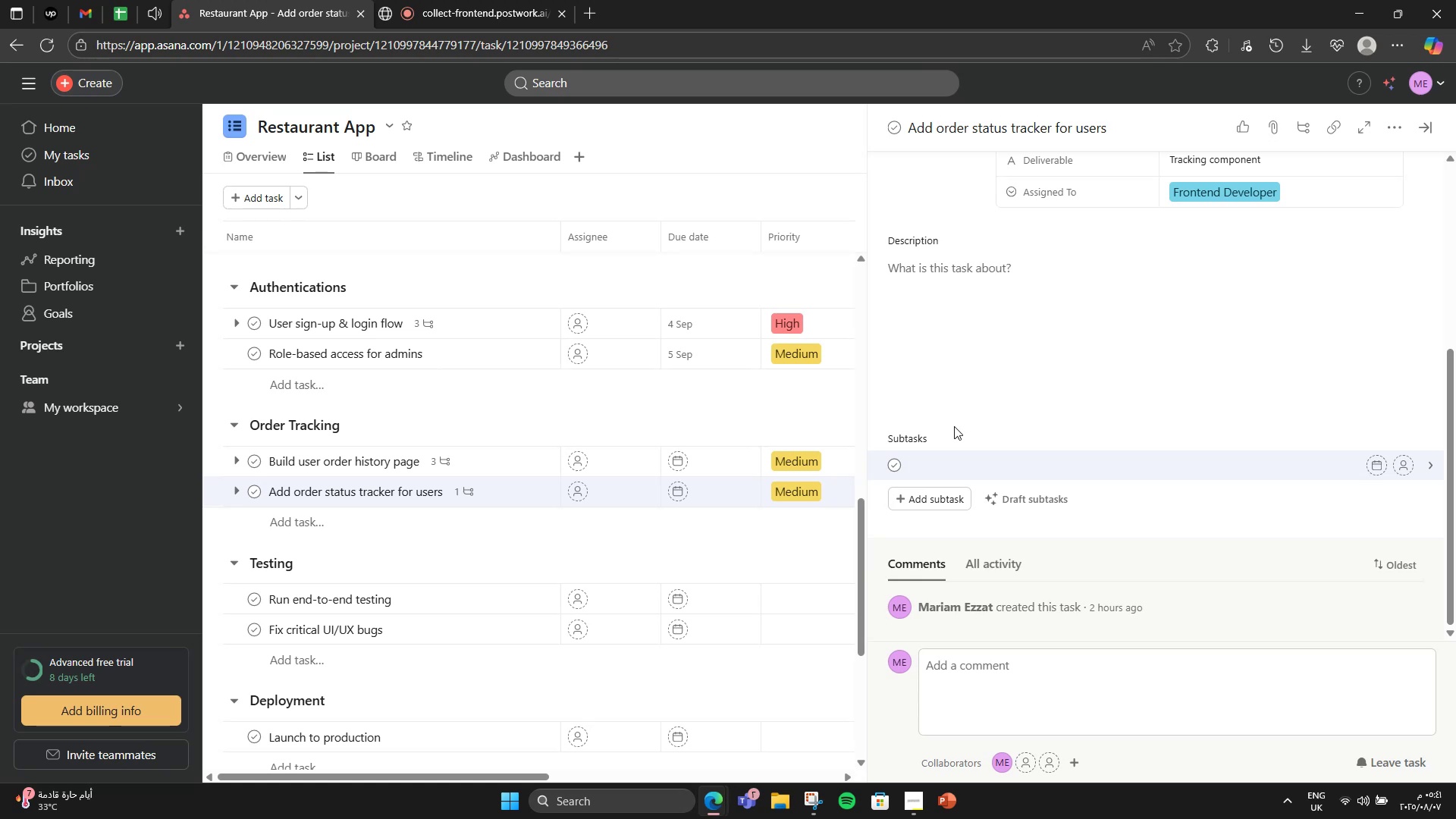 
key(Alt+Control+AltRight)
 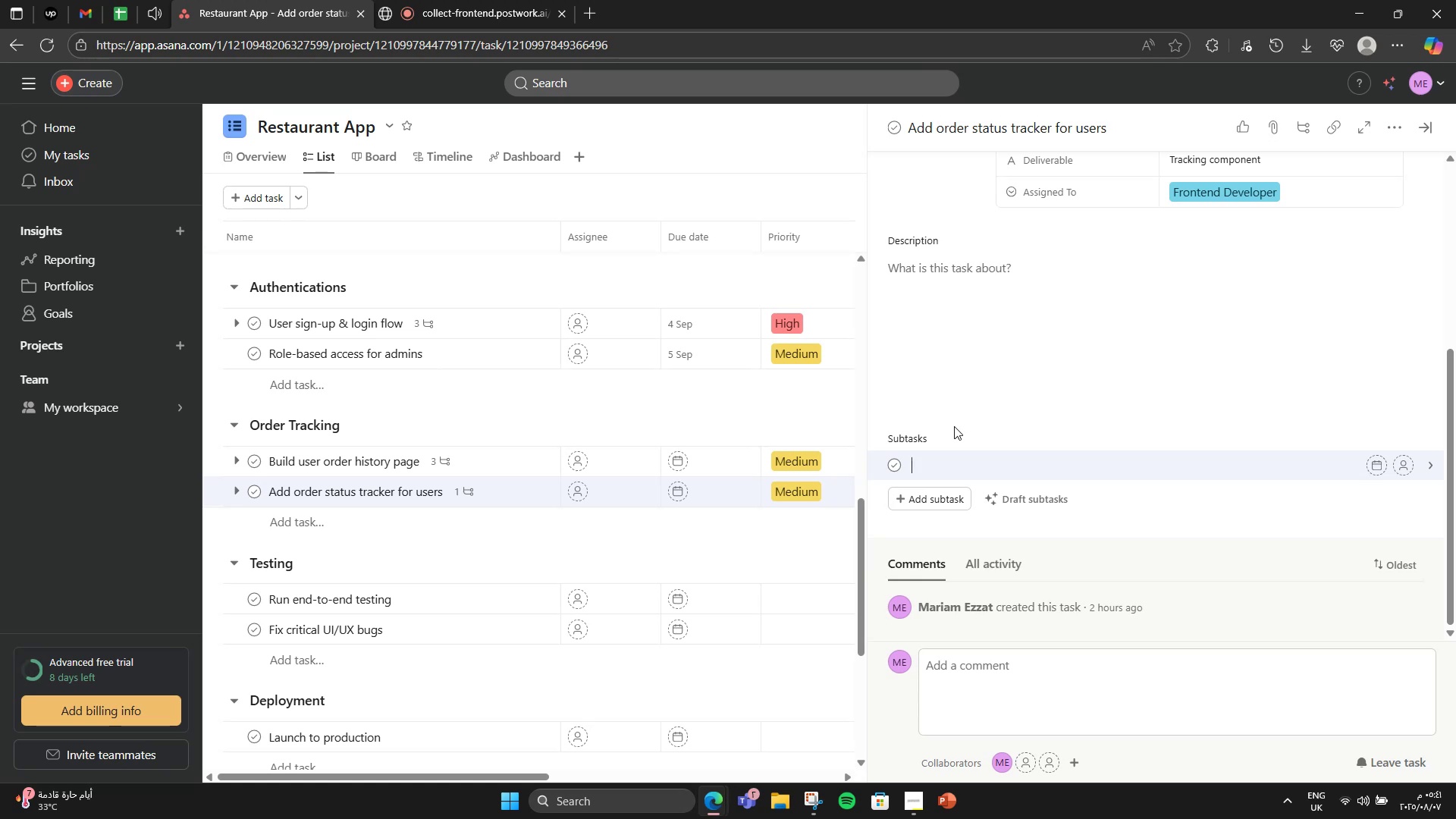 
key(Alt+AltLeft)
 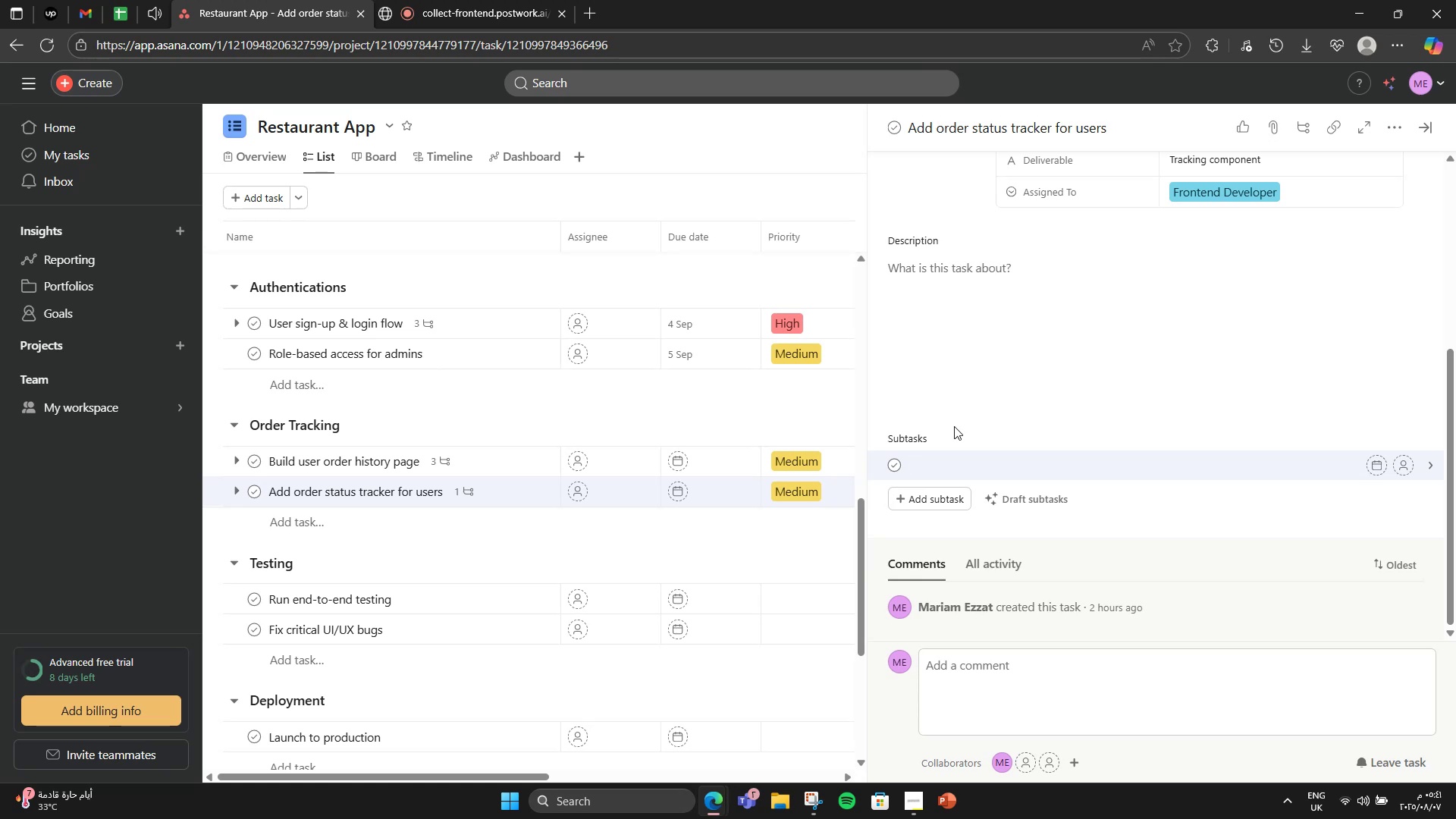 
type(" )
key(Backspace)
type(In progress')
key(Backspace)
type(" )
key(Backspace)
type(, "Ready" Status)
 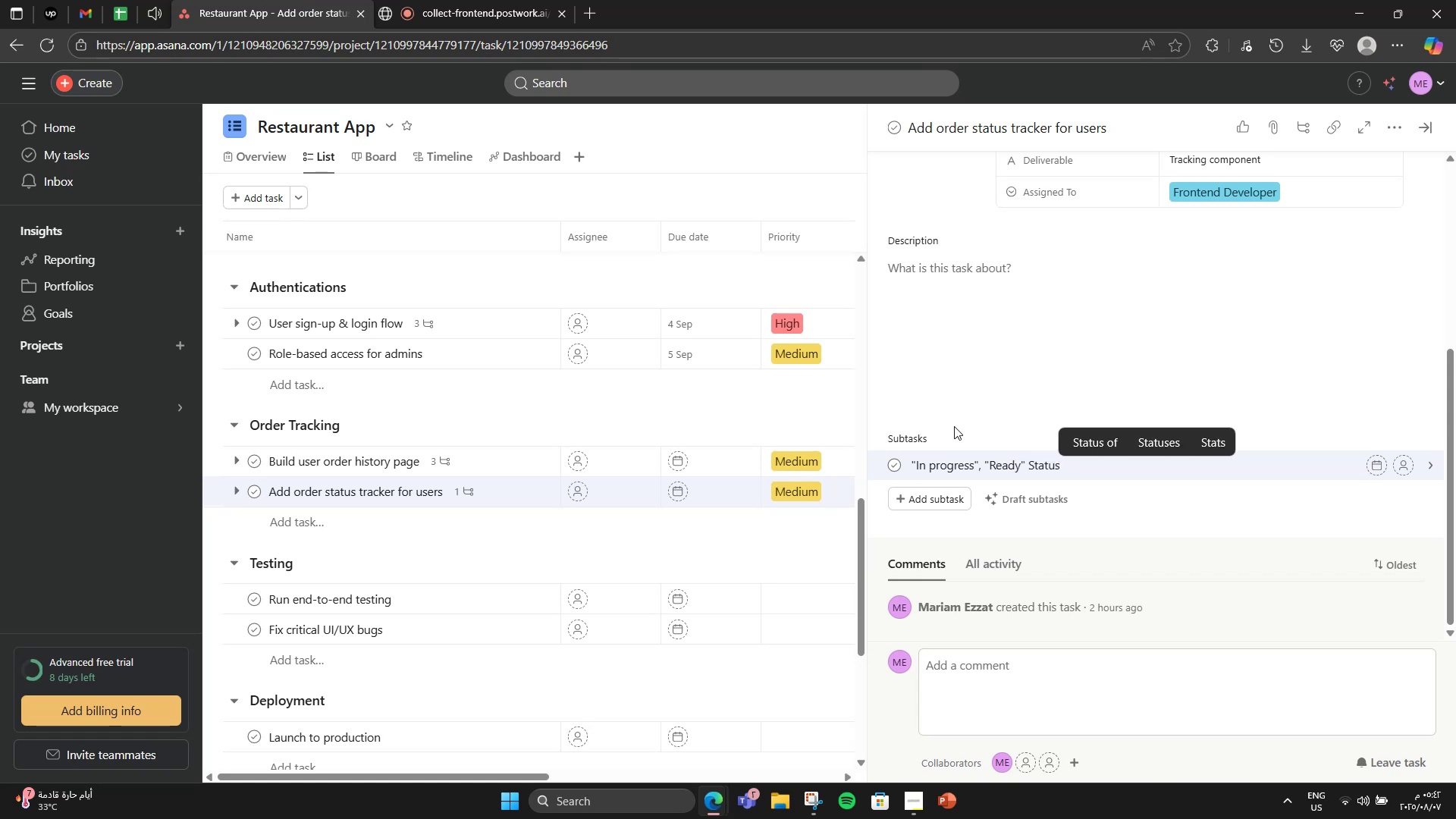 
key(Enter)
 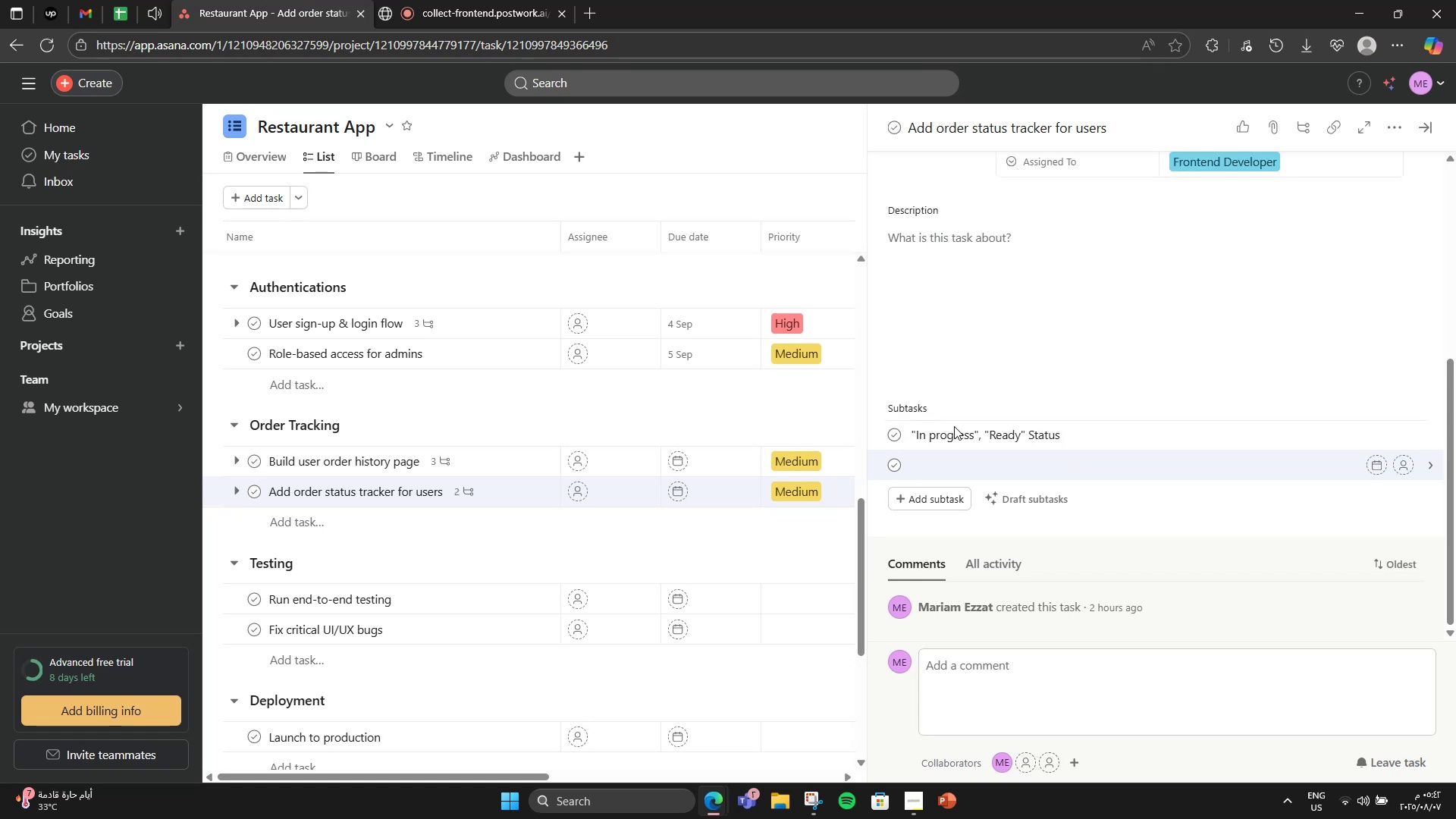 
type(Push notifications)
 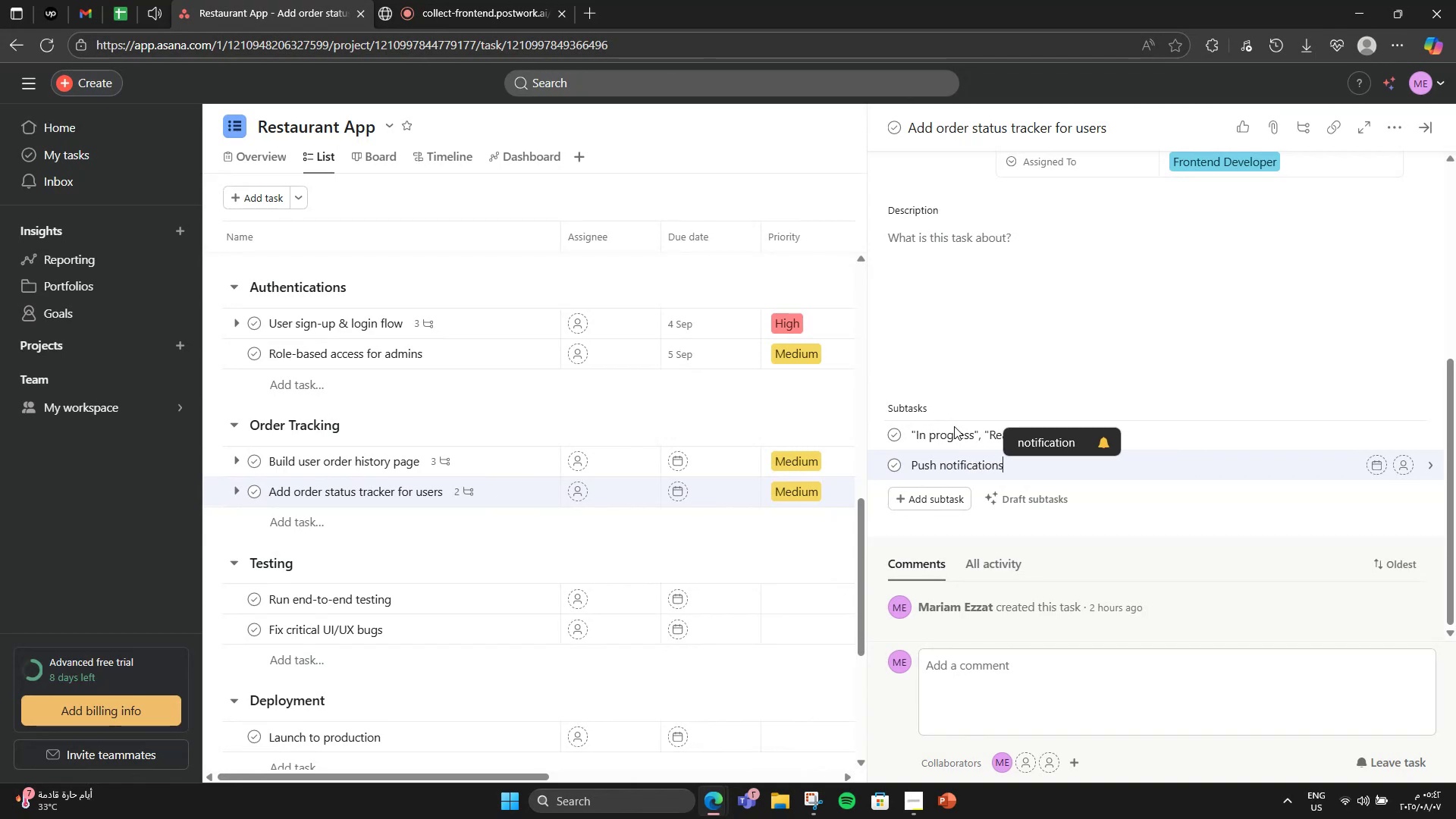 
key(Enter)
 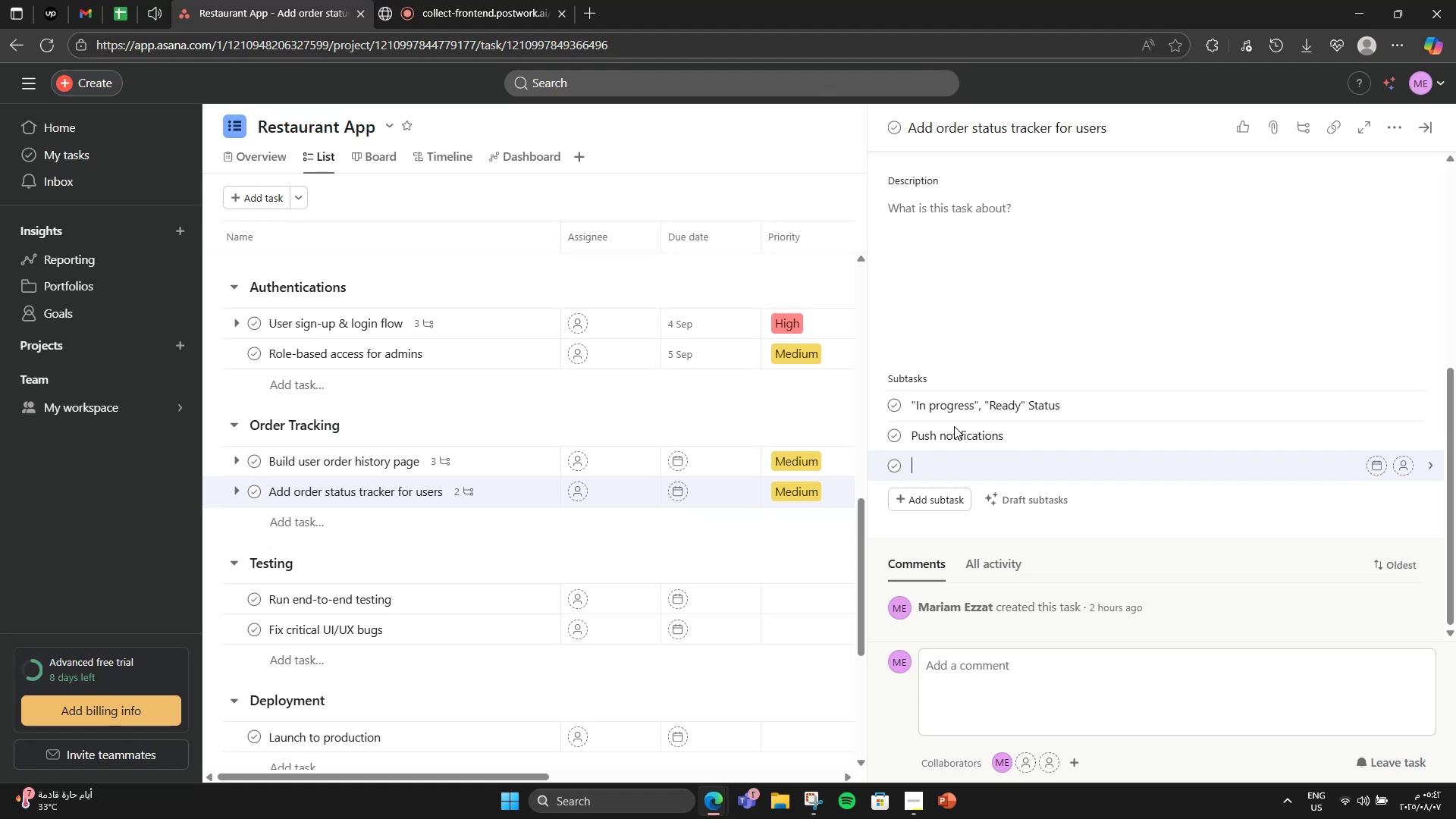 
type(ETA uo)
key(Backspace)
type(pdates)
 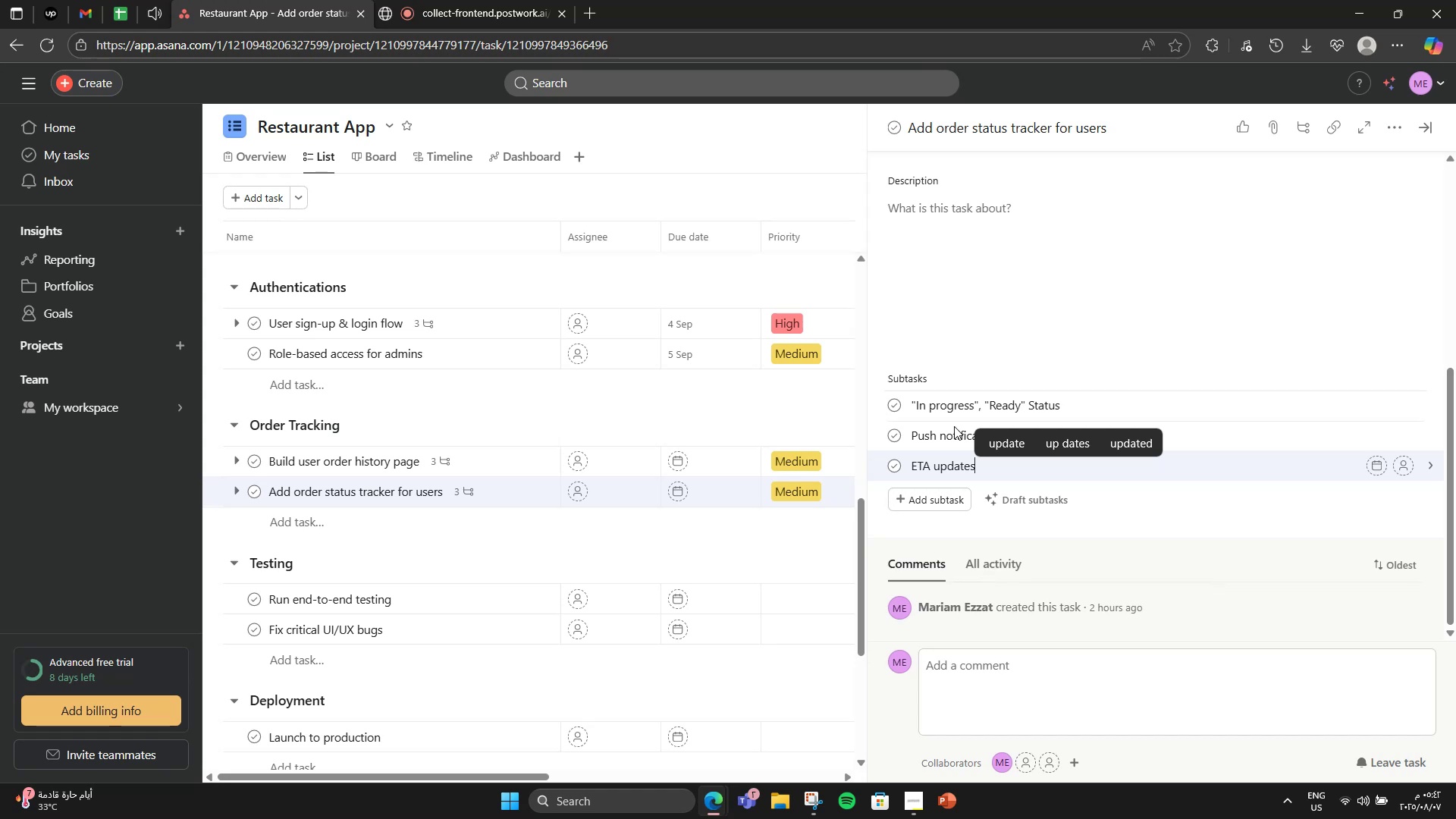 
scroll: coordinate [1166, 366], scroll_direction: up, amount: 2.0
 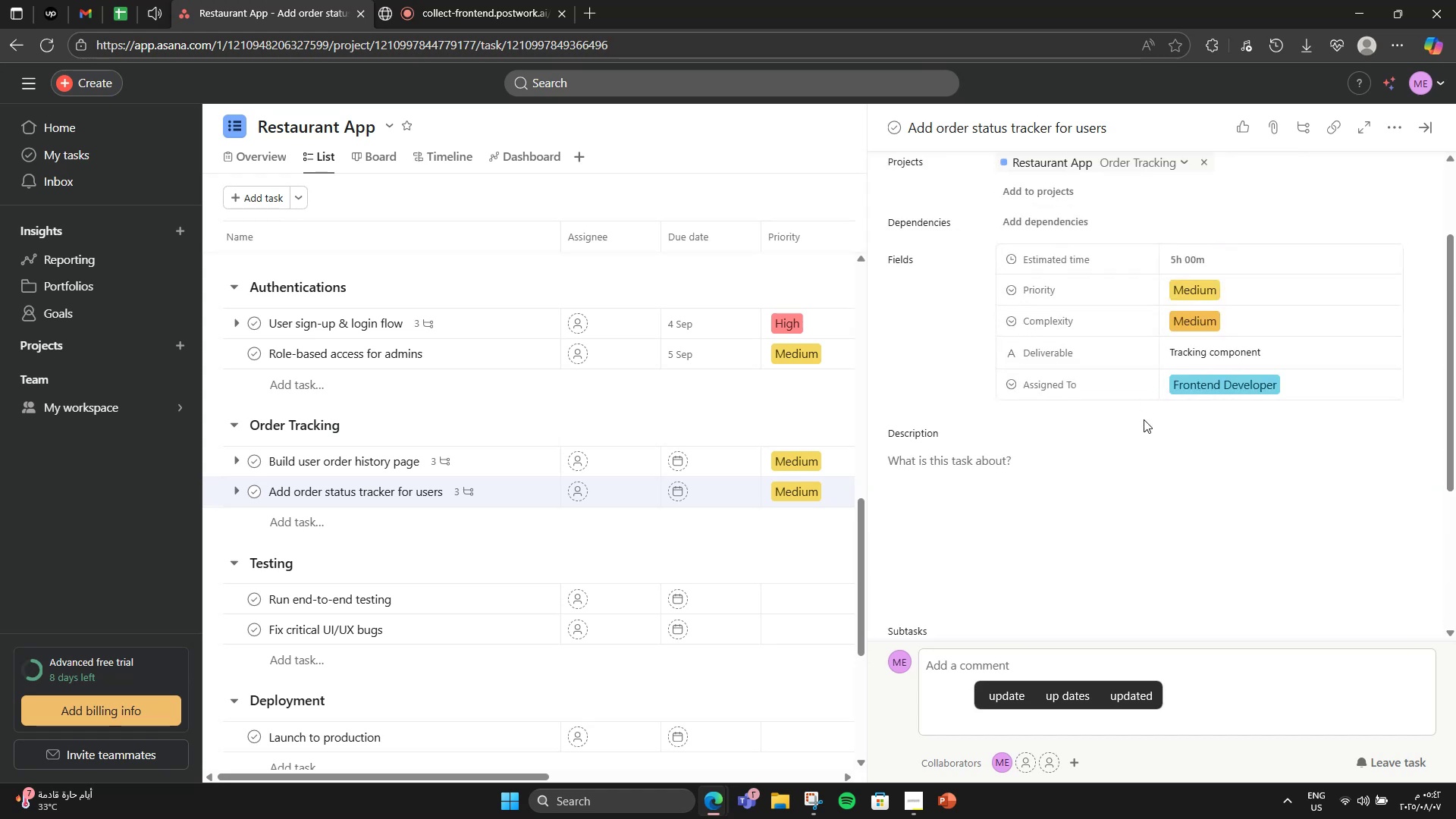 
left_click([1149, 437])
 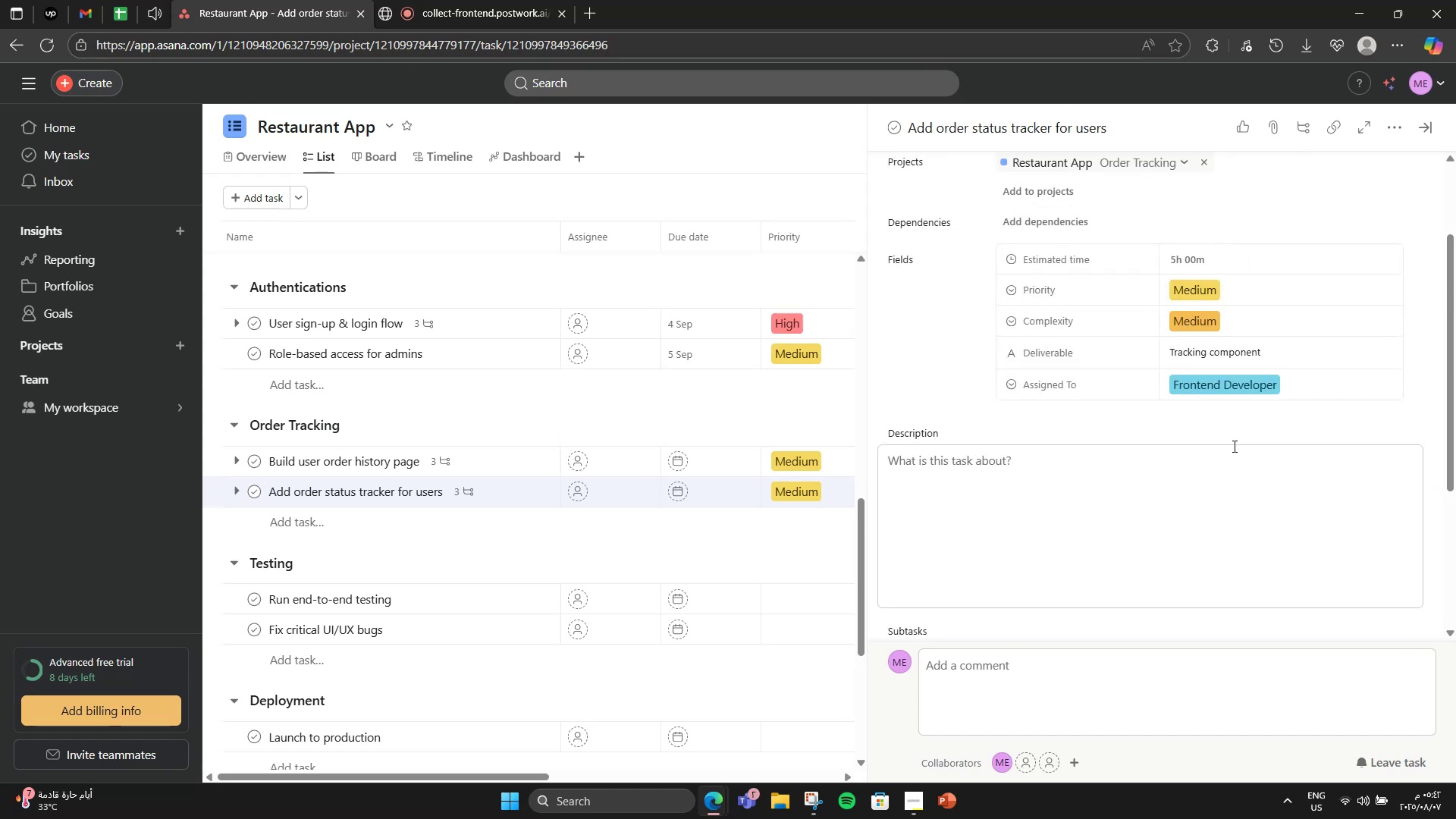 
scroll: coordinate [1233, 444], scroll_direction: down, amount: 3.0
 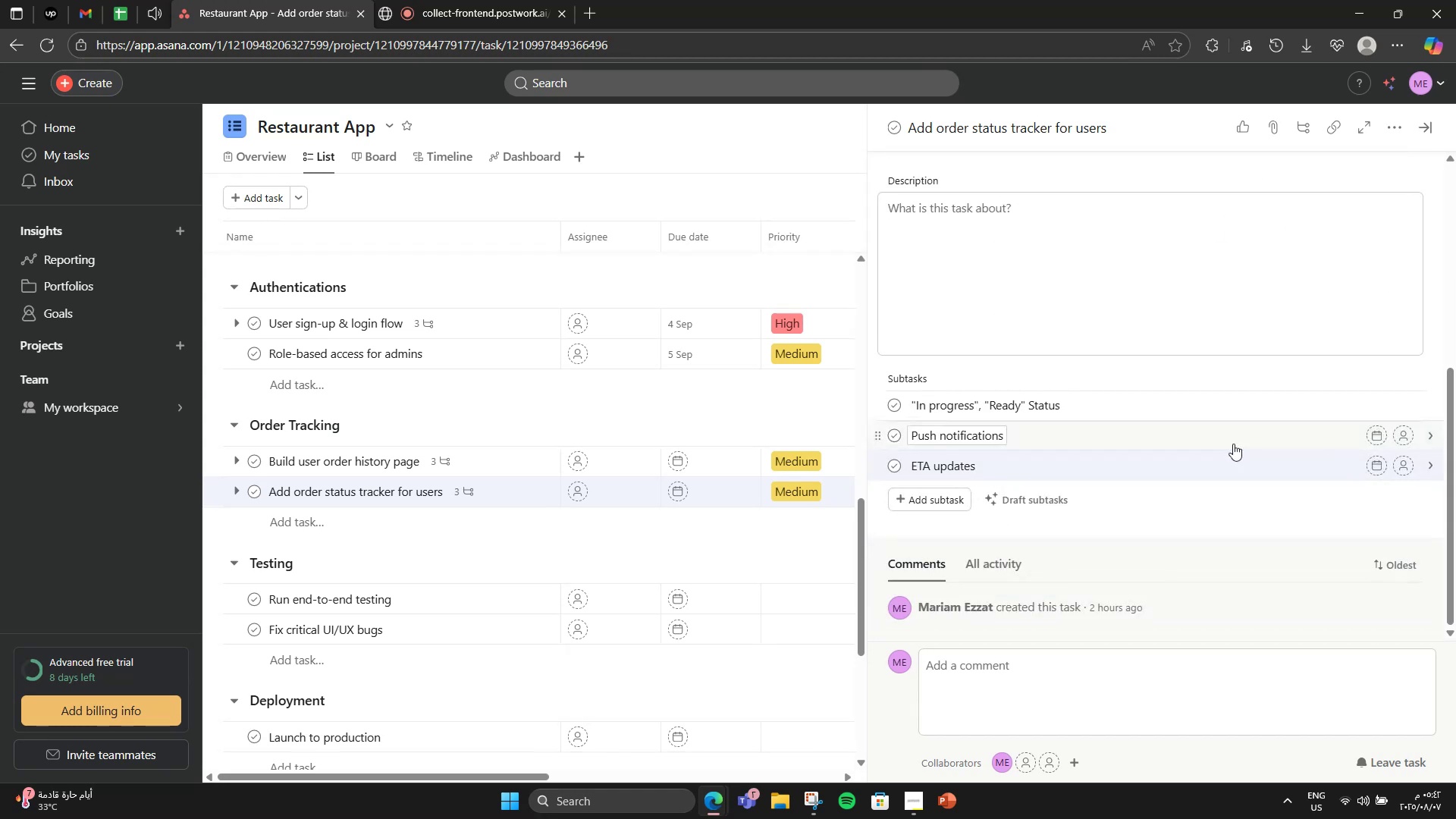 
scroll: coordinate [1233, 444], scroll_direction: up, amount: 1.0
 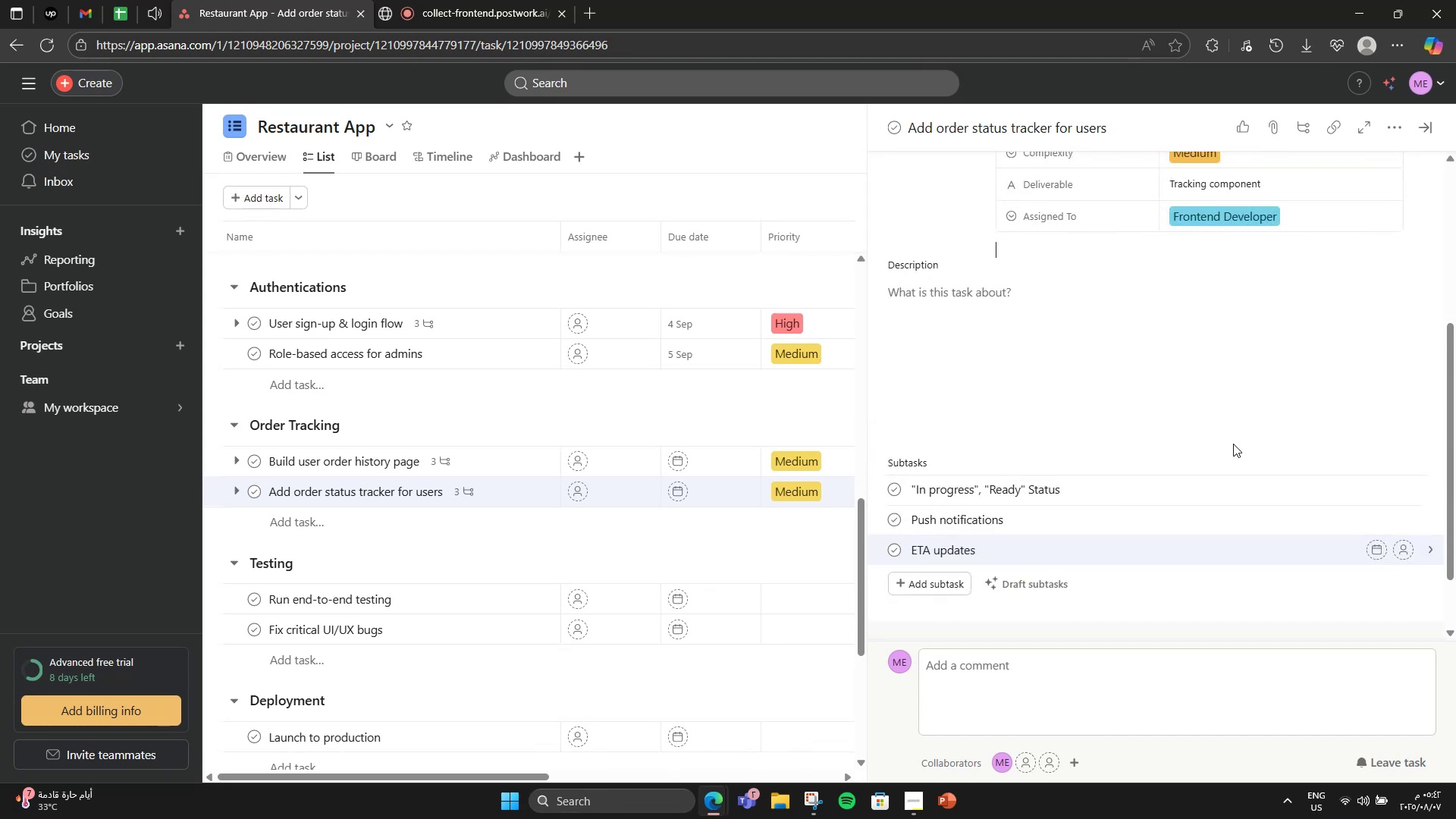 
scroll: coordinate [1233, 444], scroll_direction: down, amount: 4.0
 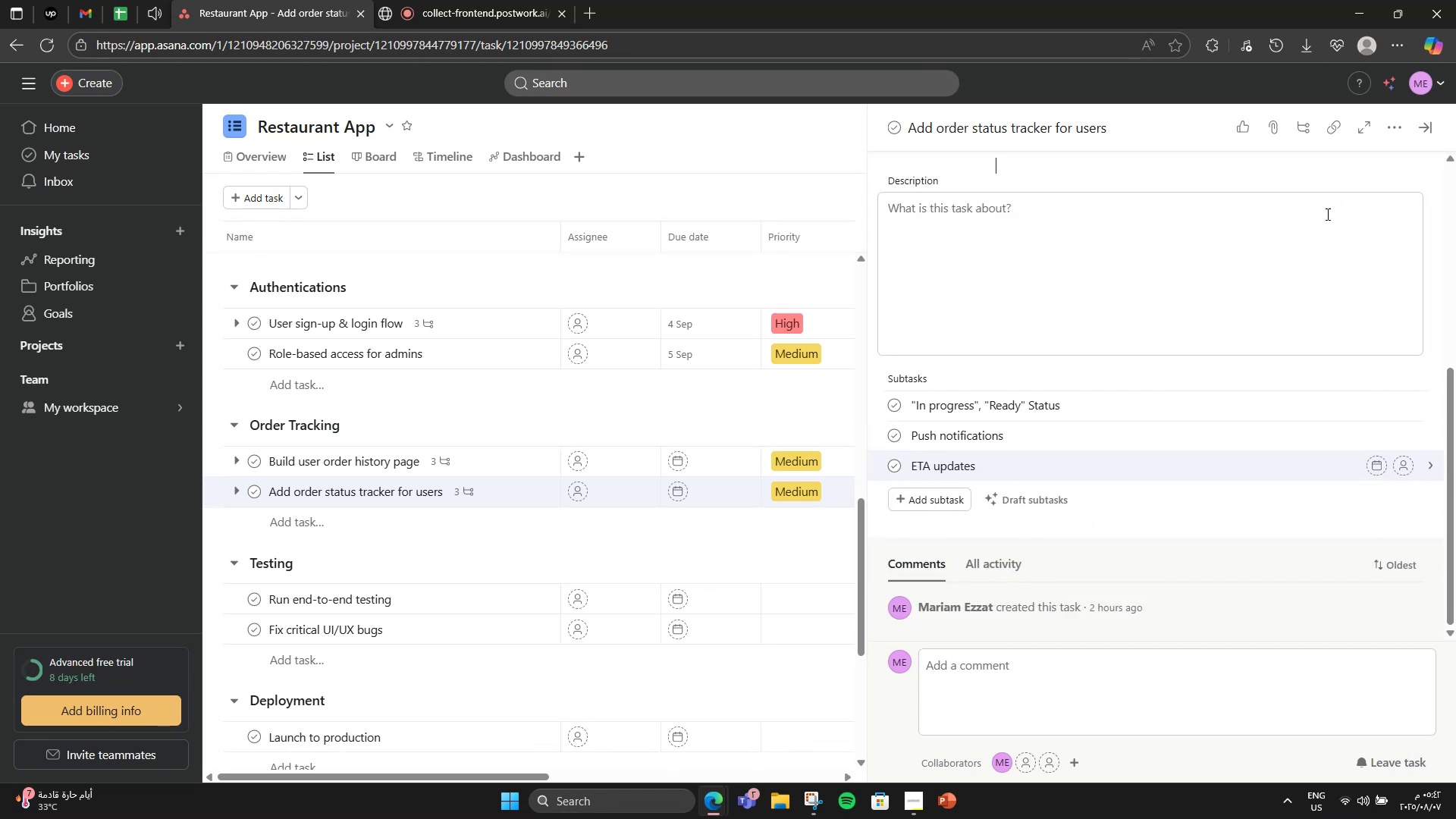 
left_click([1298, 249])
 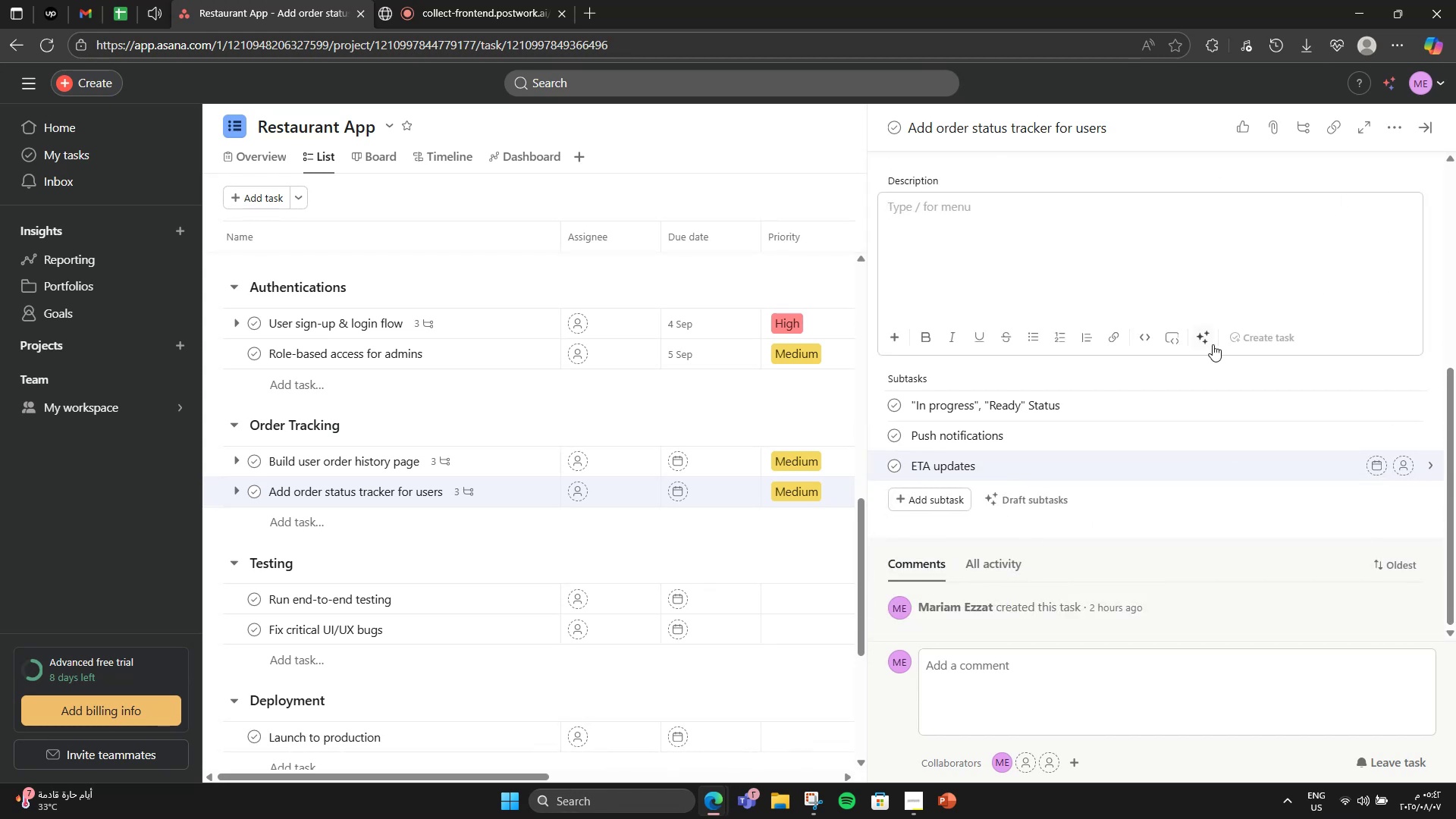 
left_click([1210, 344])
 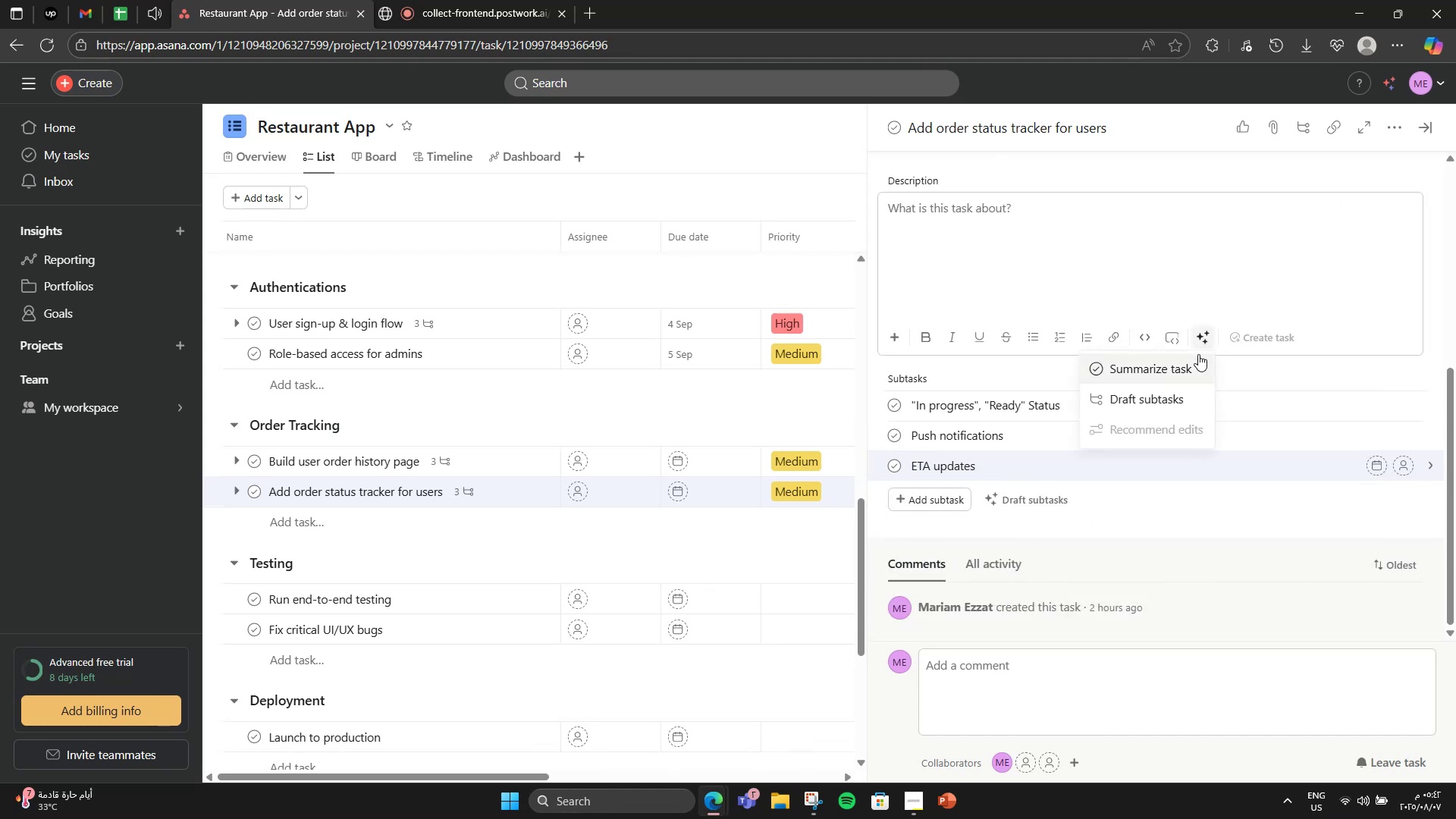 
left_click([1198, 354])
 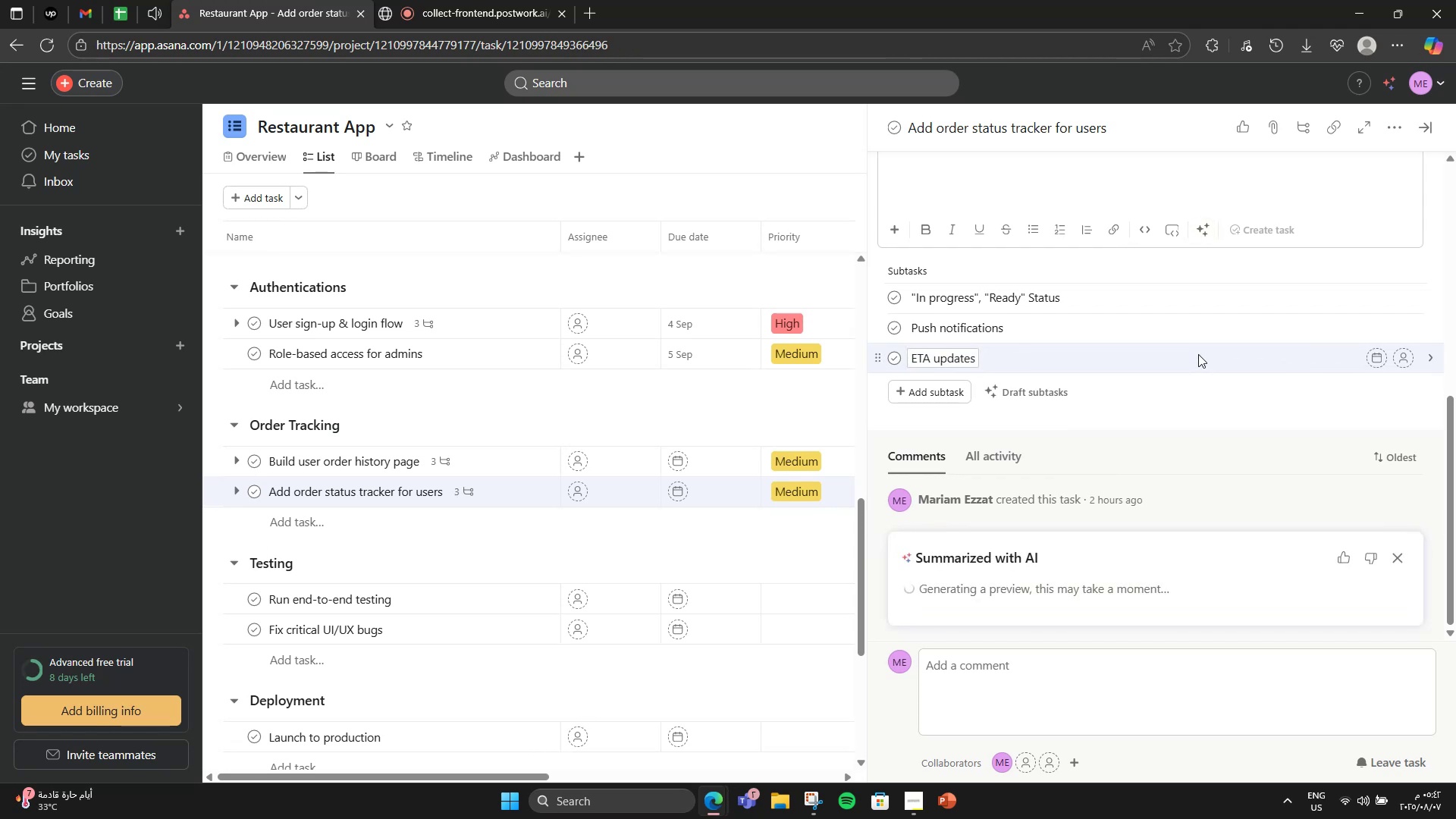 
scroll: coordinate [1156, 420], scroll_direction: down, amount: 4.0
 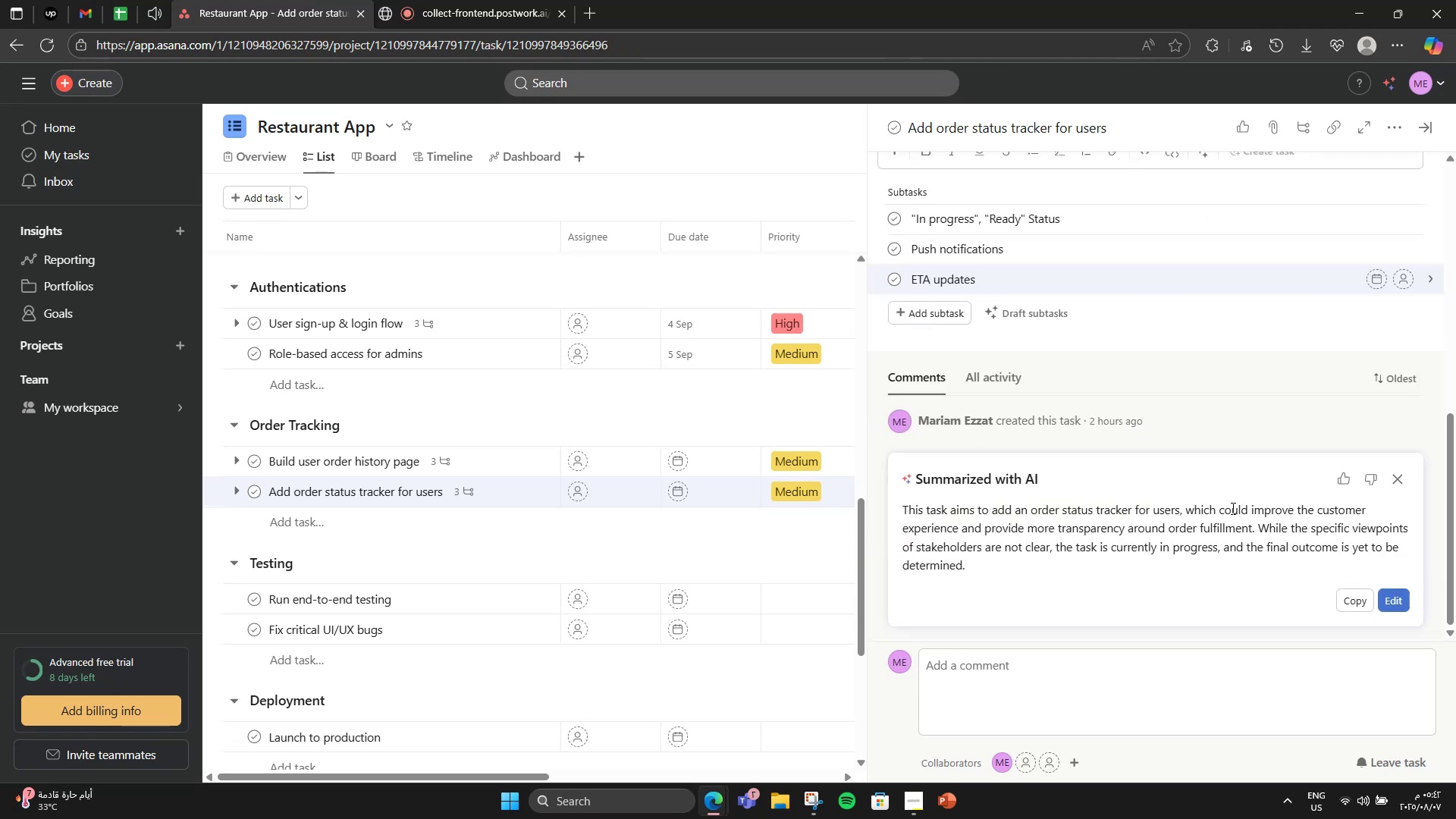 
wait(10.15)
 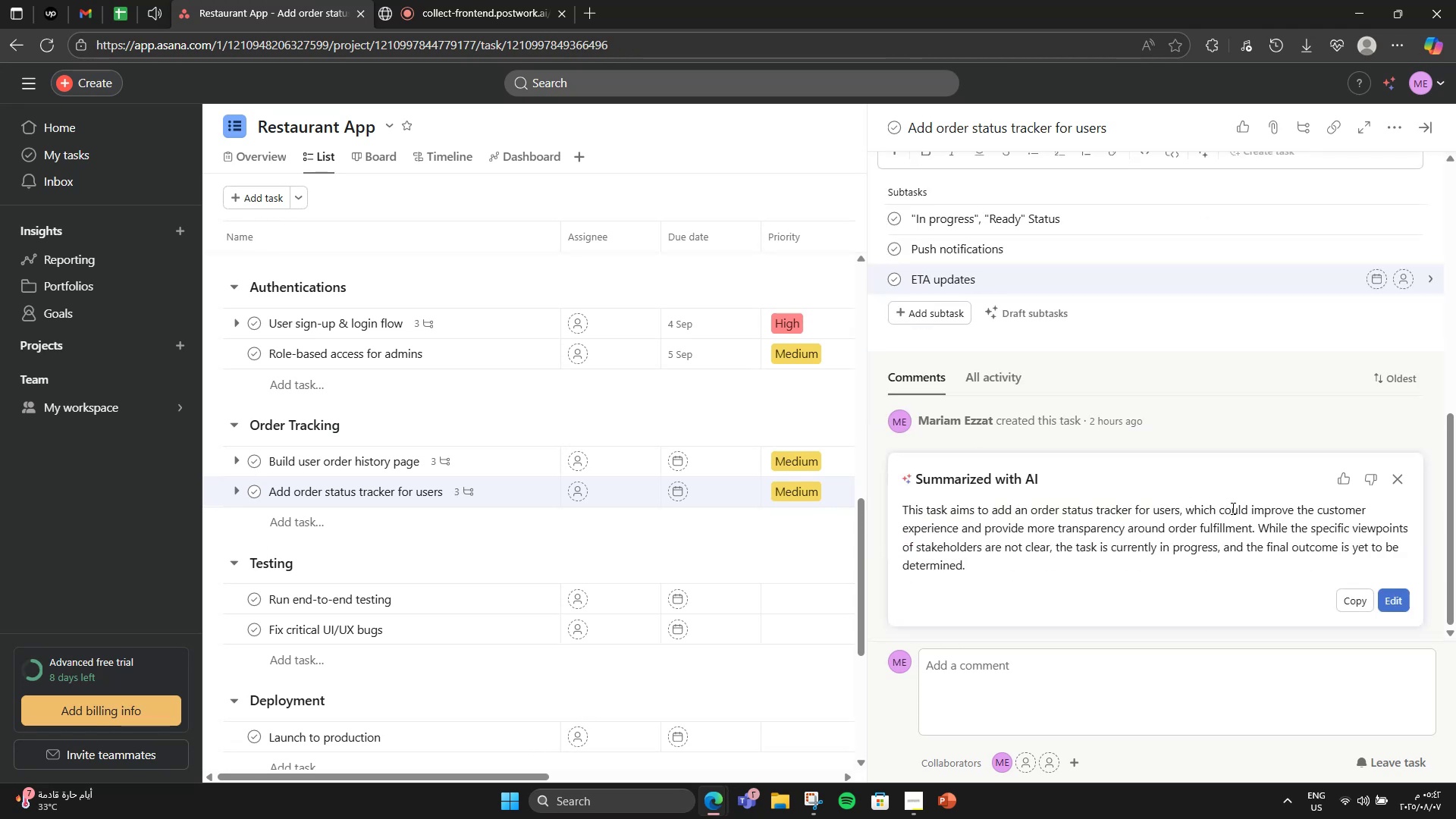 
left_click([1361, 591])
 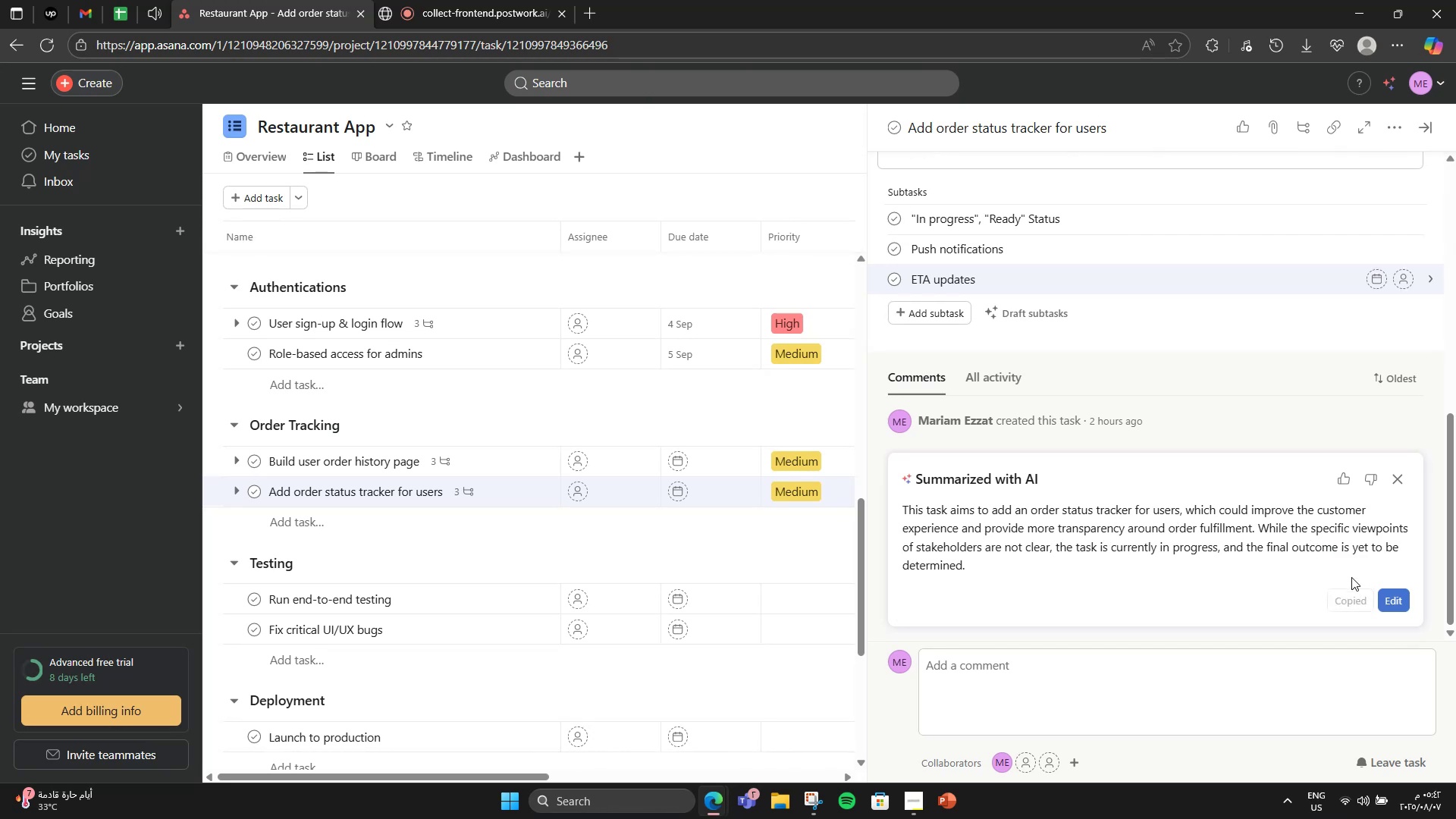 
scroll: coordinate [1345, 578], scroll_direction: up, amount: 3.0
 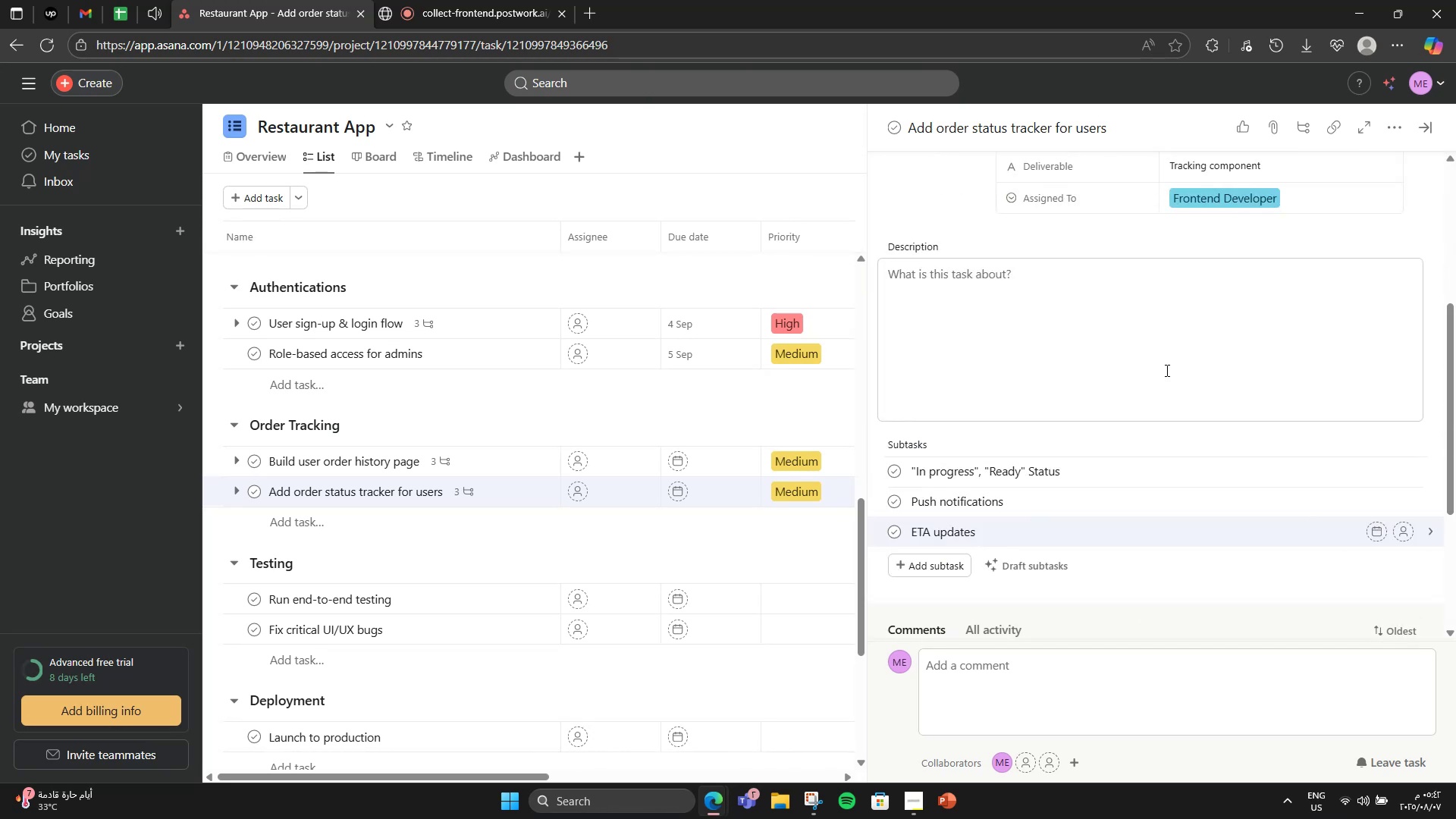 
left_click([1166, 370])
 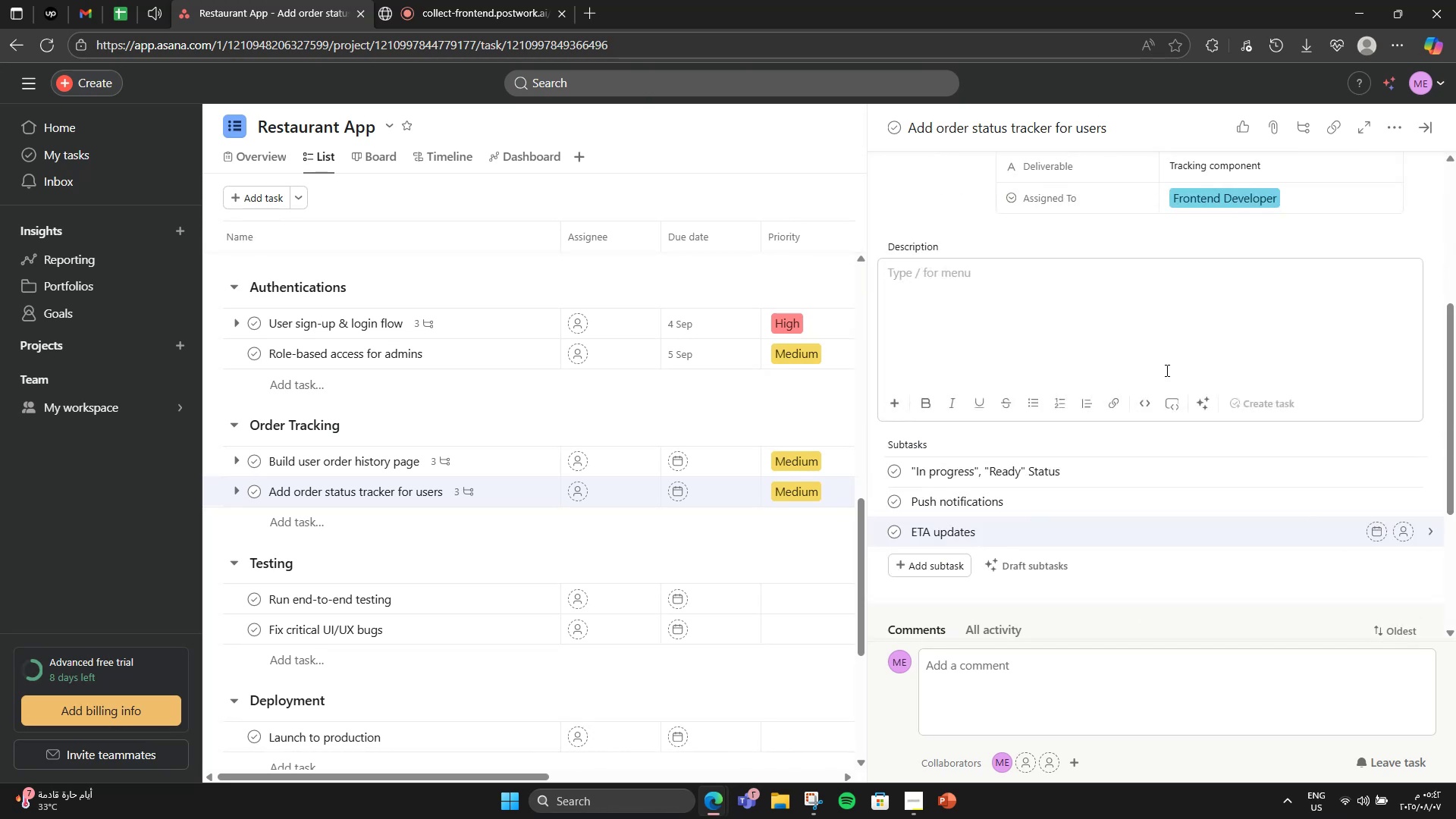 
key(Control+V)
 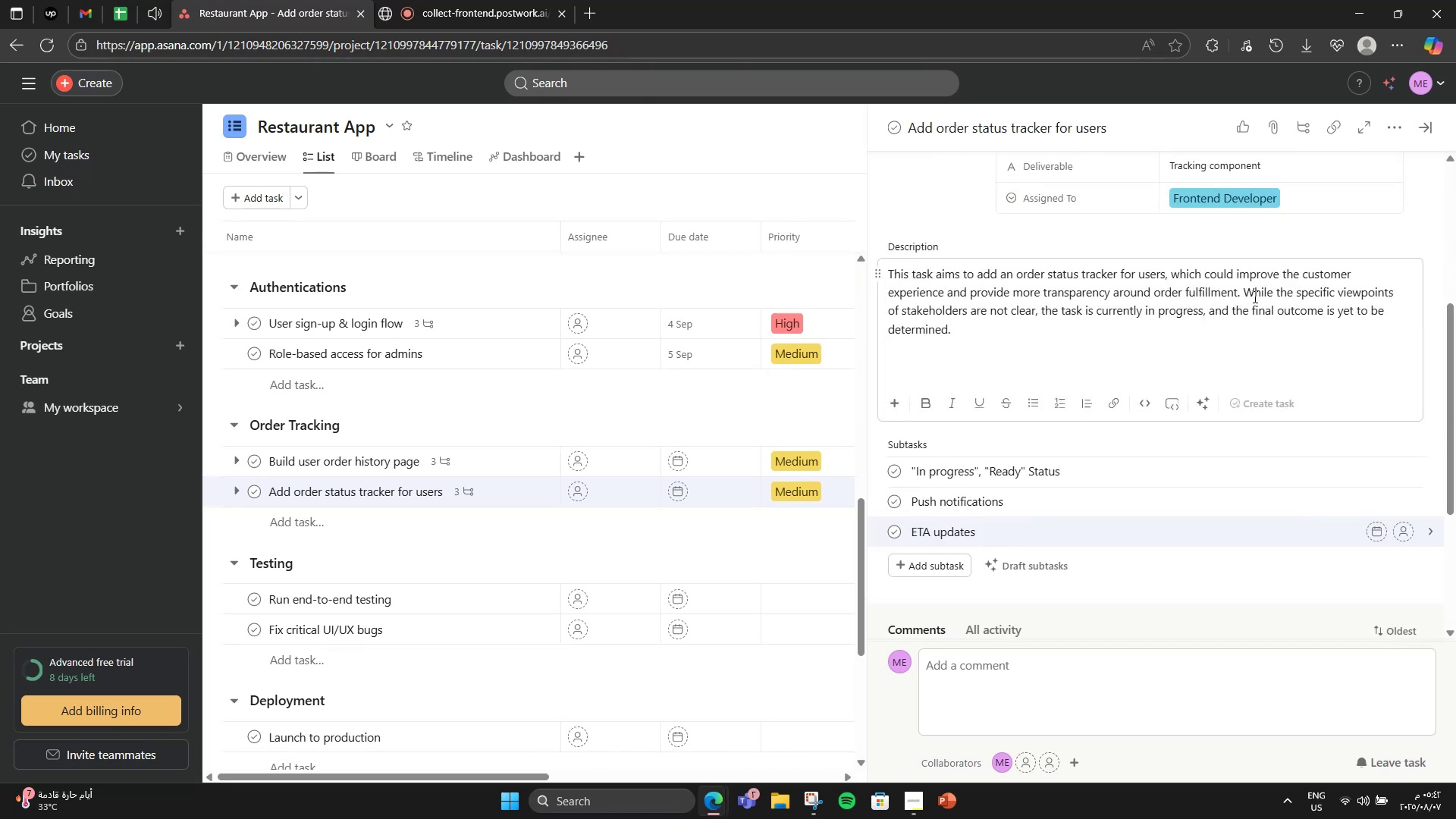 
left_click_drag(start_coordinate=[1246, 296], to_coordinate=[1247, 340])
 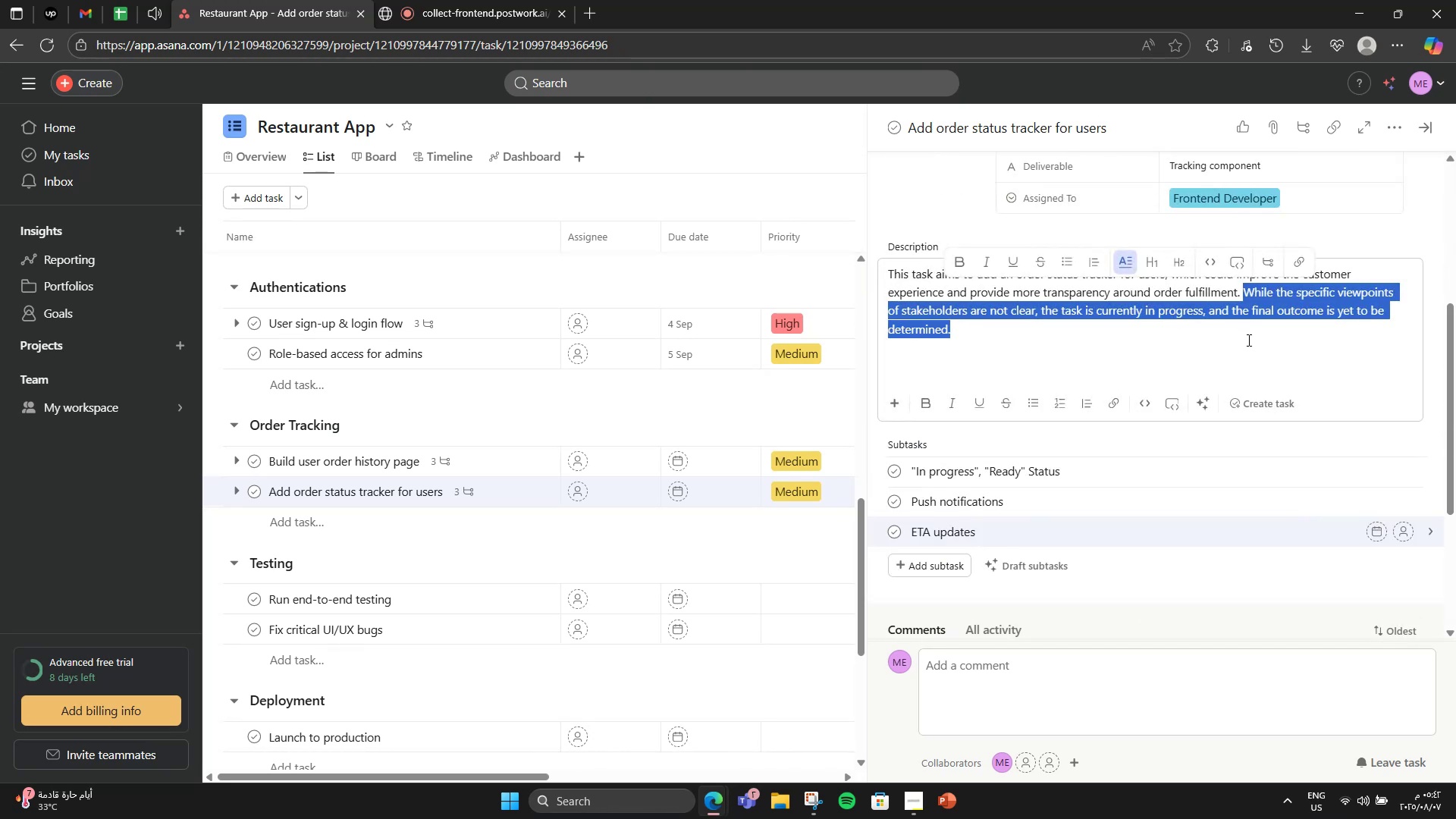 
key(Backspace)
 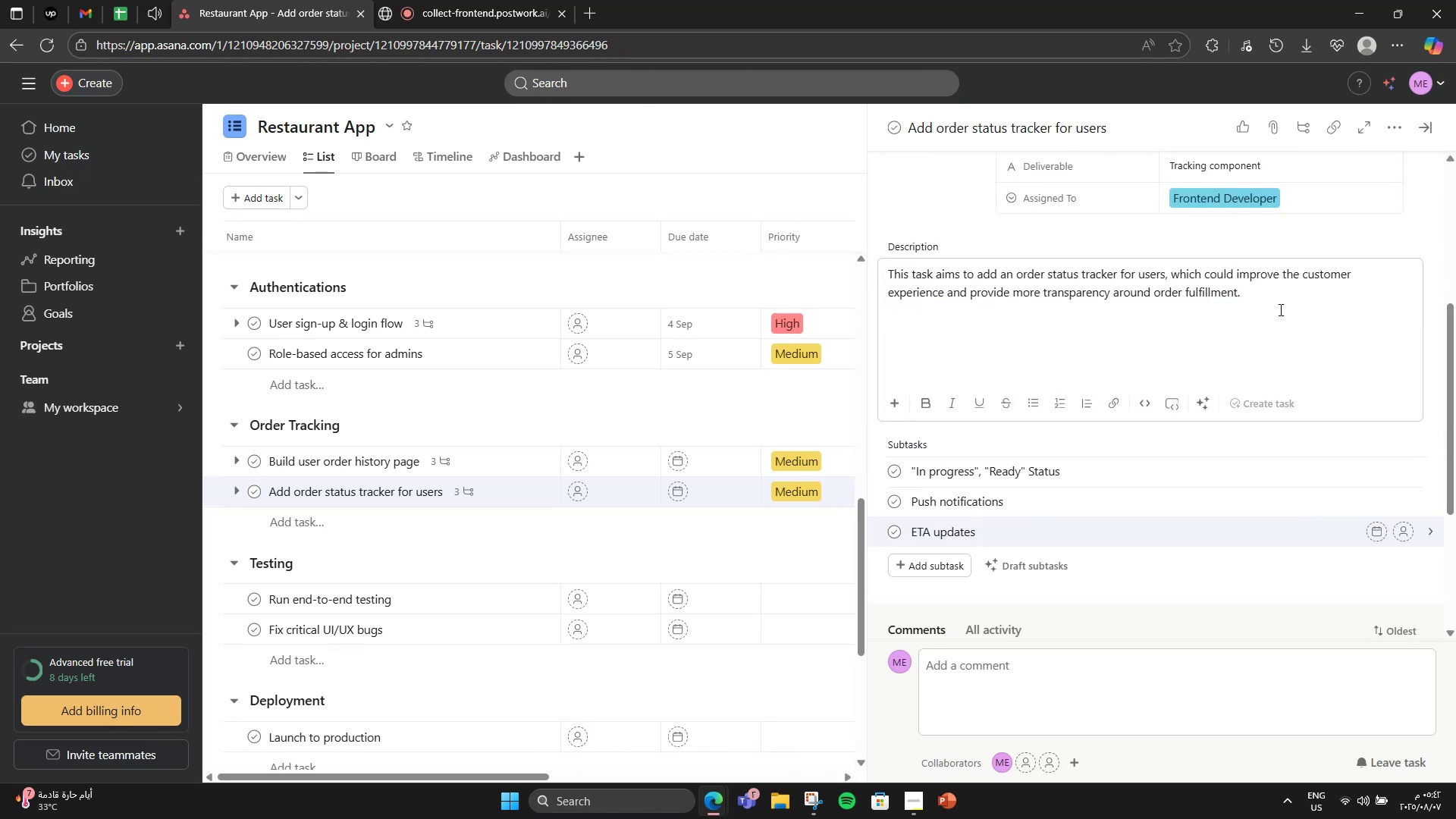 
key(Backspace)
 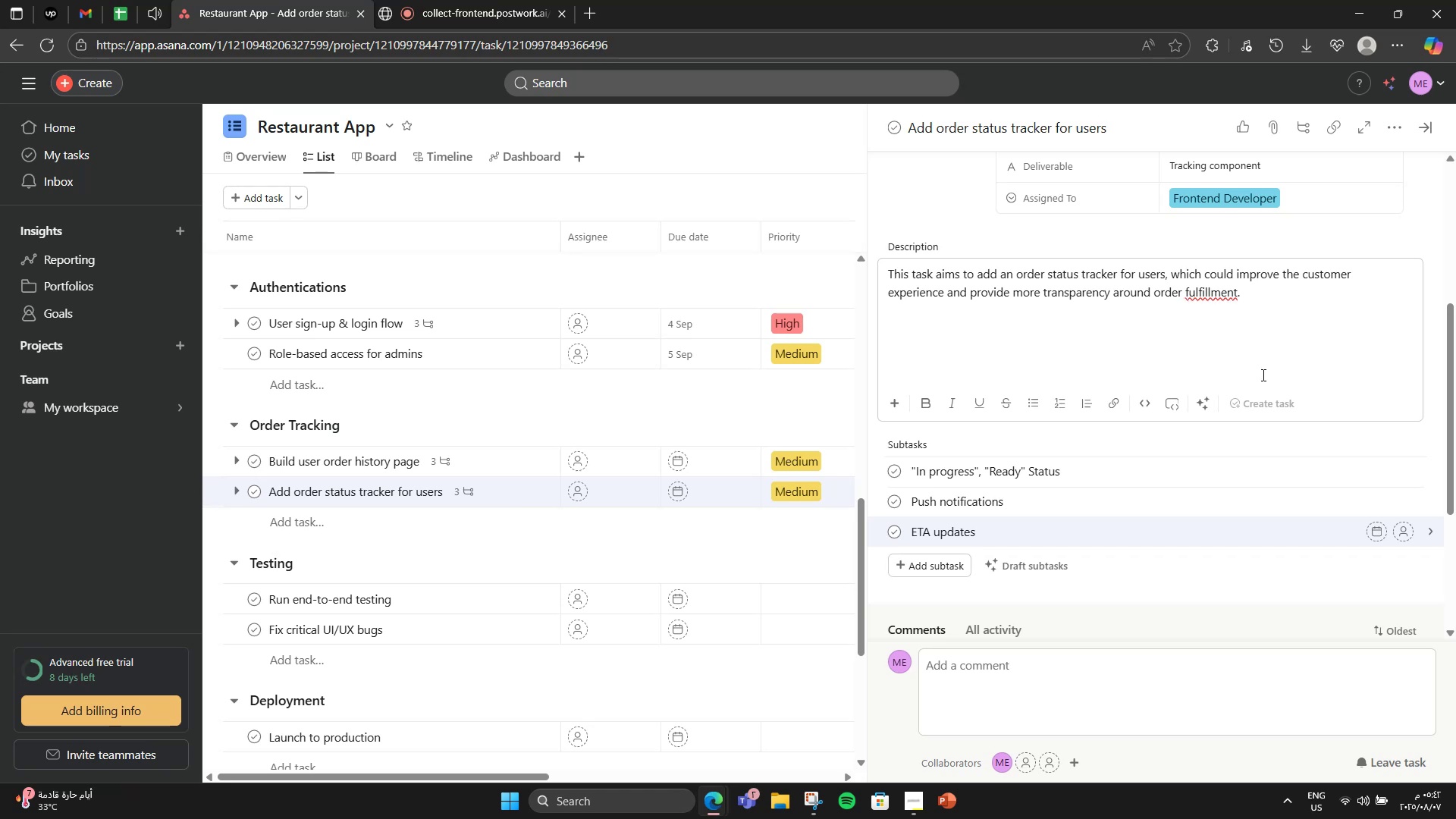 
scroll: coordinate [1261, 376], scroll_direction: down, amount: 3.0
 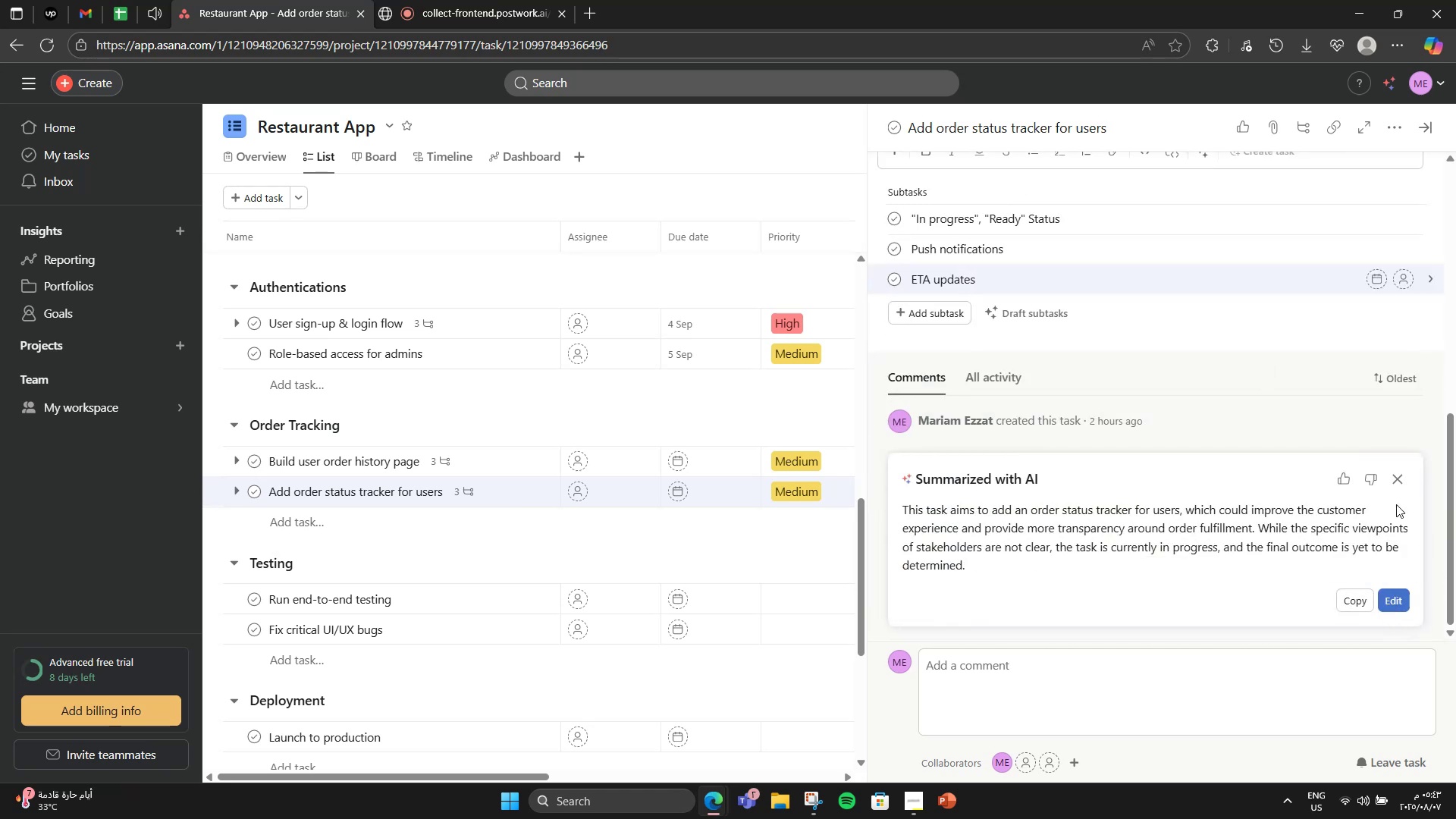 
left_click([1404, 481])
 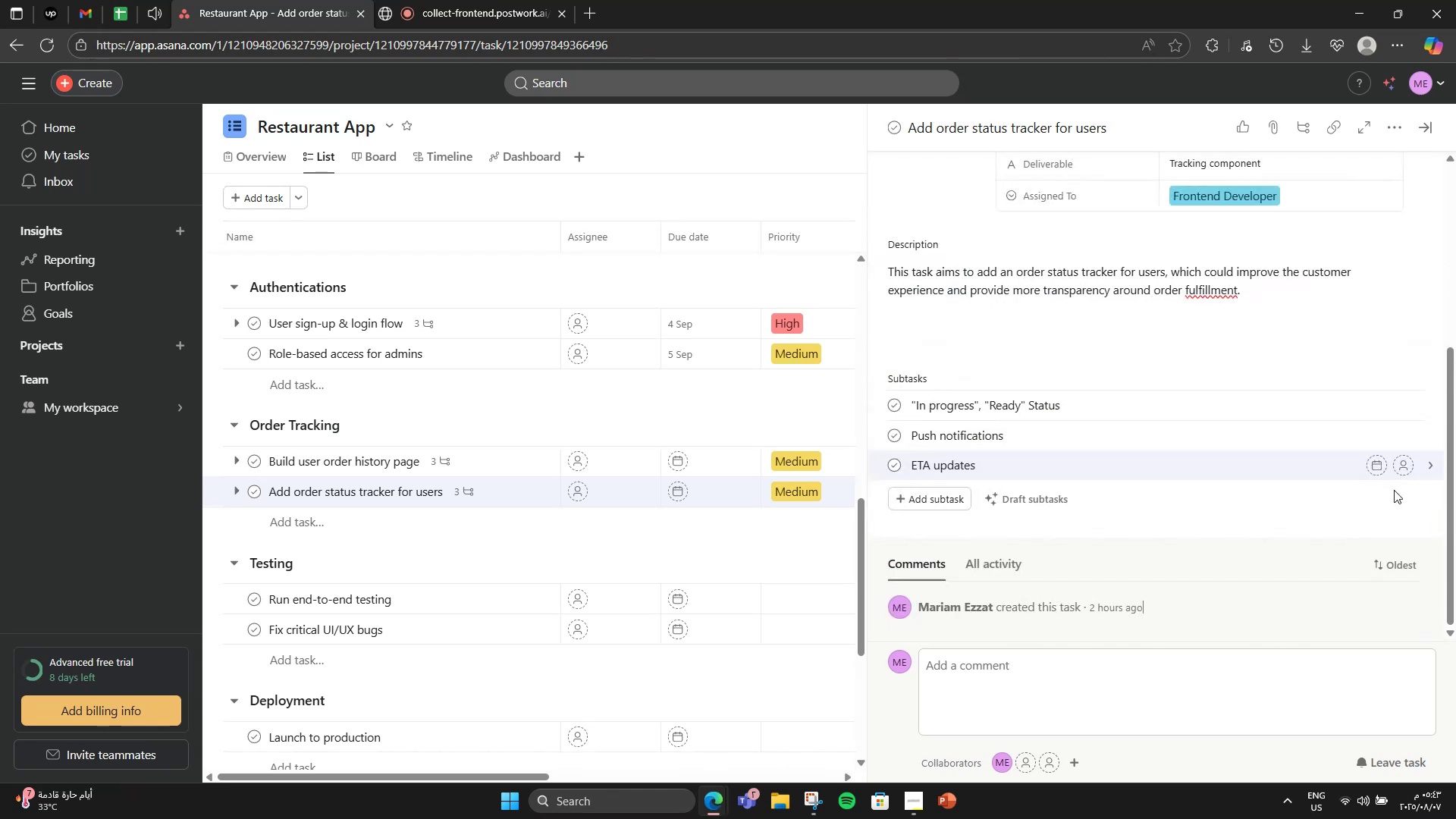 
scroll: coordinate [1394, 491], scroll_direction: up, amount: 4.0
 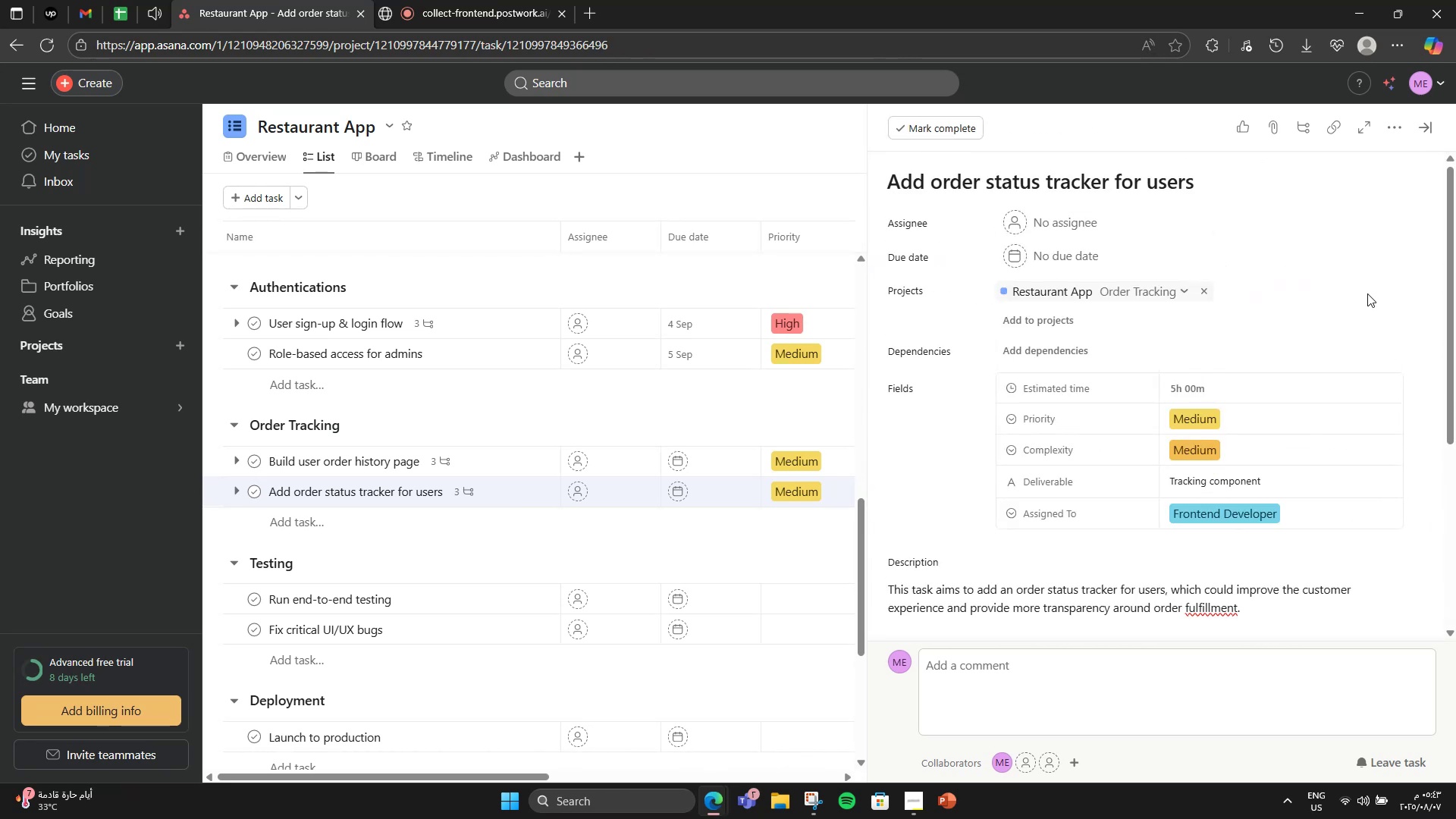 
scroll: coordinate [1248, 473], scroll_direction: down, amount: 2.0
 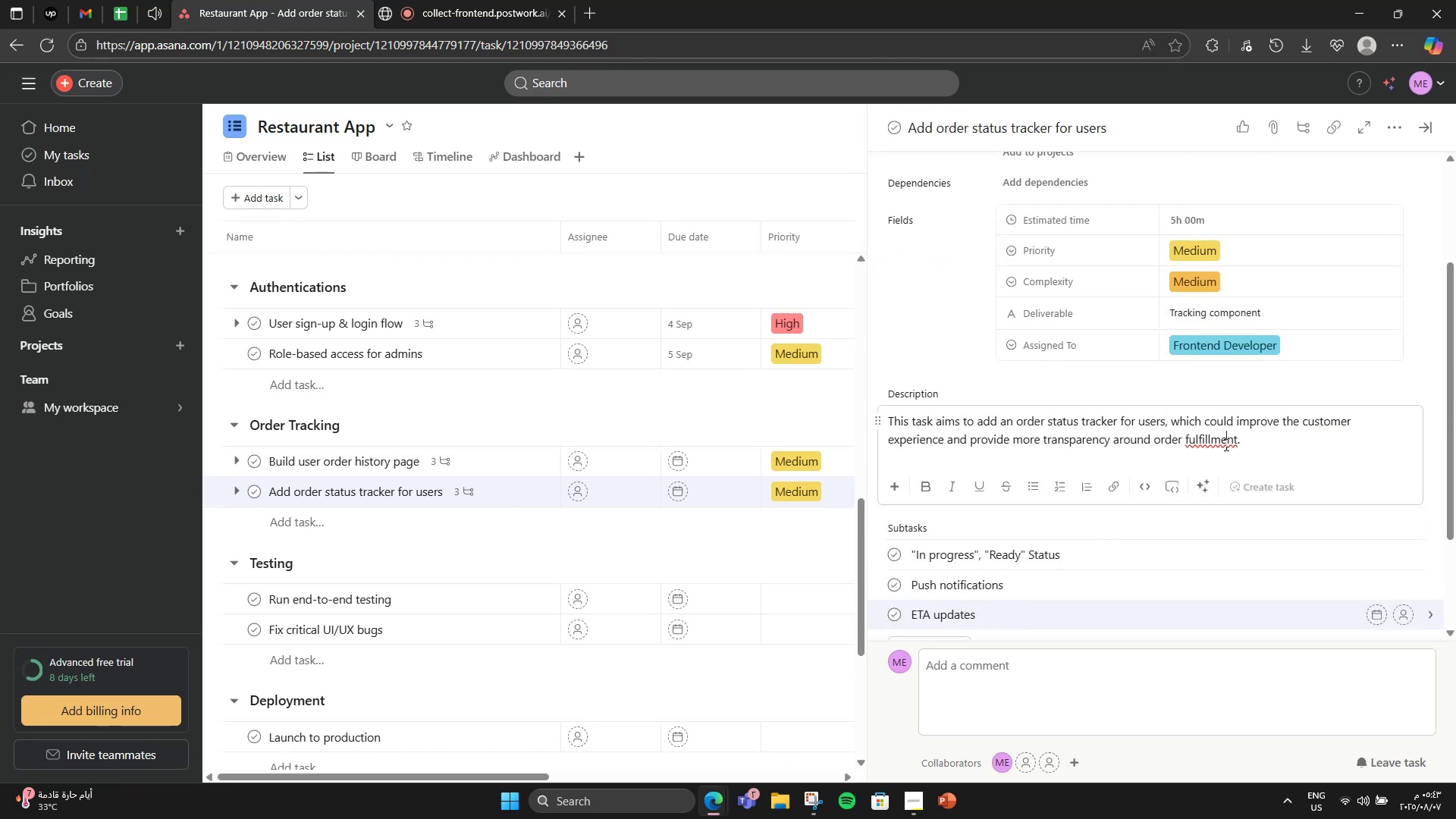 
right_click([1225, 444])
 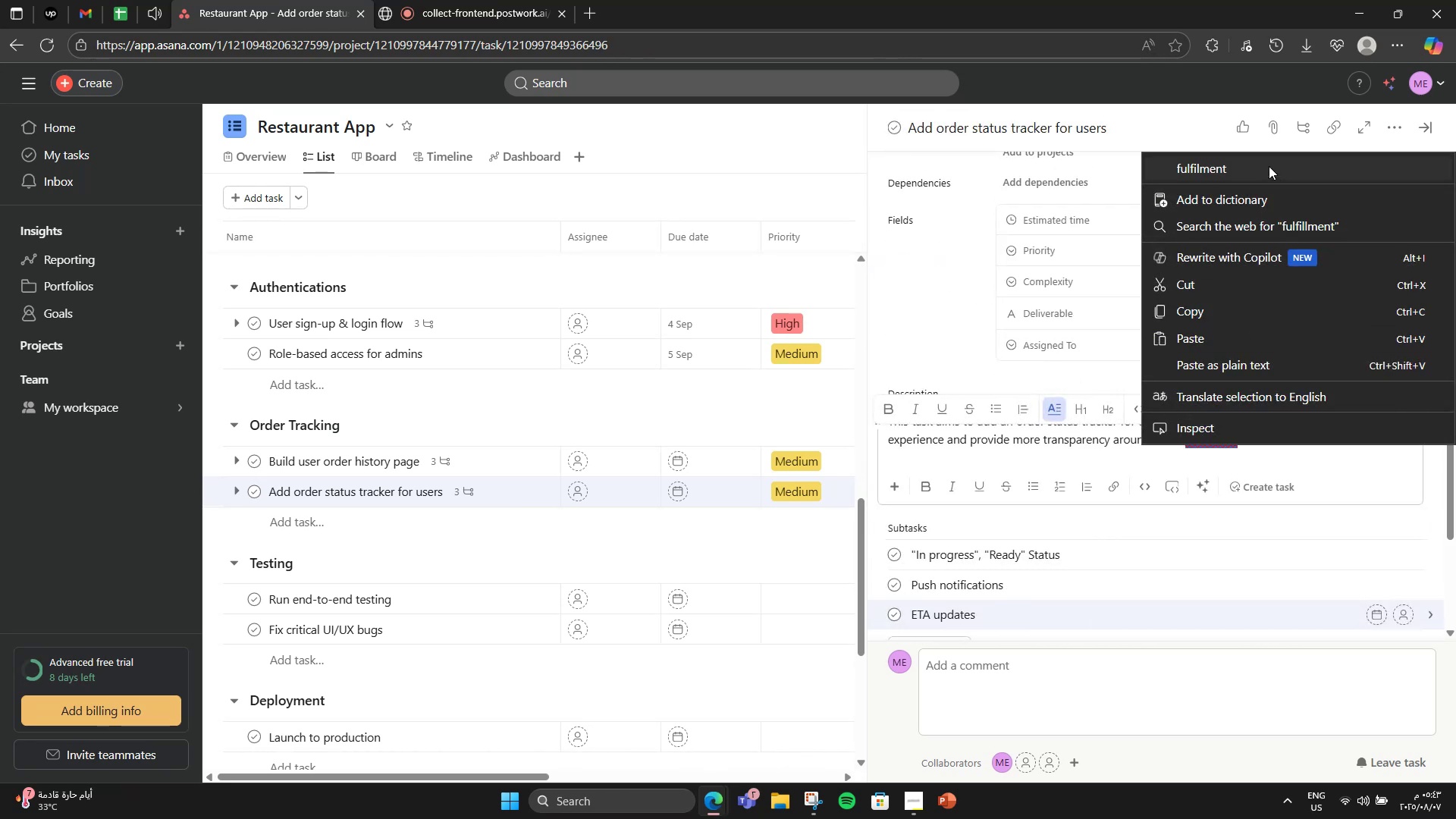 
left_click([1269, 166])
 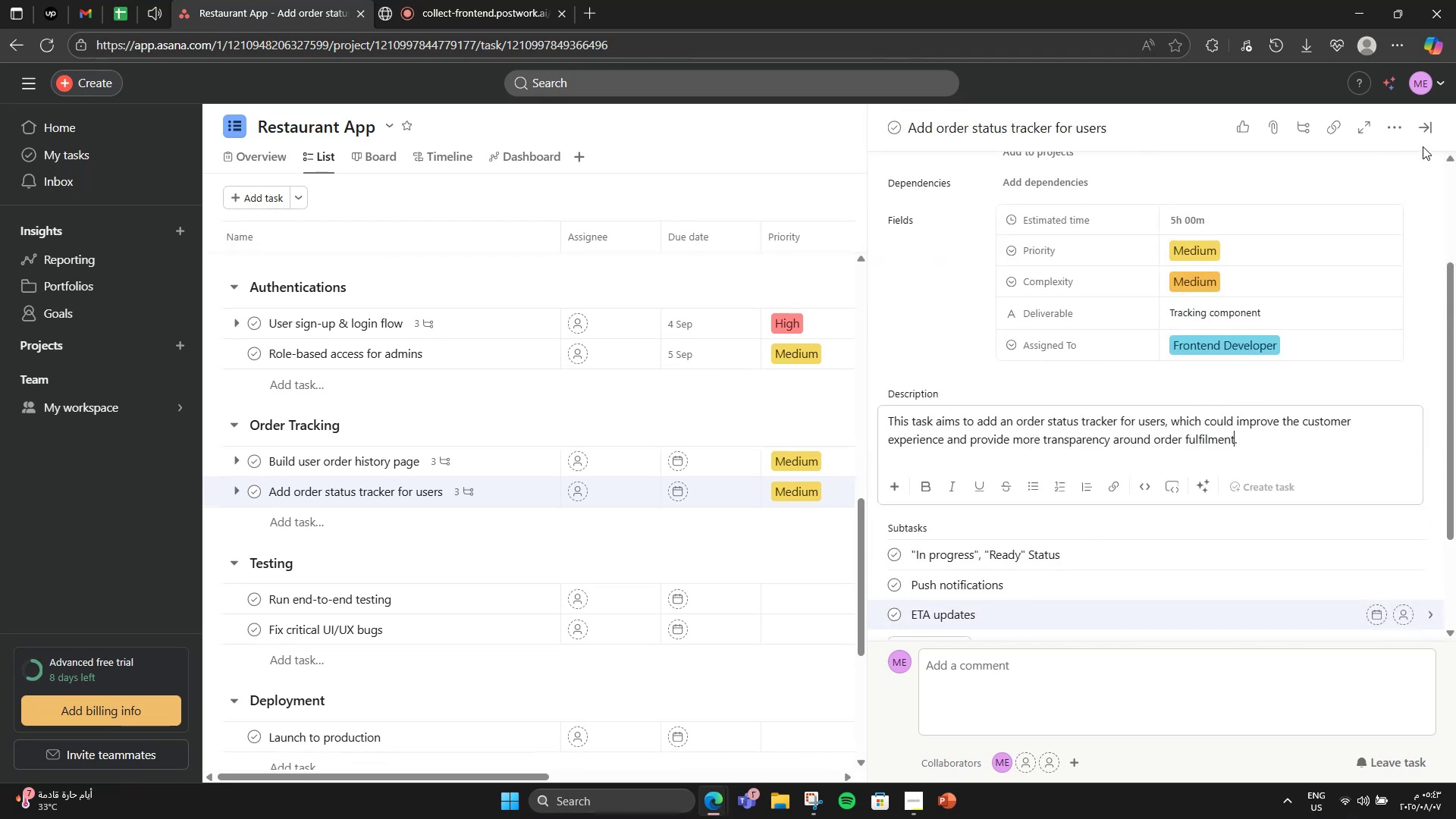 
left_click([1432, 133])
 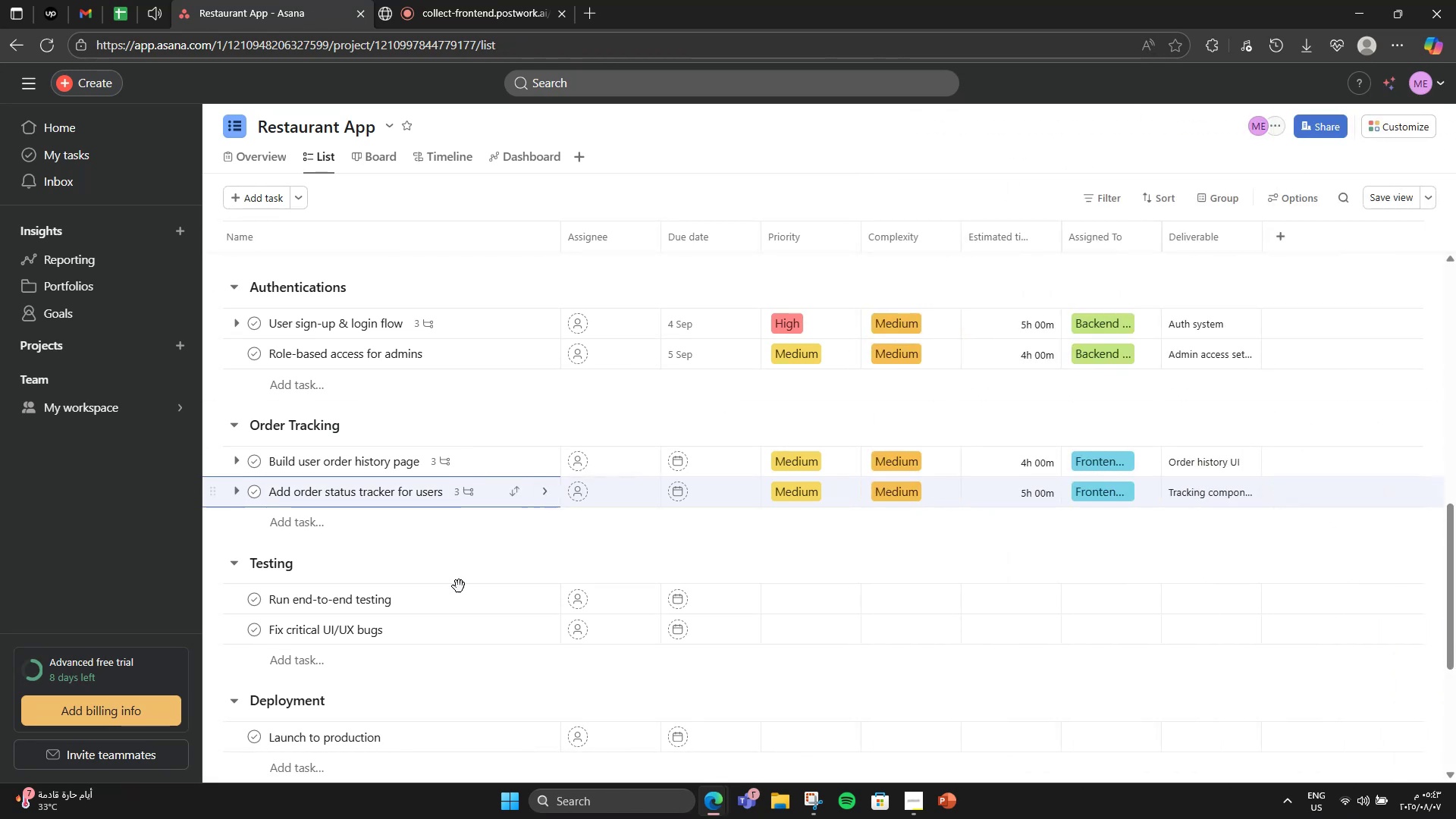 
scroll: coordinate [457, 588], scroll_direction: down, amount: 3.0
 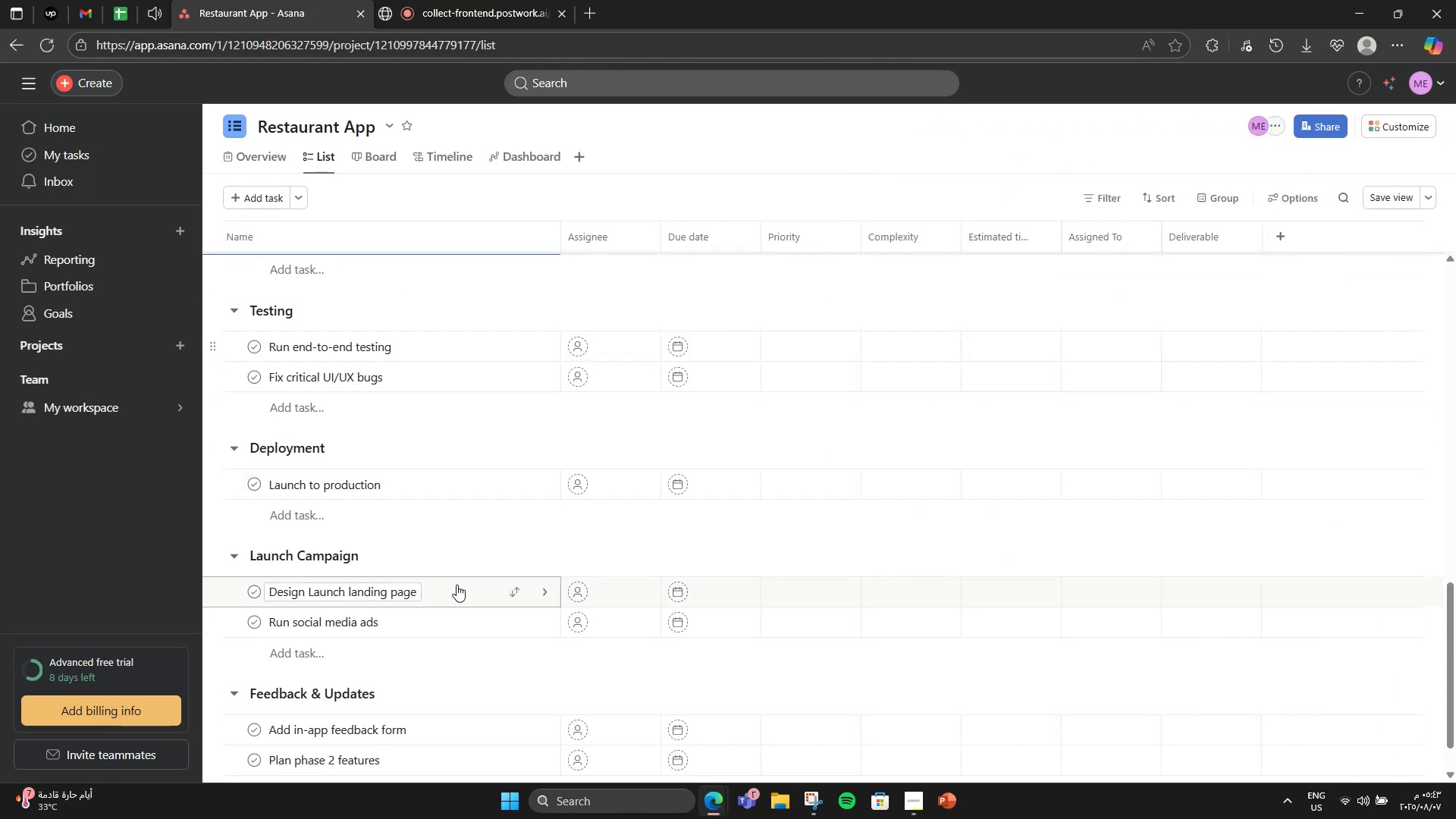 
scroll: coordinate [474, 529], scroll_direction: up, amount: 1.0
 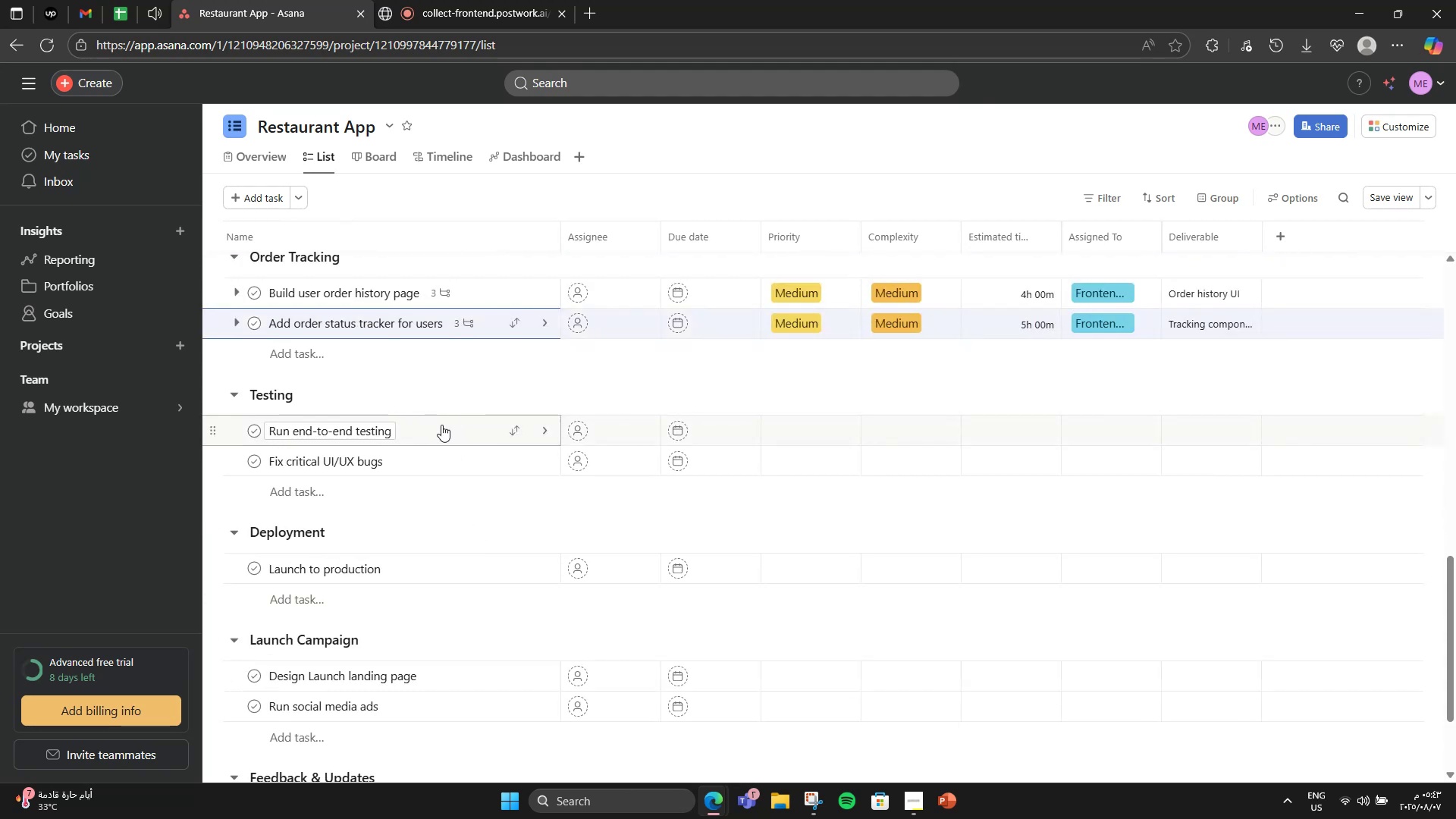 
left_click([441, 425])
 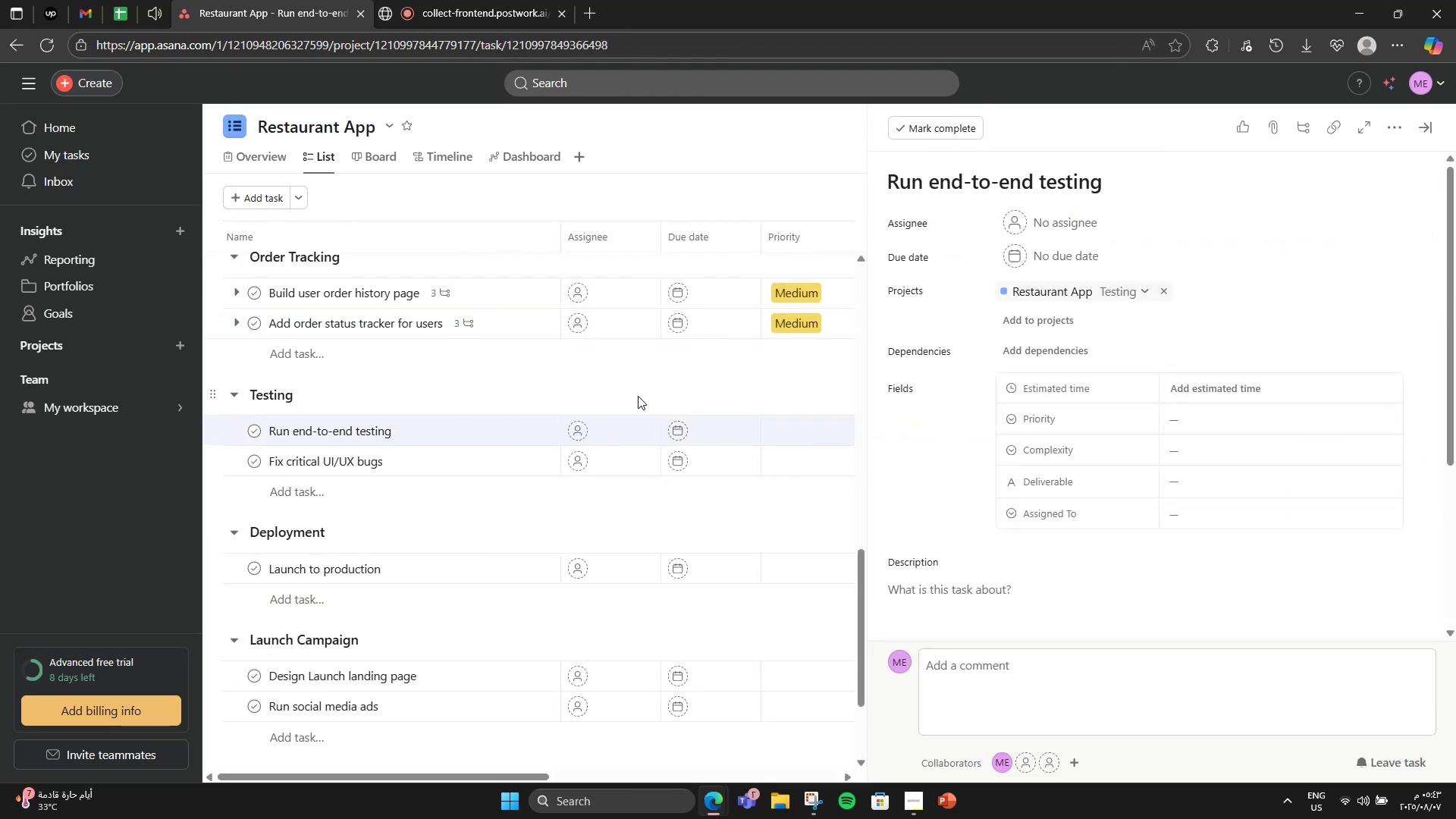 
wait(9.11)
 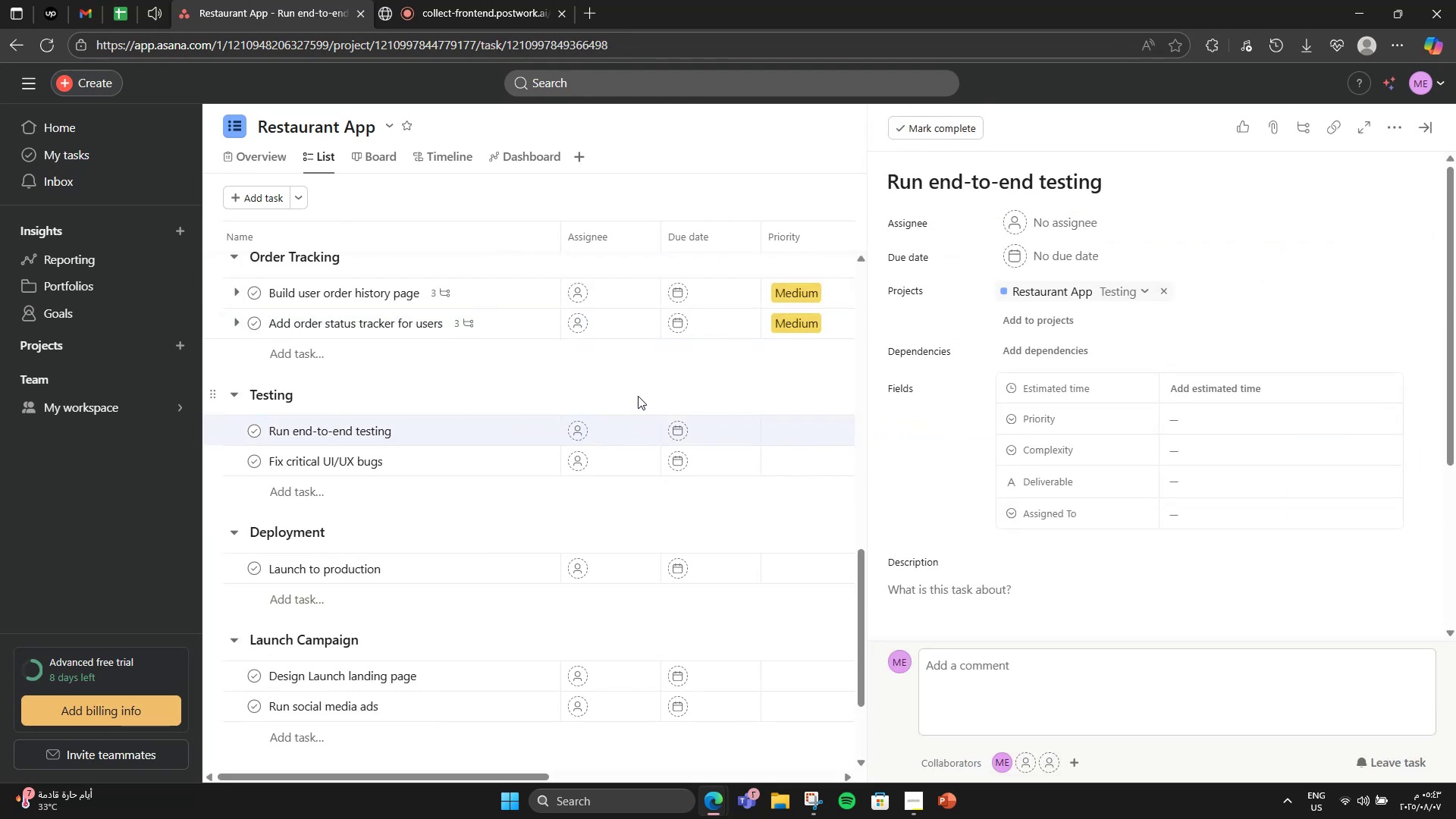 
left_click([1266, 379])
 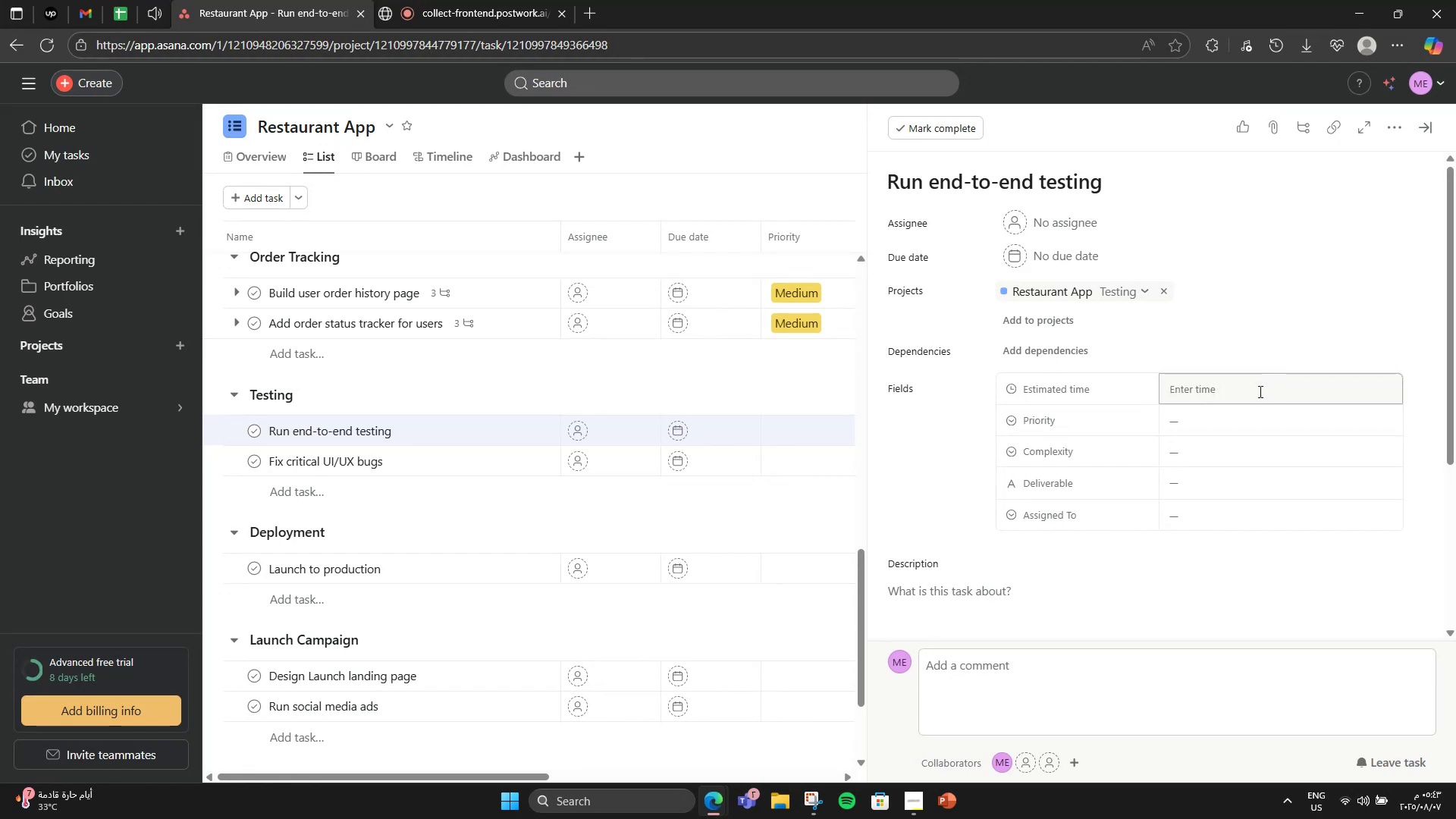 
left_click([1259, 391])
 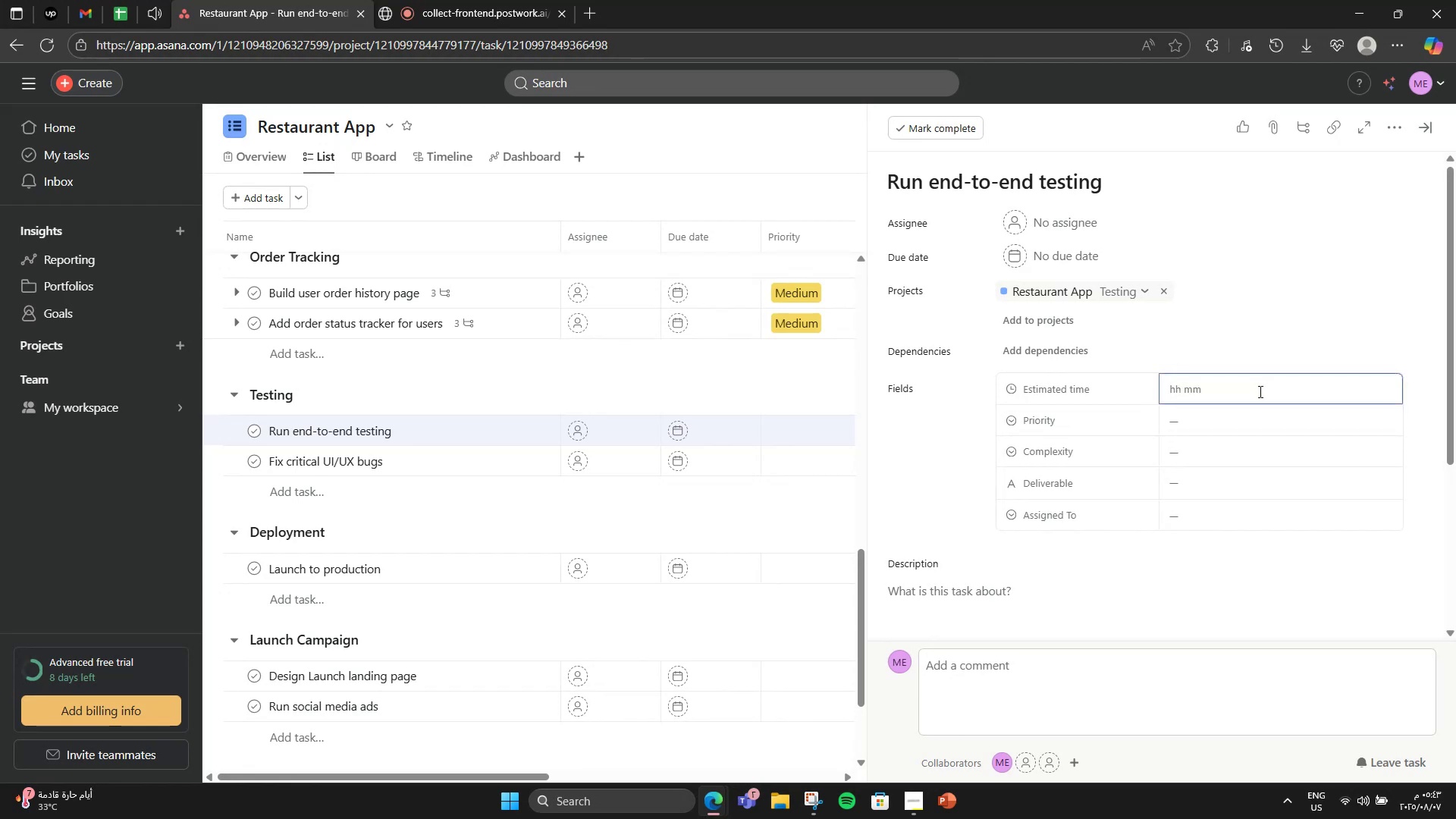 
key(Numpad8)
 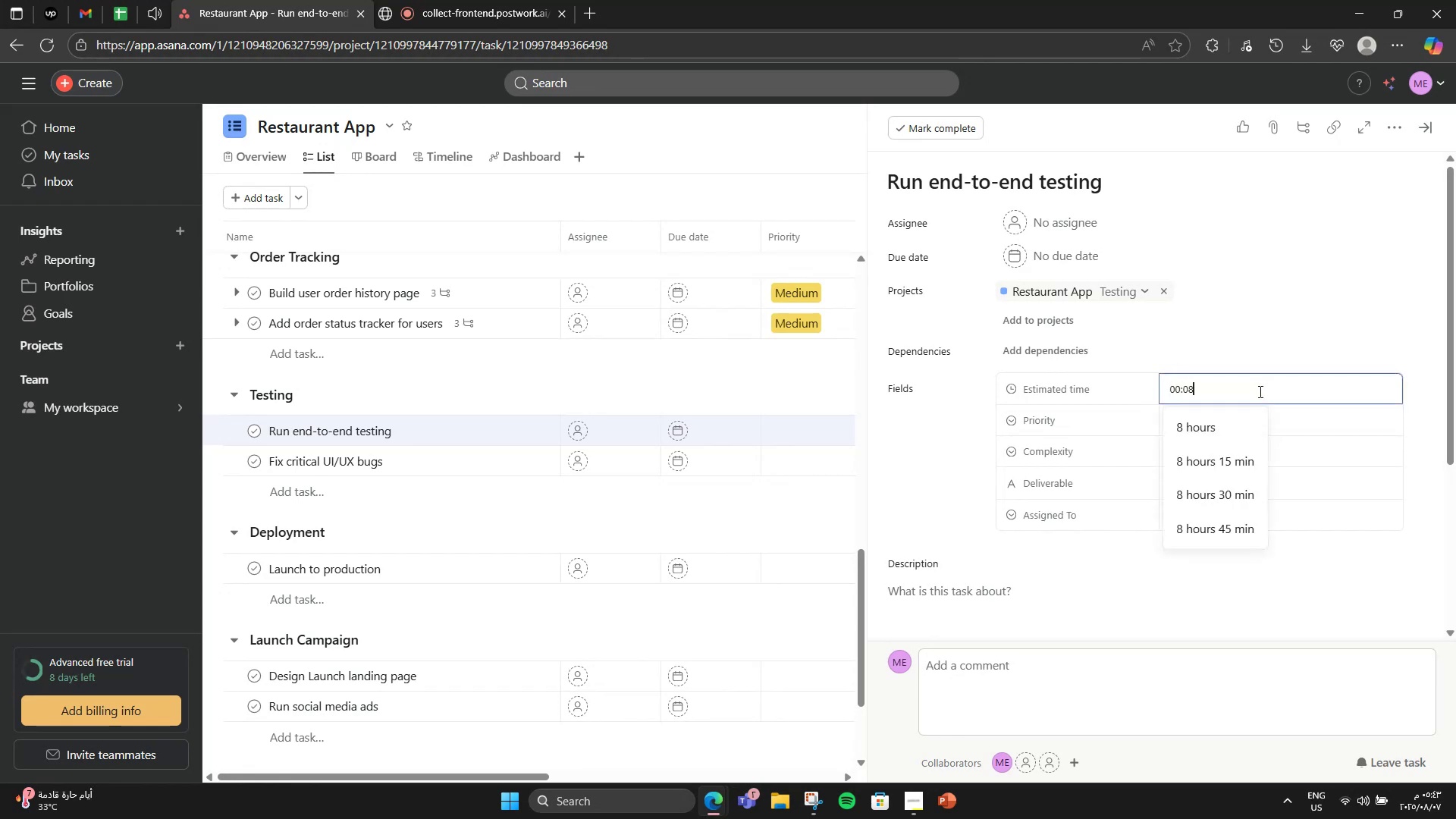 
key(Numpad0)
 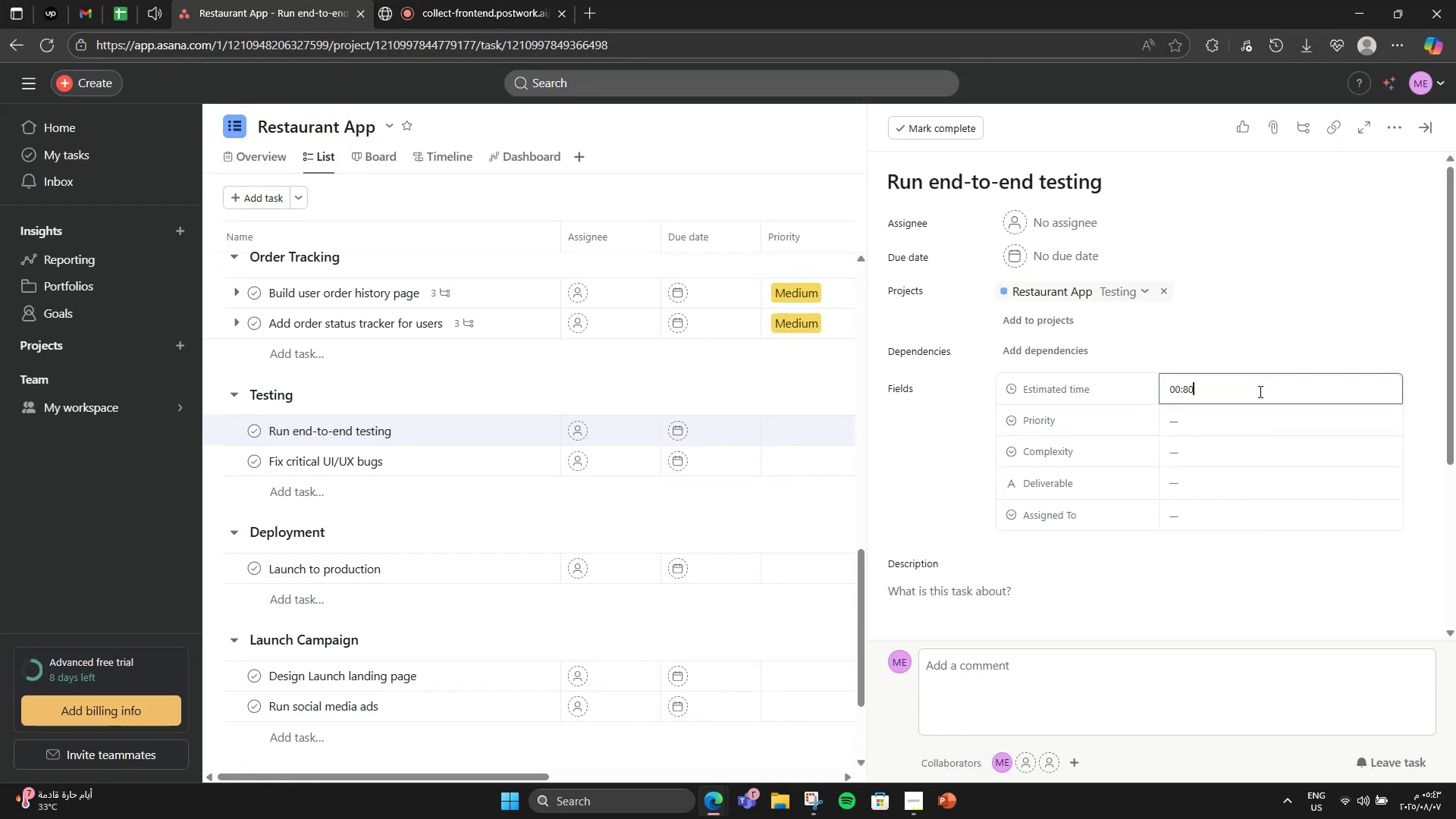 
key(Numpad0)
 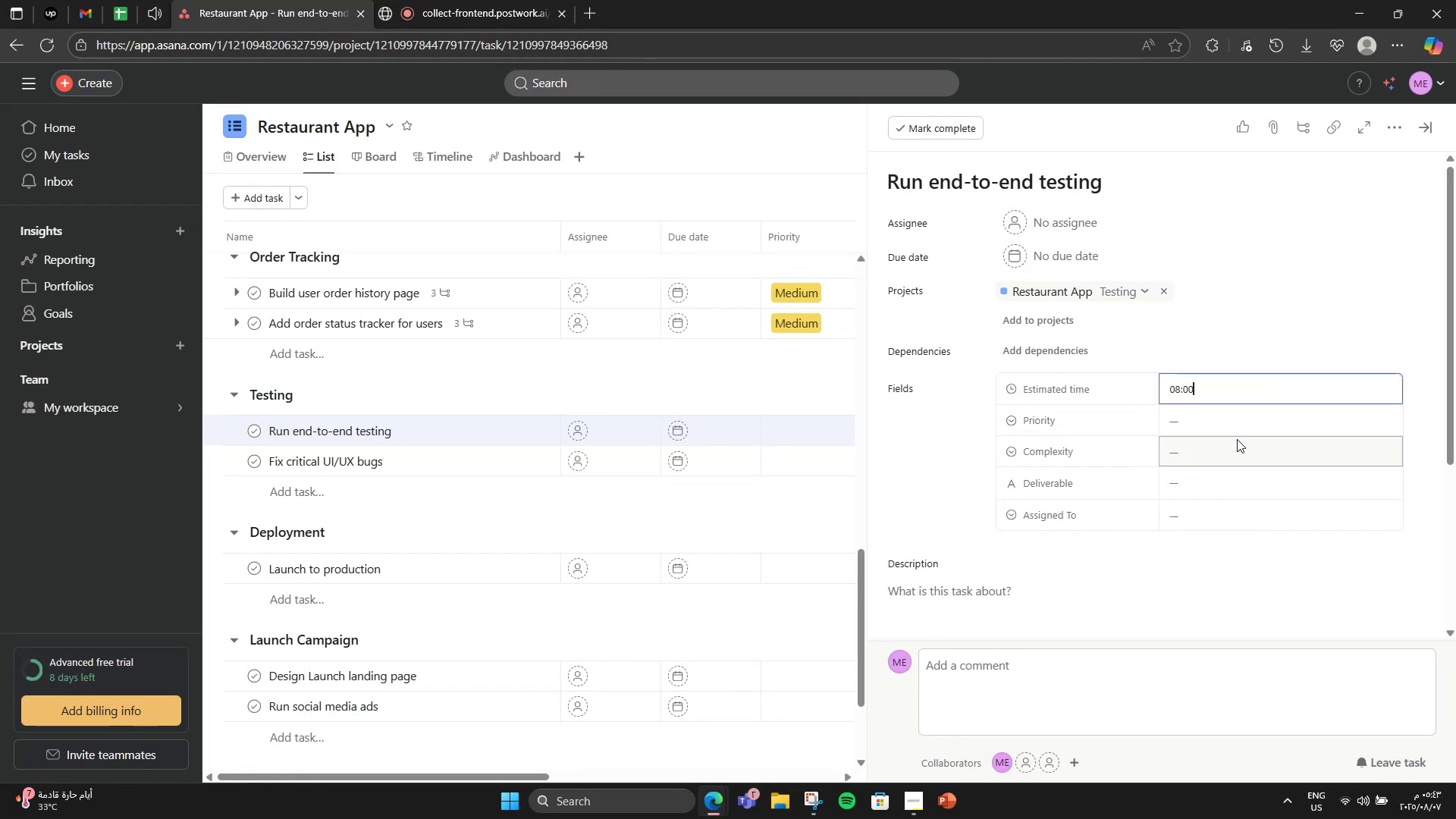 
left_click([1212, 427])
 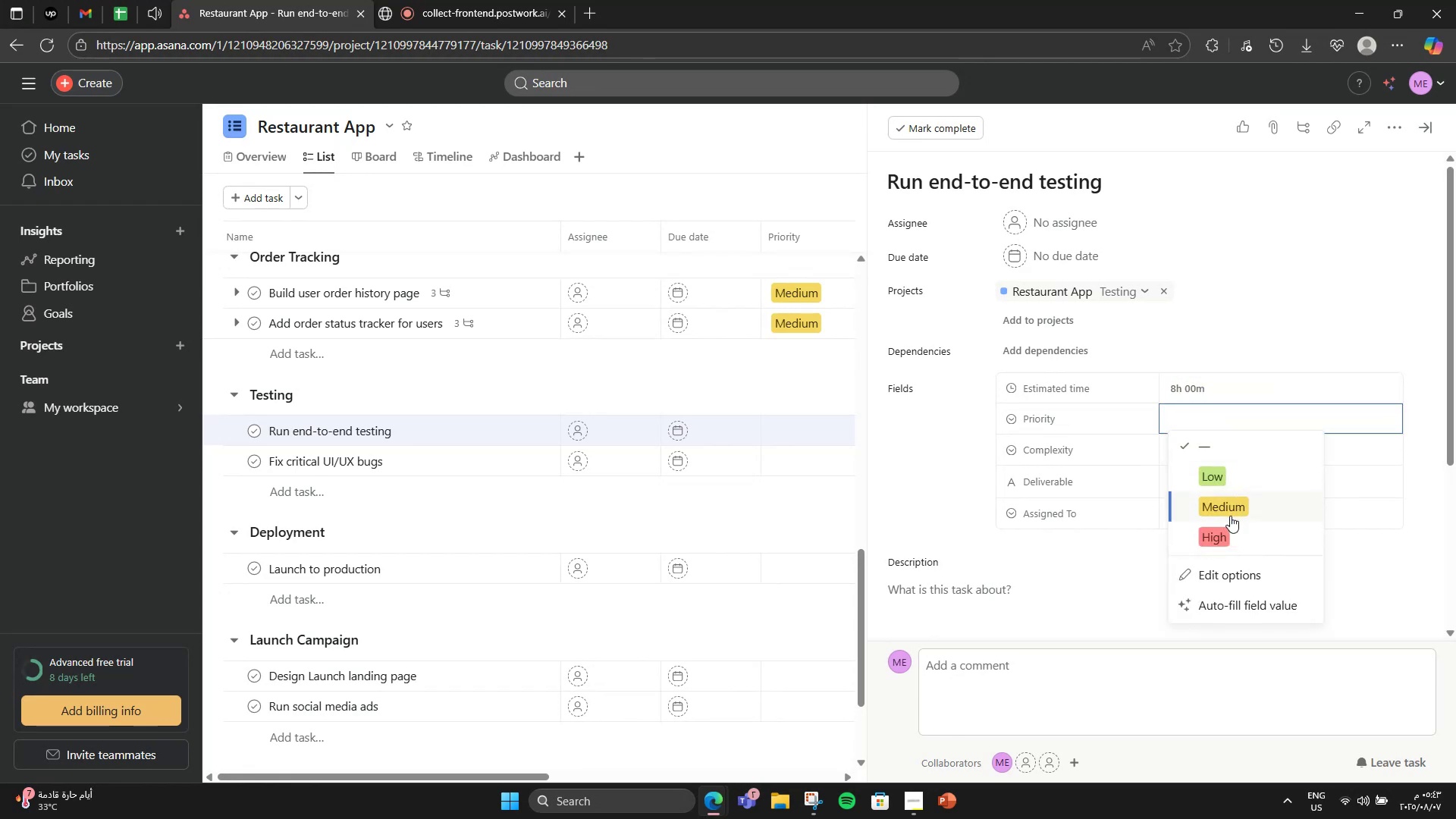 
left_click([1226, 528])
 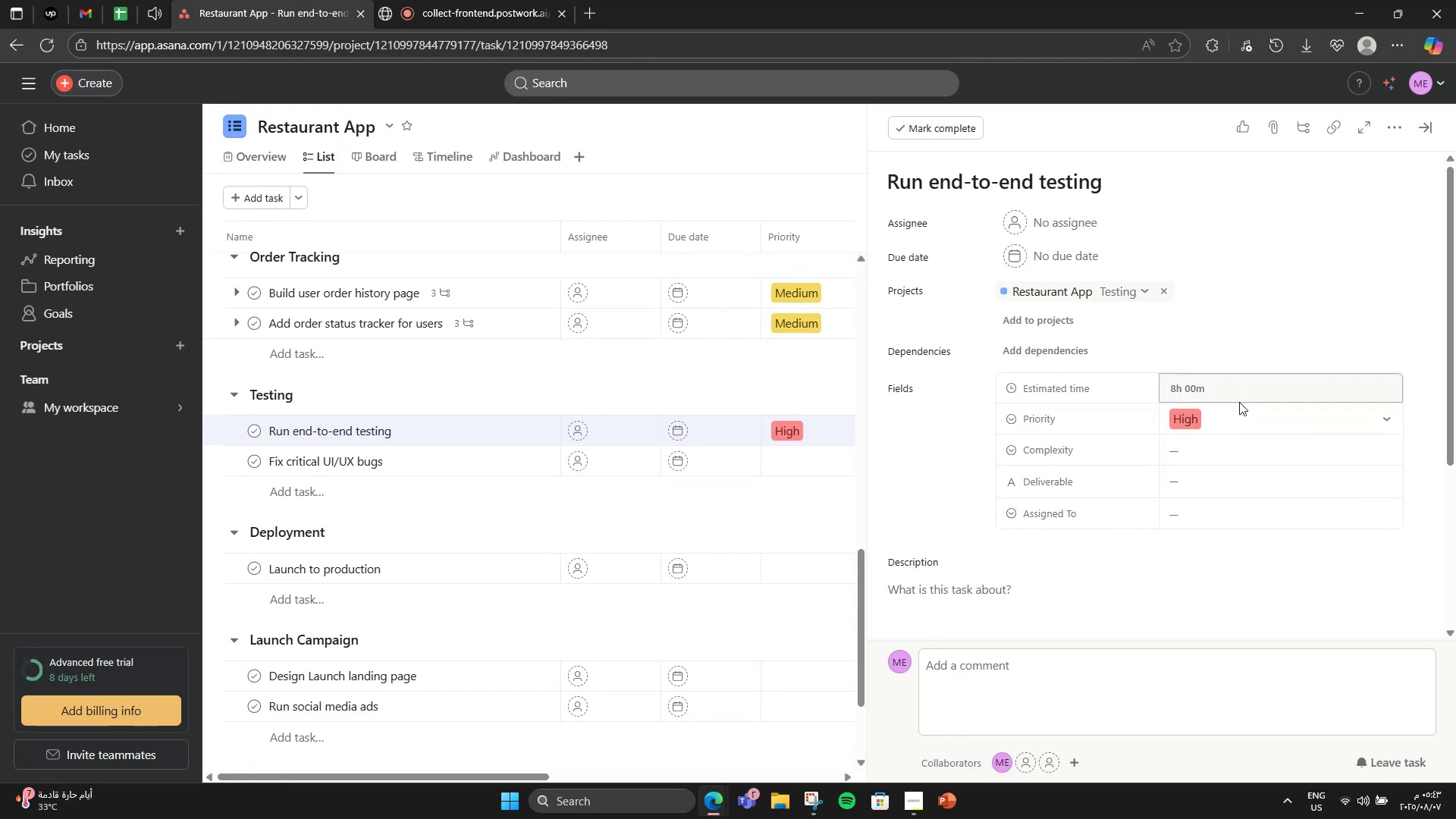 
left_click([1256, 451])
 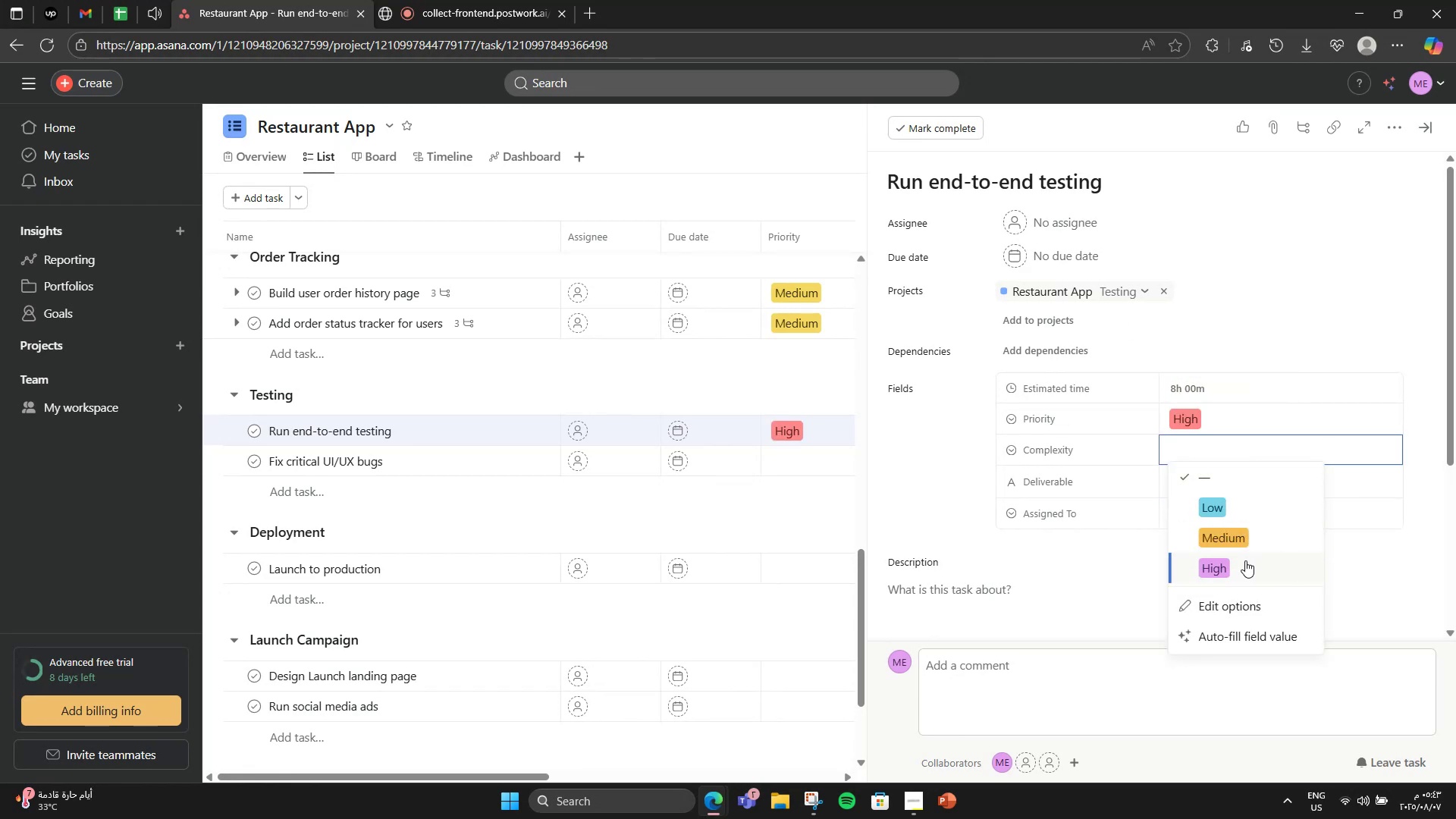 
left_click([1245, 560])
 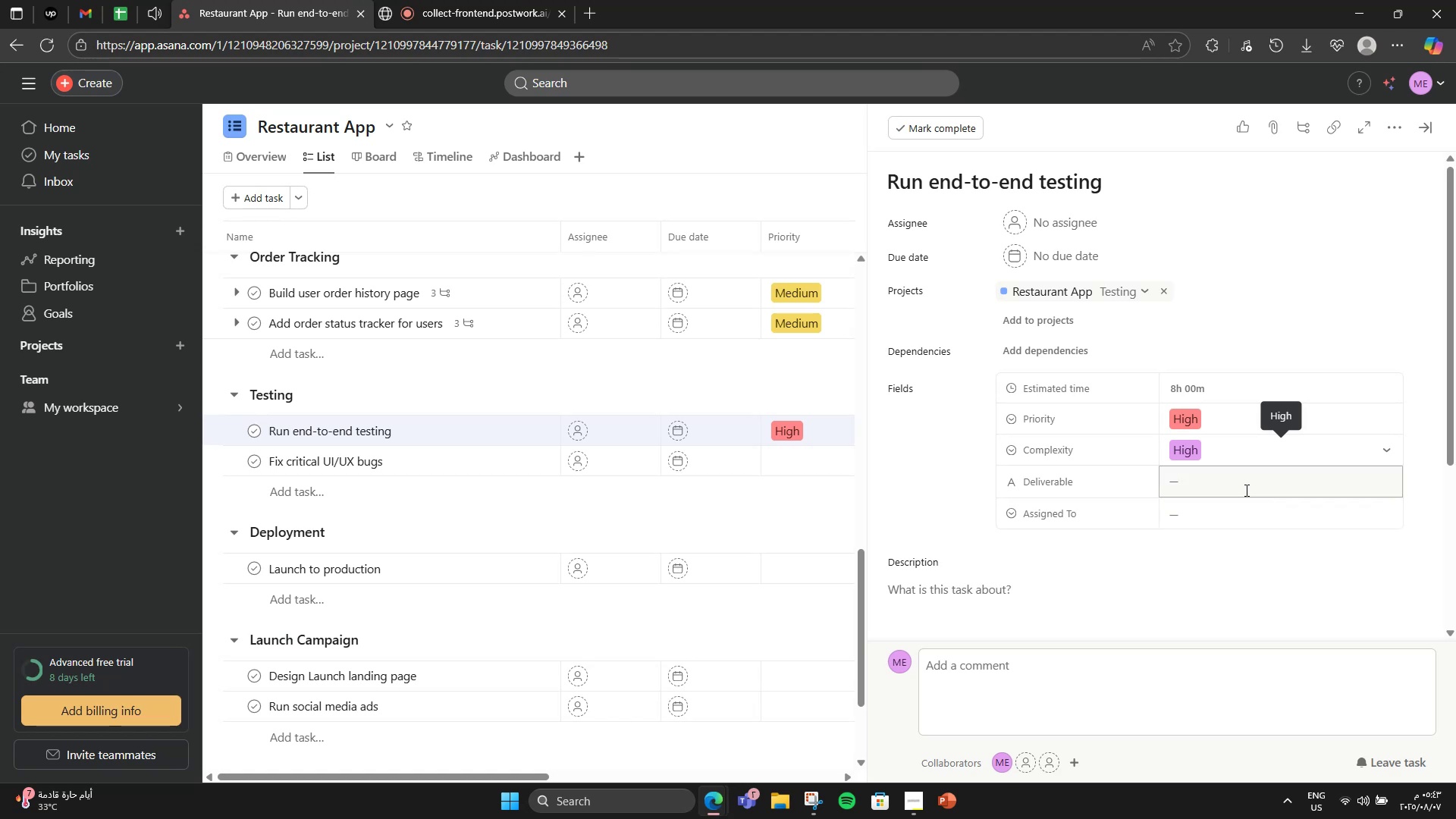 
left_click([1245, 490])
 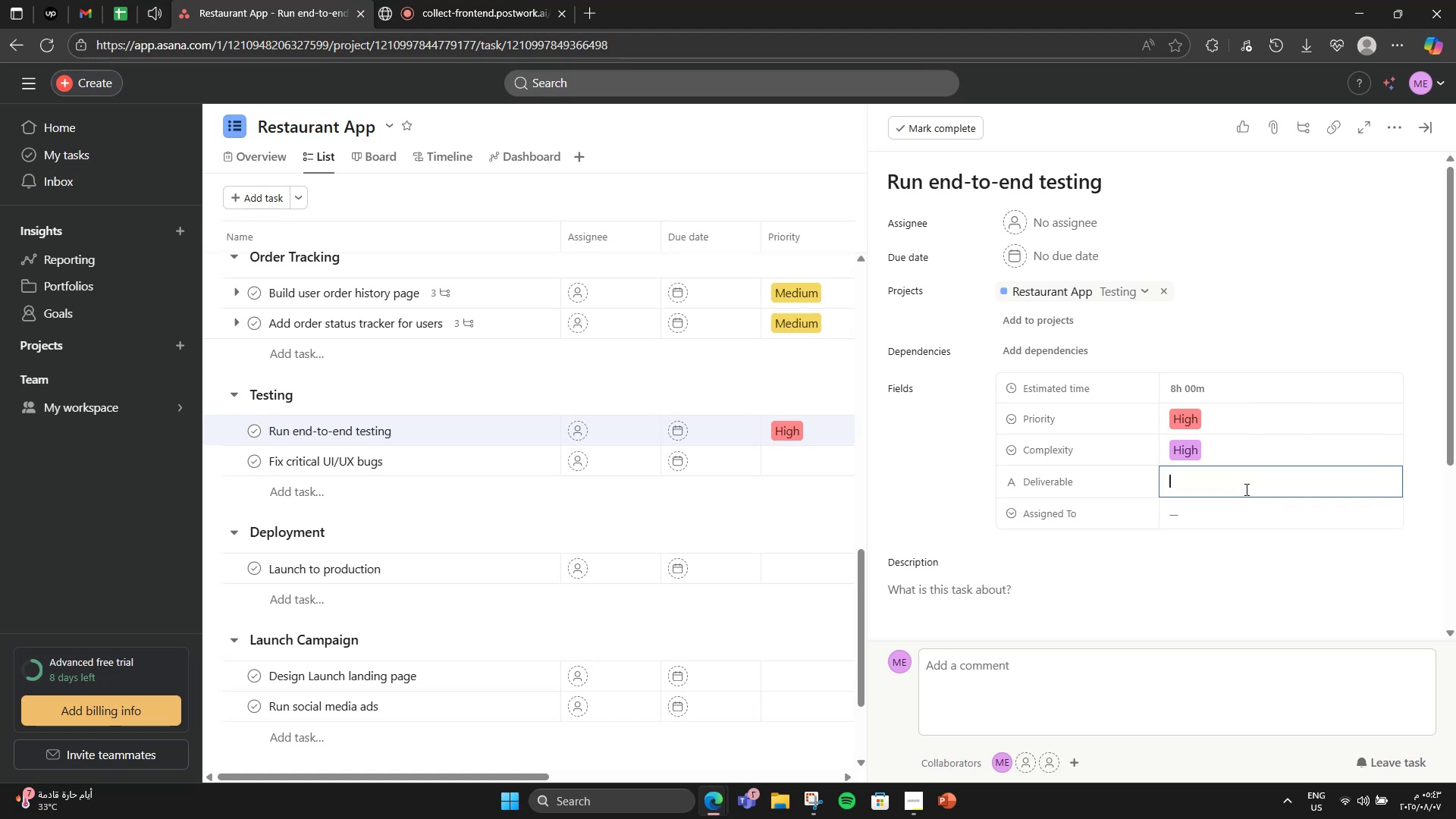 
type(Test results report)
 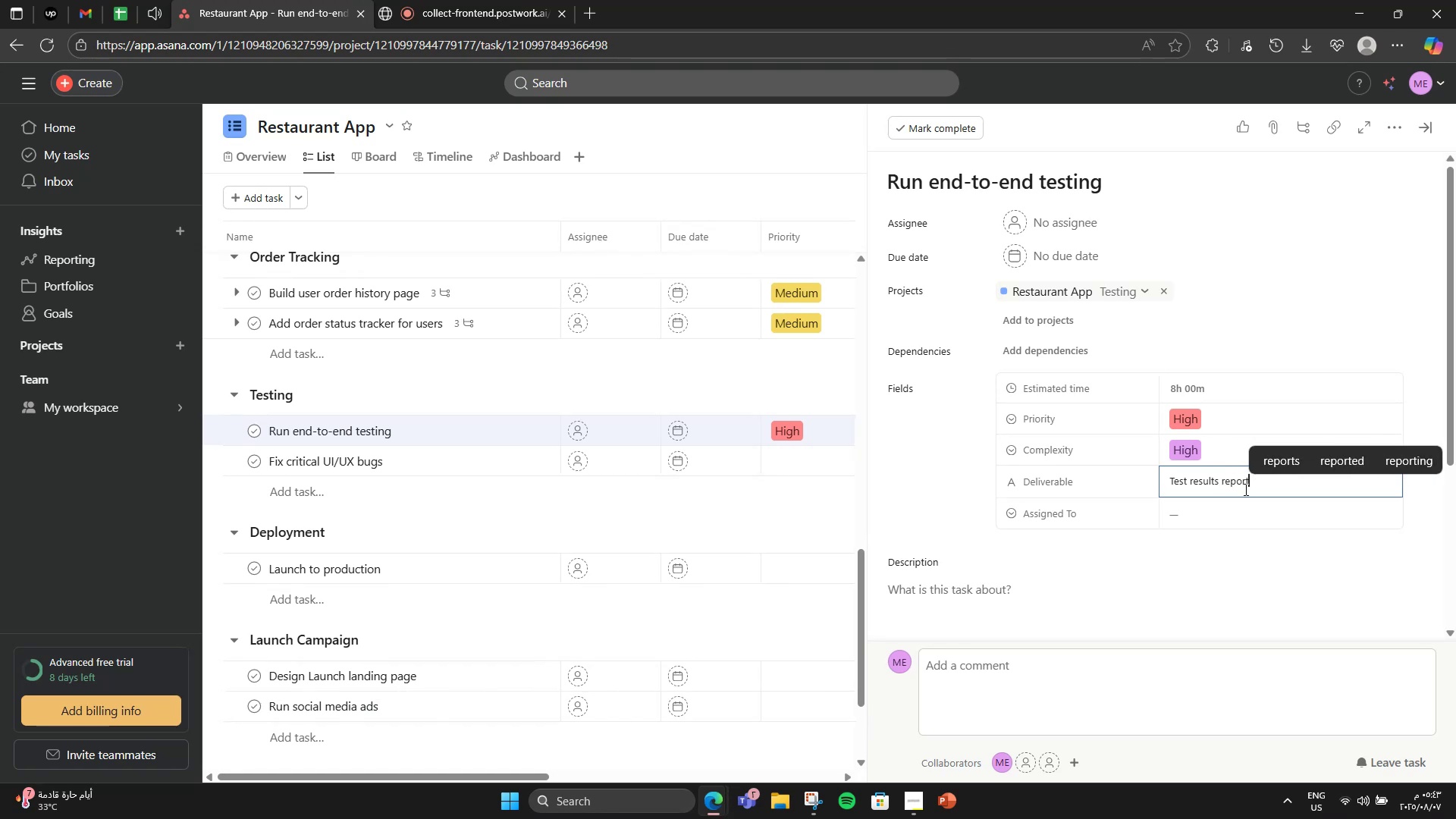 
left_click([1224, 497])
 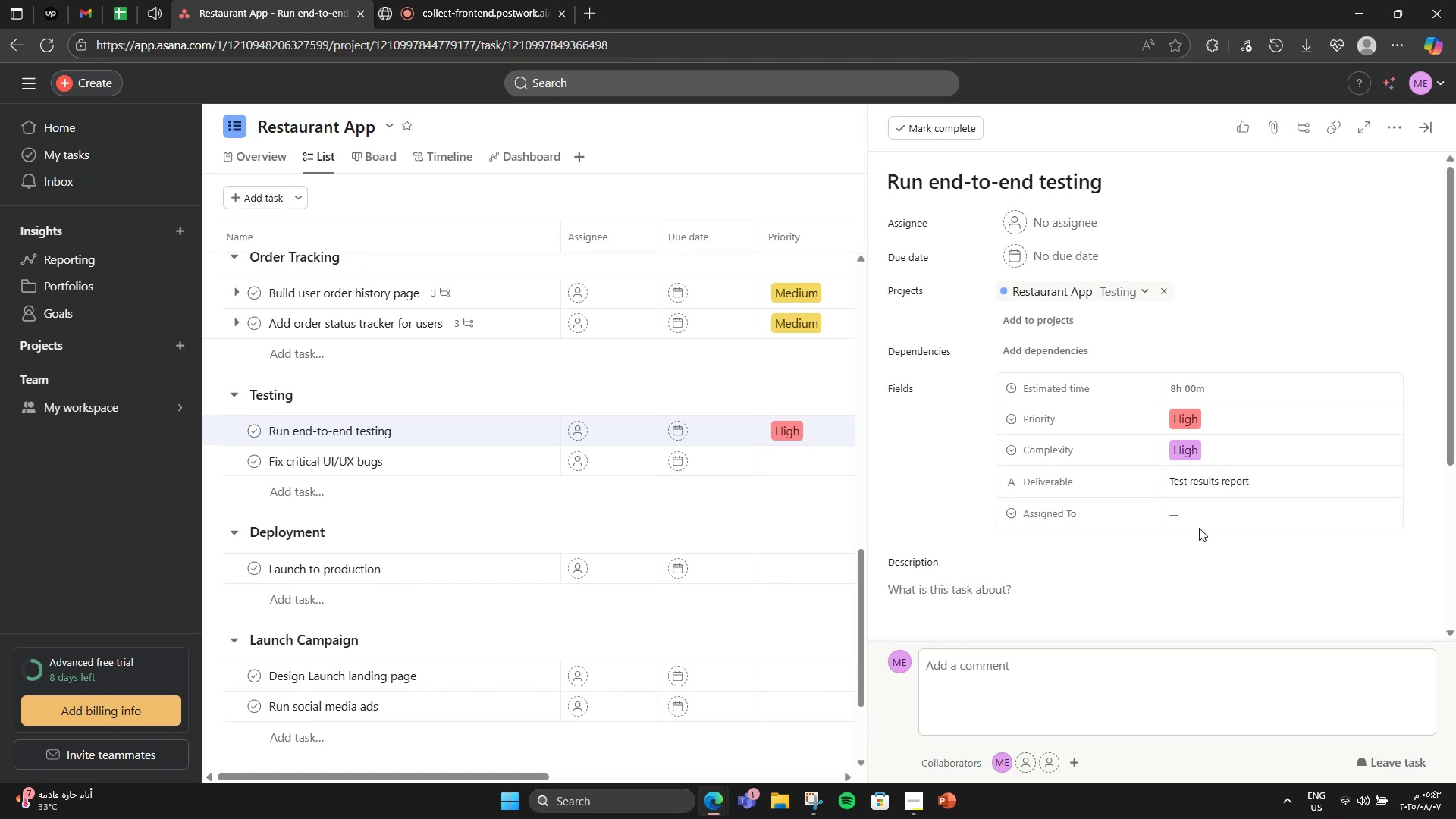 
left_click([1207, 523])
 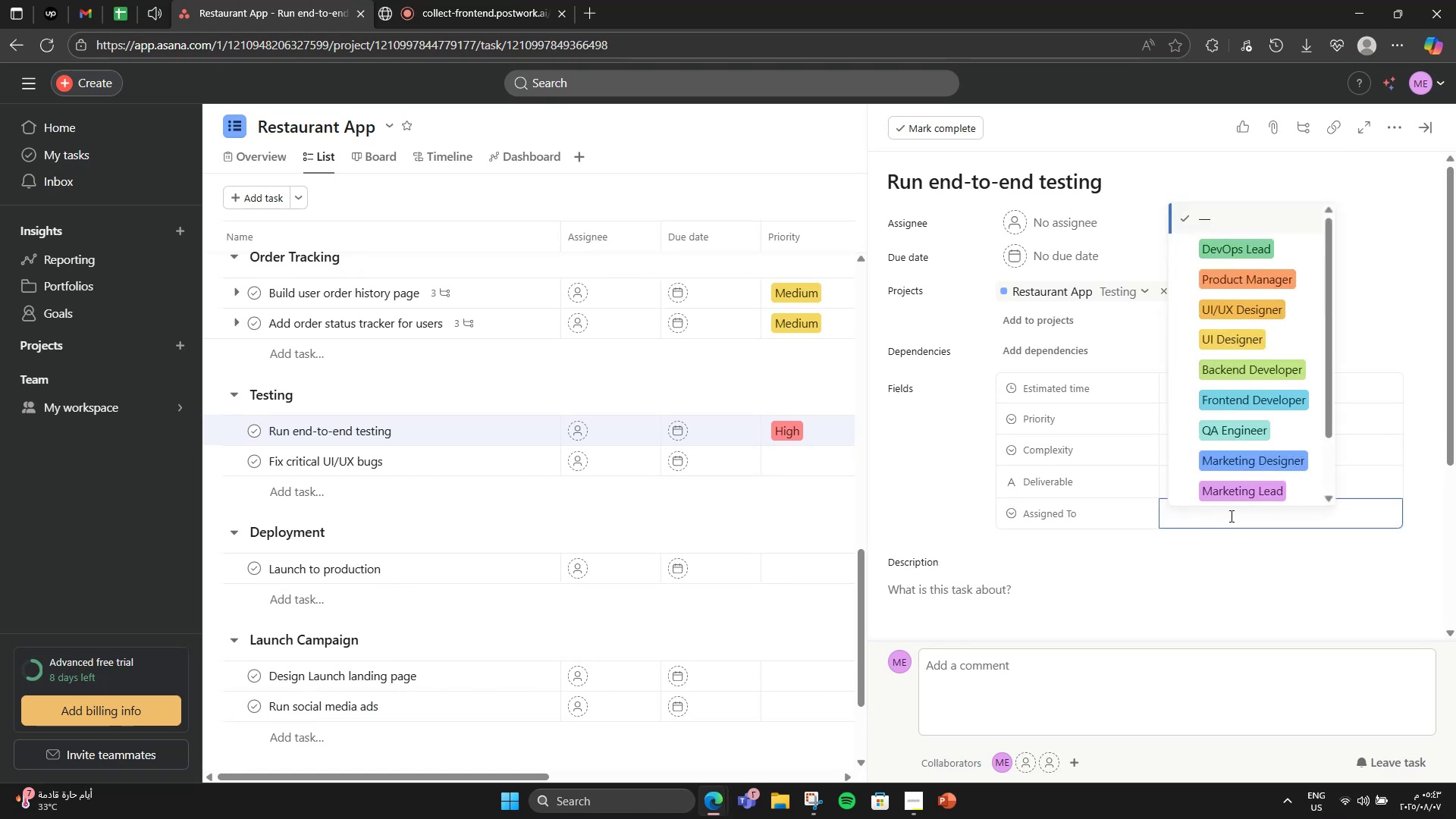 
left_click([1250, 439])
 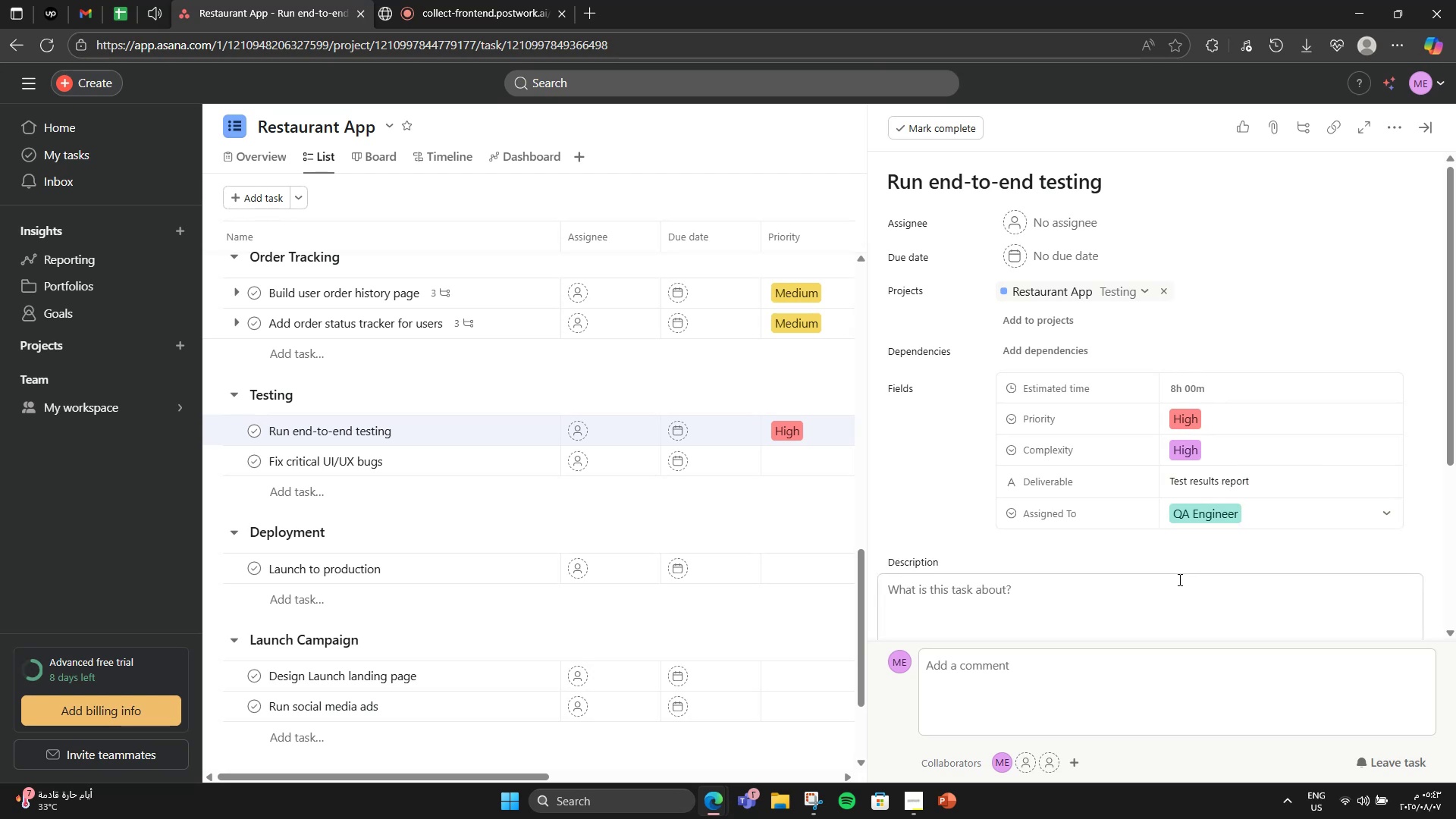 
left_click([1178, 579])
 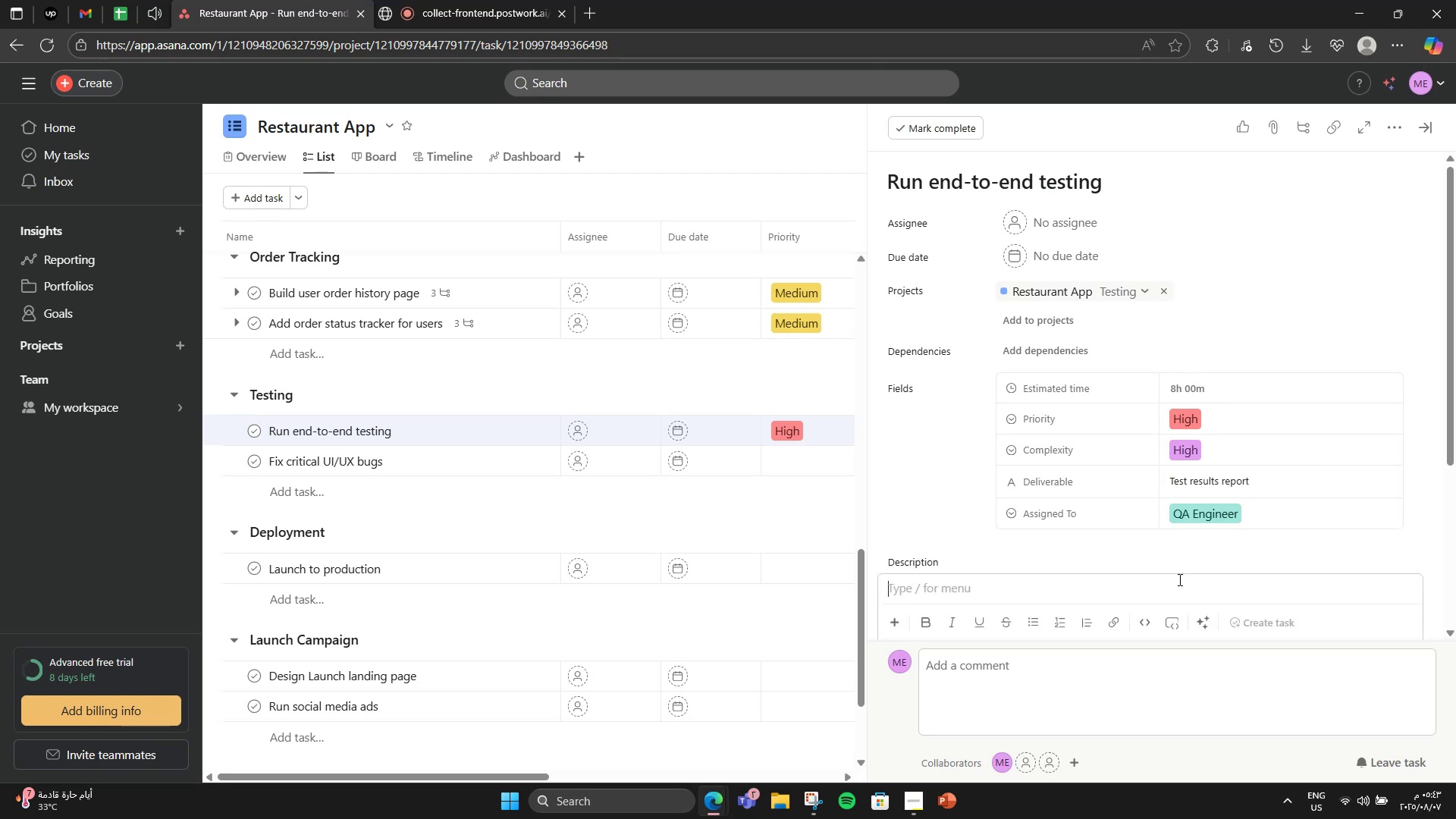 
scroll: coordinate [1178, 579], scroll_direction: down, amount: 2.0
 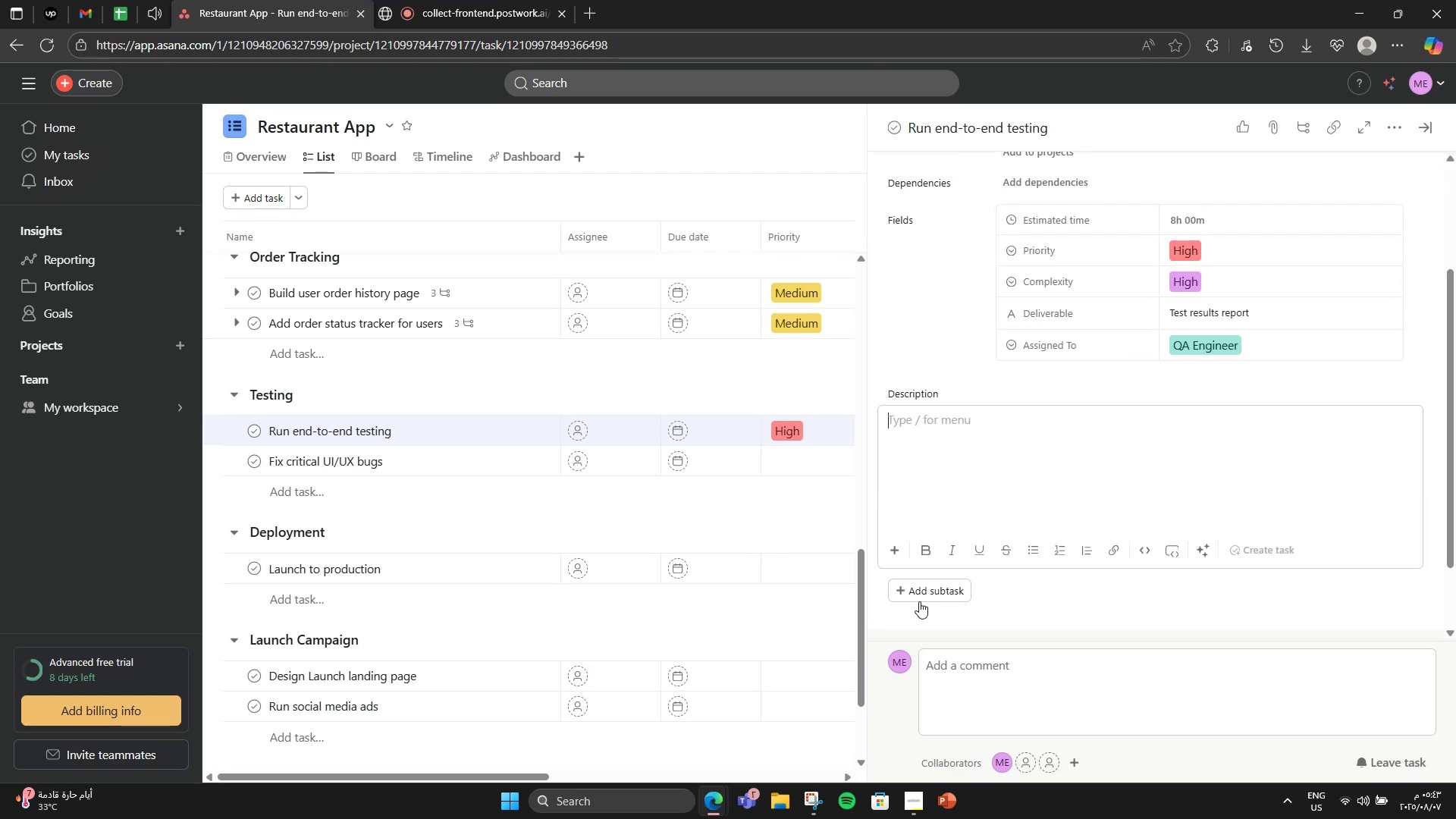 
left_click([922, 597])
 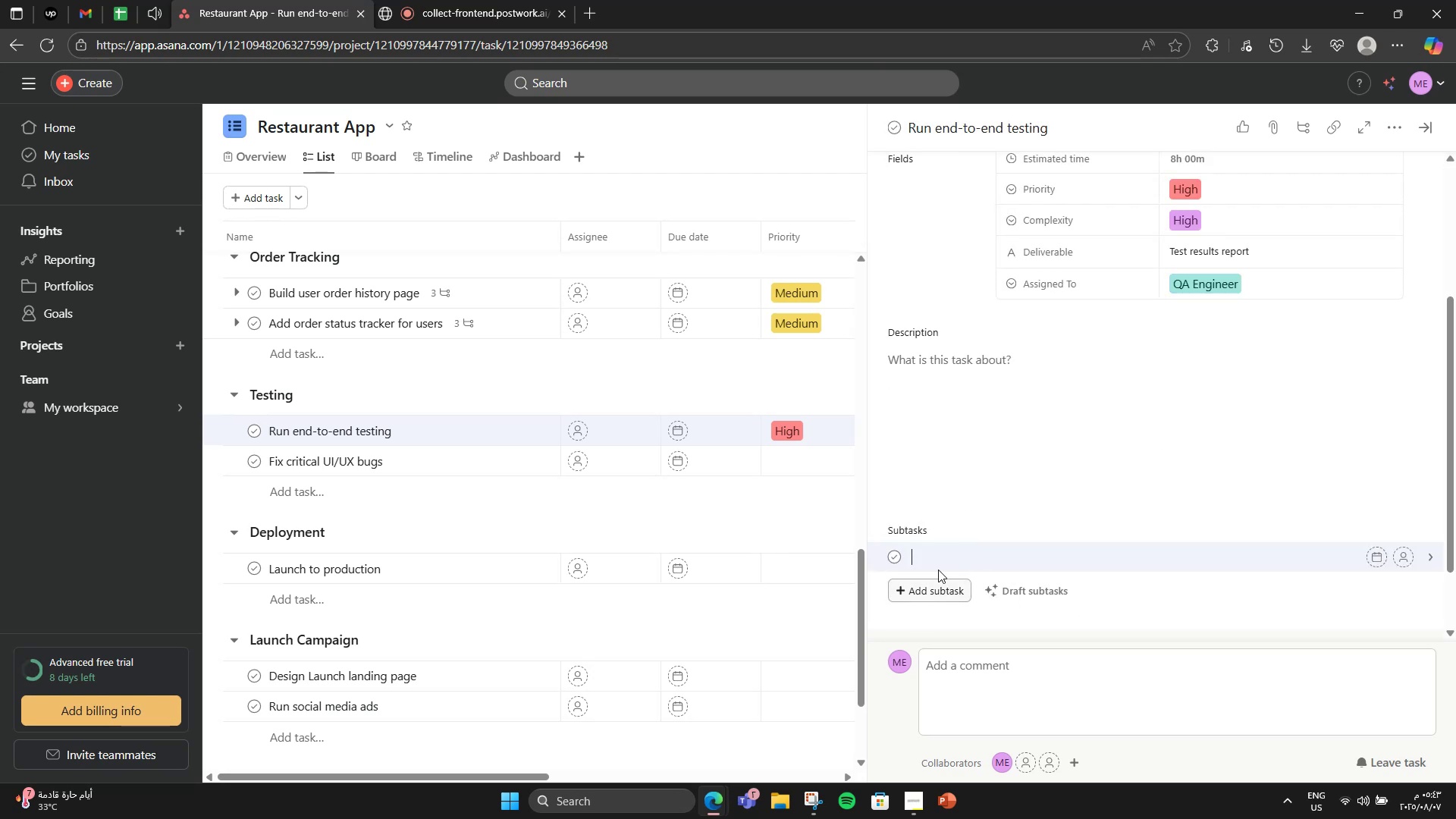 
scroll: coordinate [965, 538], scroll_direction: down, amount: 2.0
 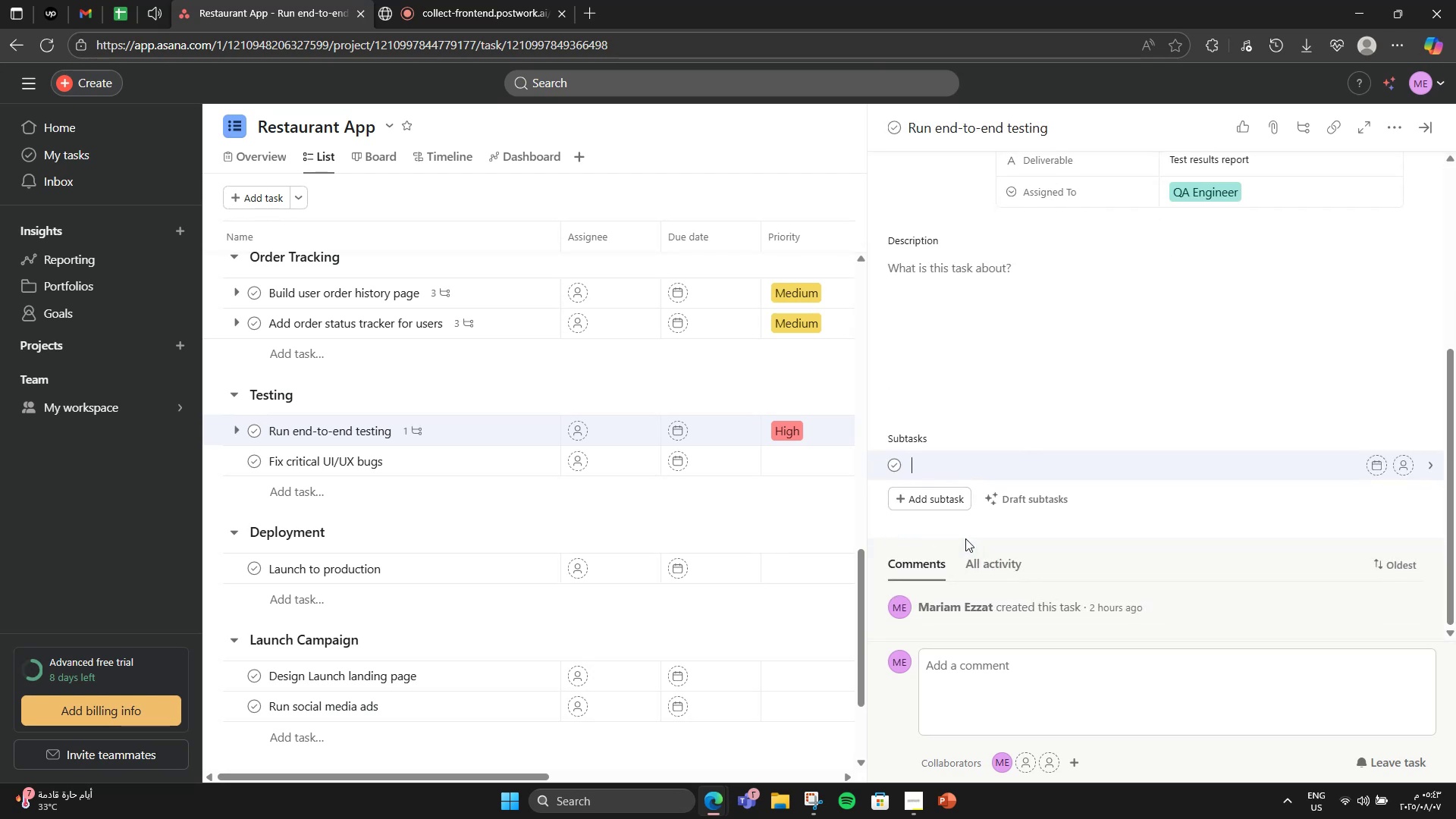 
type(Order process)
 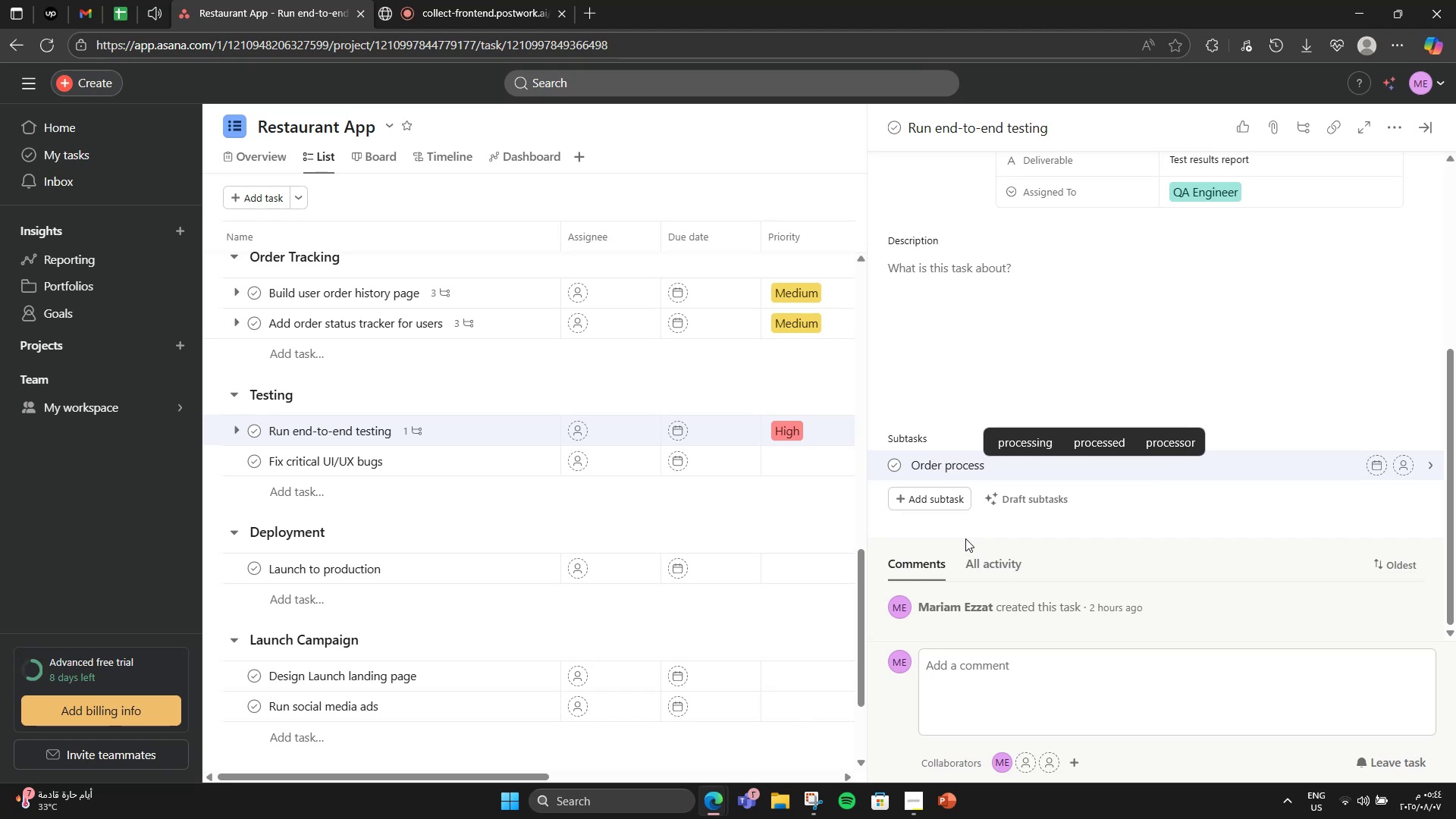 
key(Enter)
 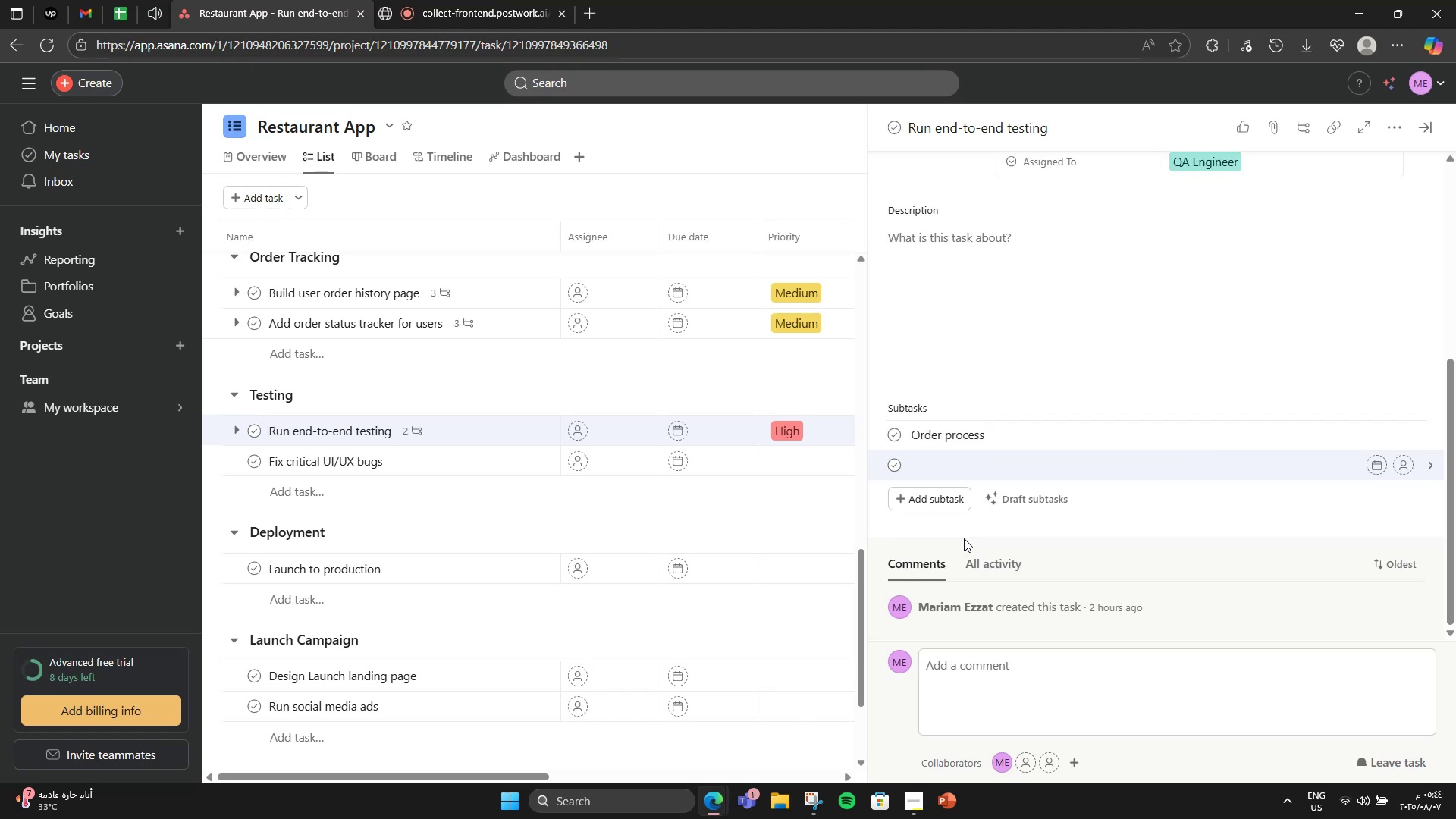 
type(Payment )
key(Backspace)
type(s)
 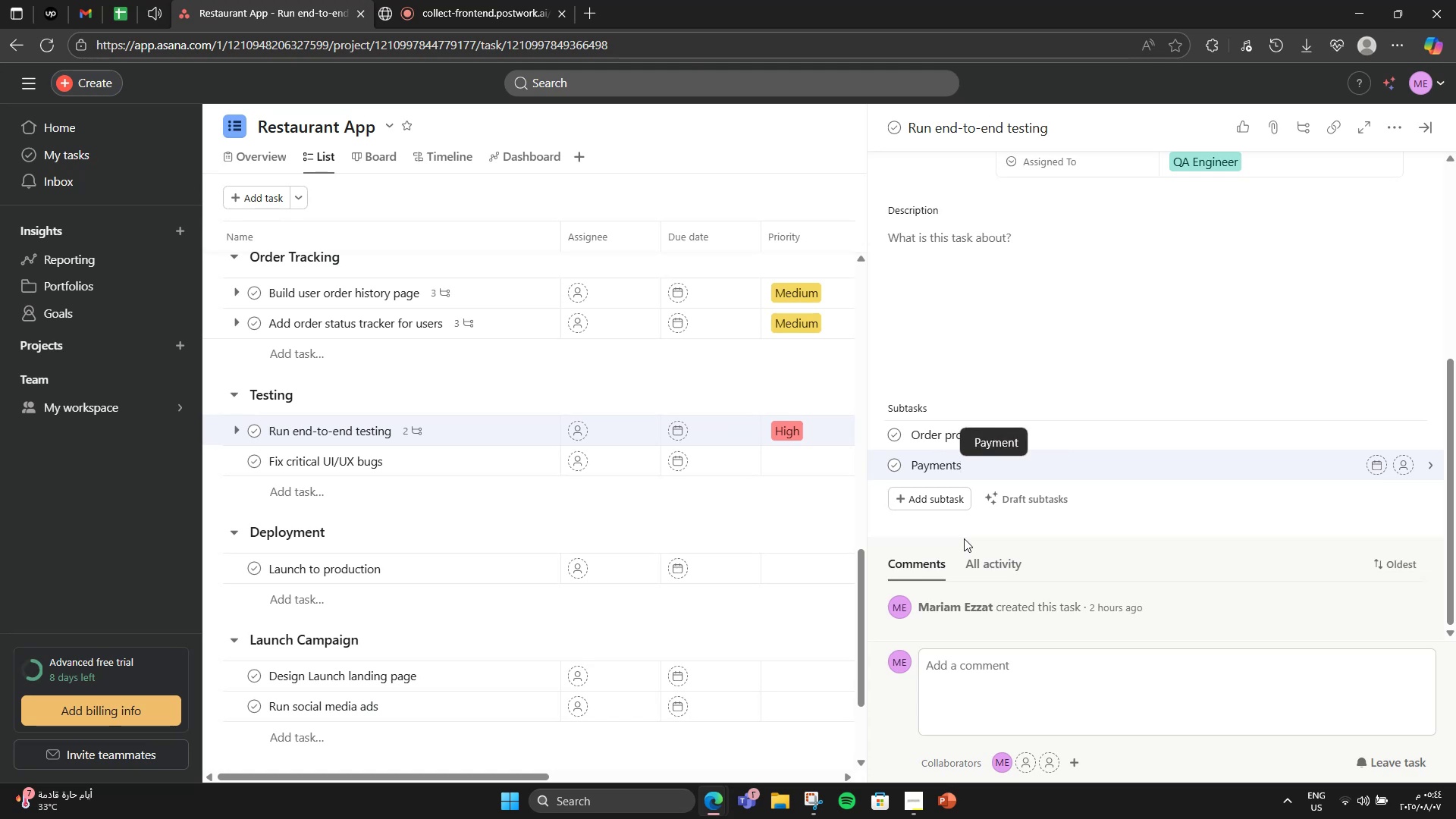 
key(Enter)
 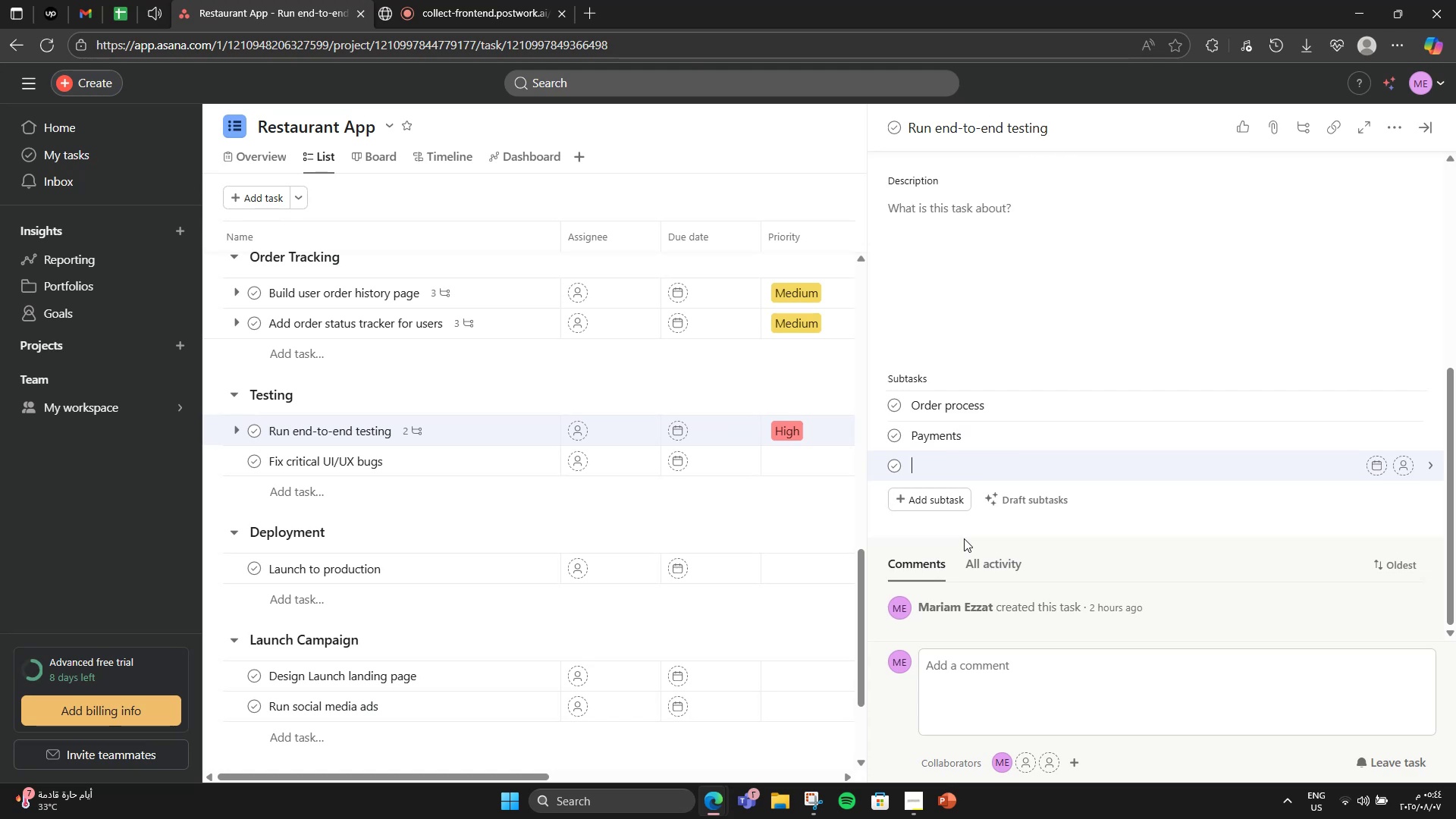 
type(Auth flow)
 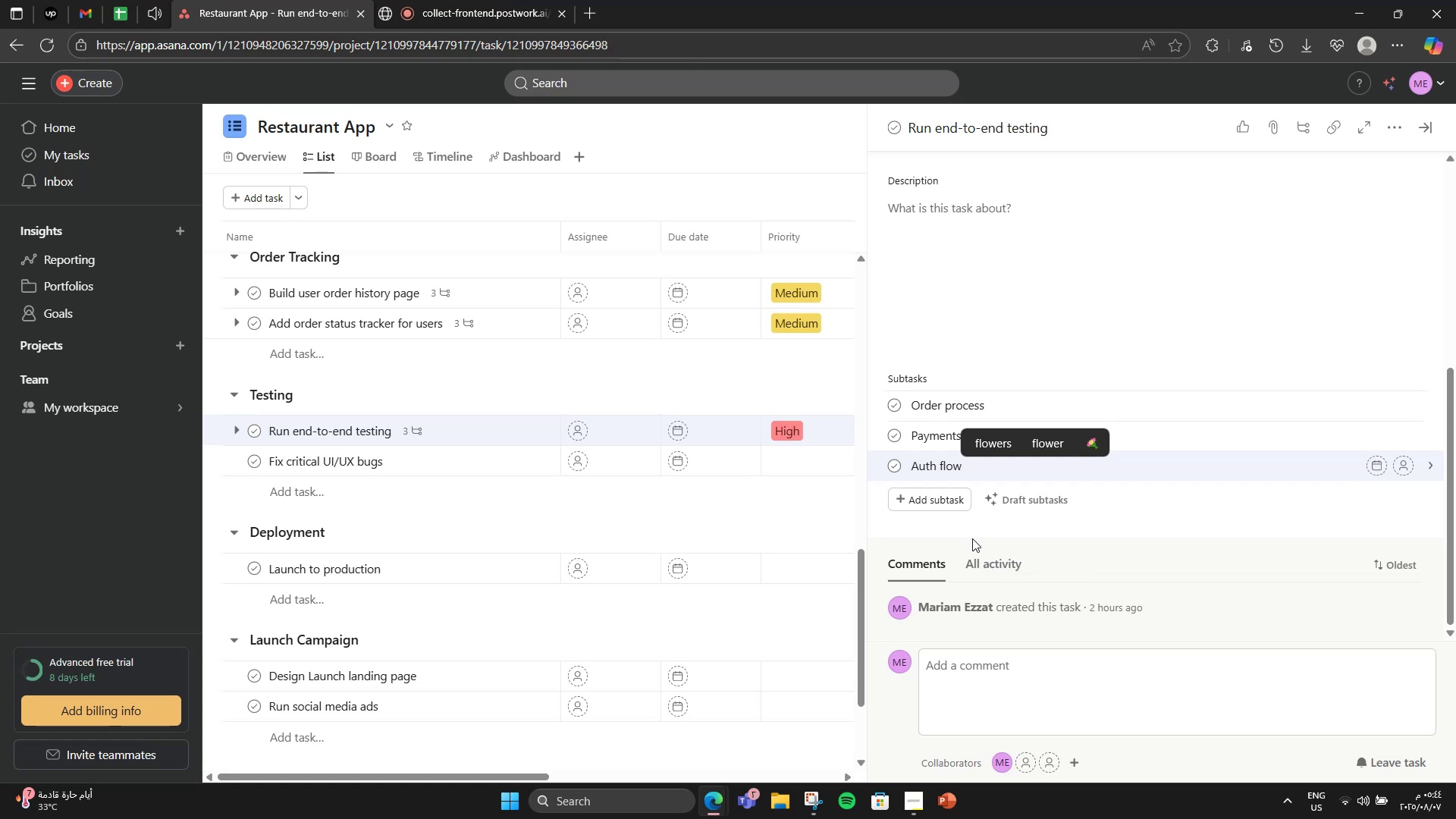 
left_click([1117, 277])
 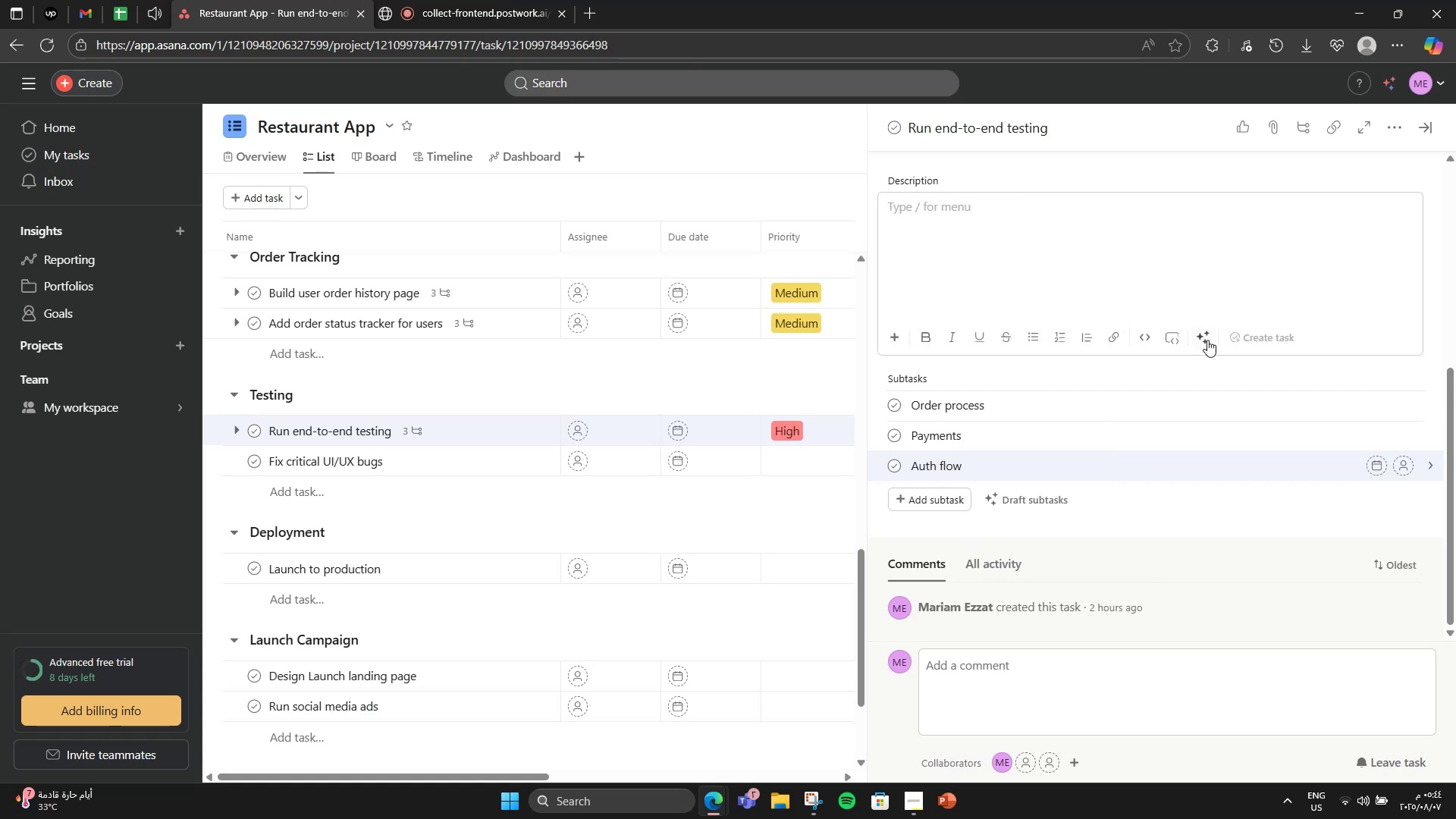 
left_click([1209, 340])
 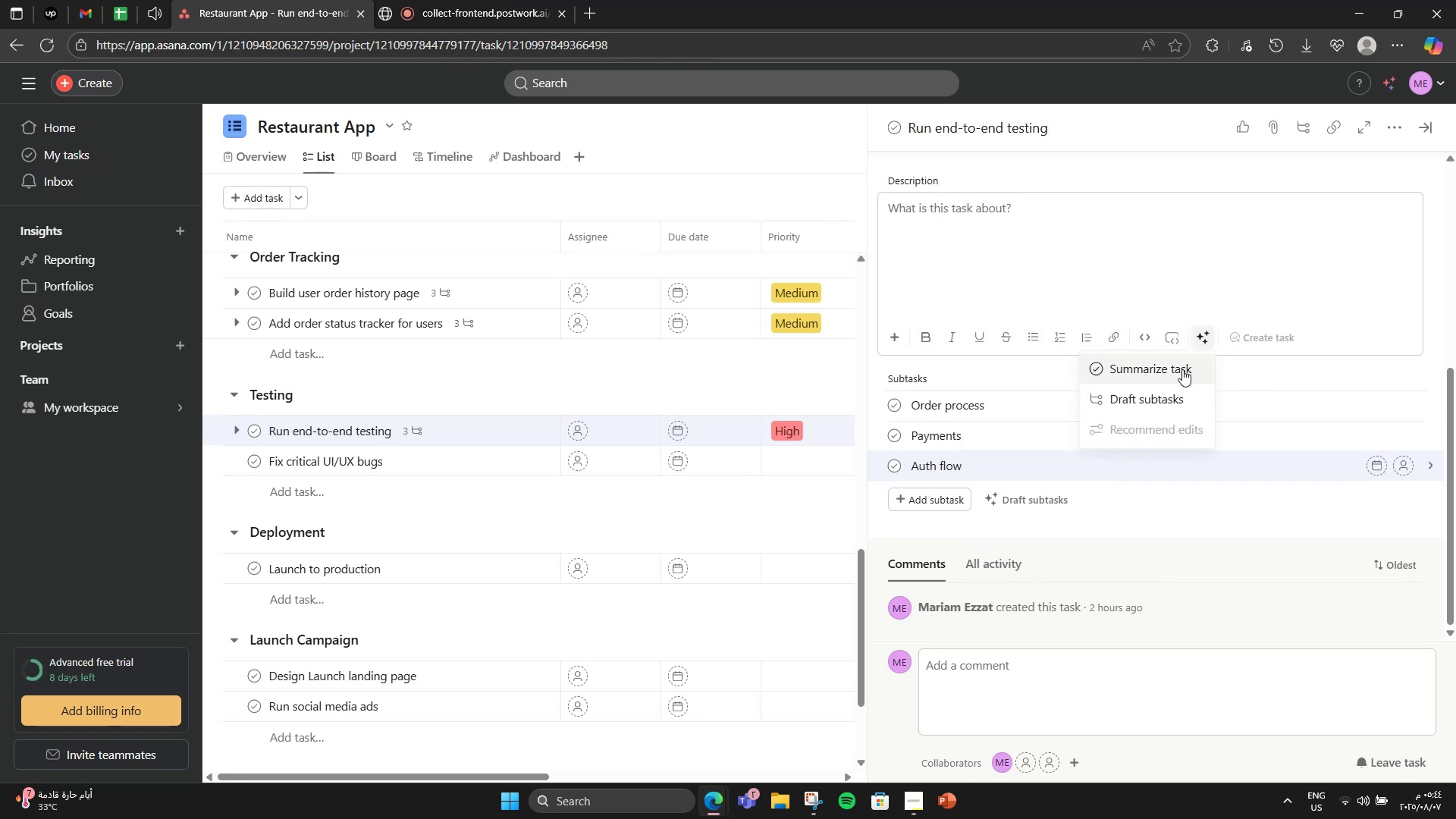 
left_click([1182, 369])
 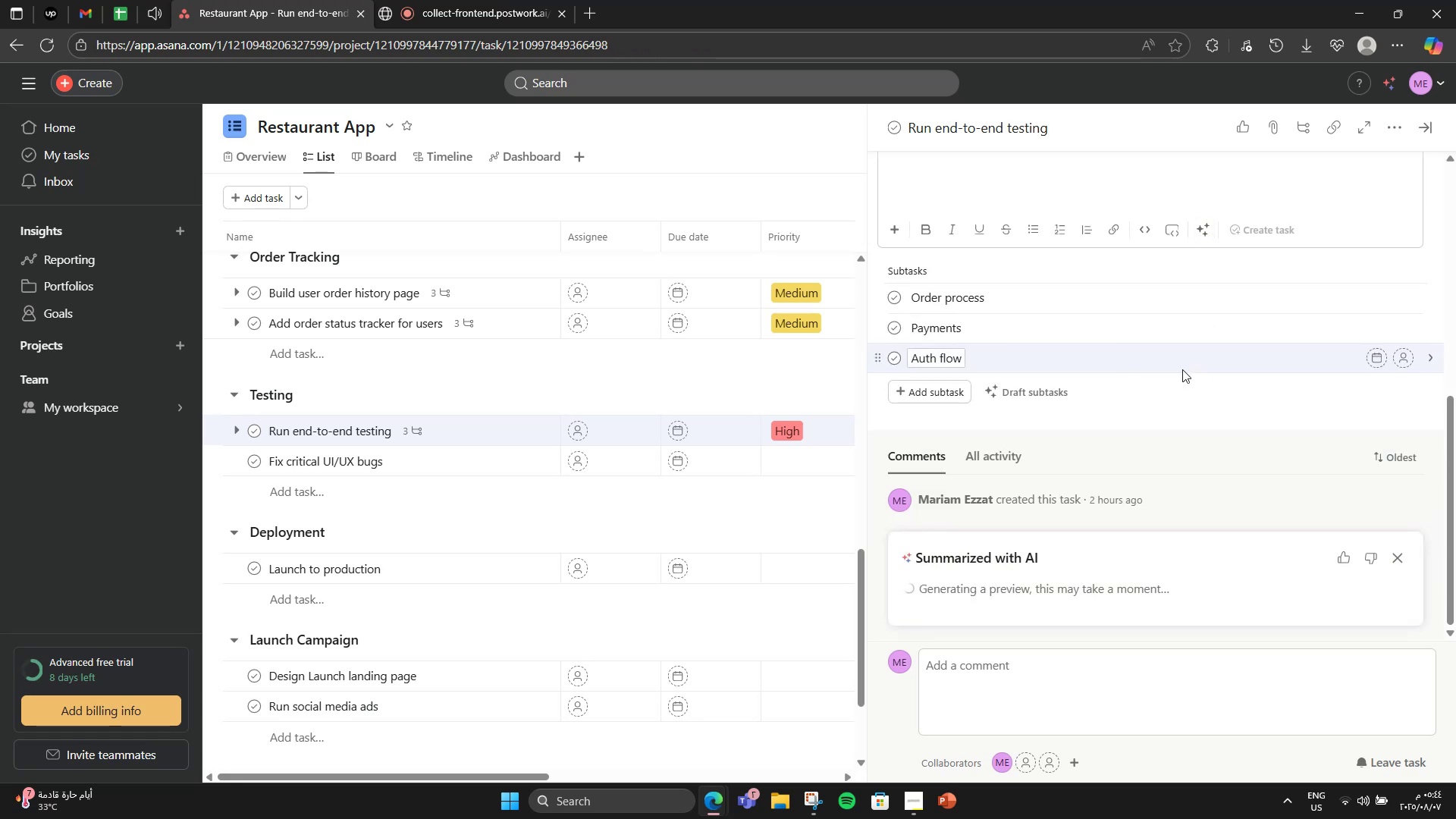 
scroll: coordinate [1182, 369], scroll_direction: up, amount: 3.0
 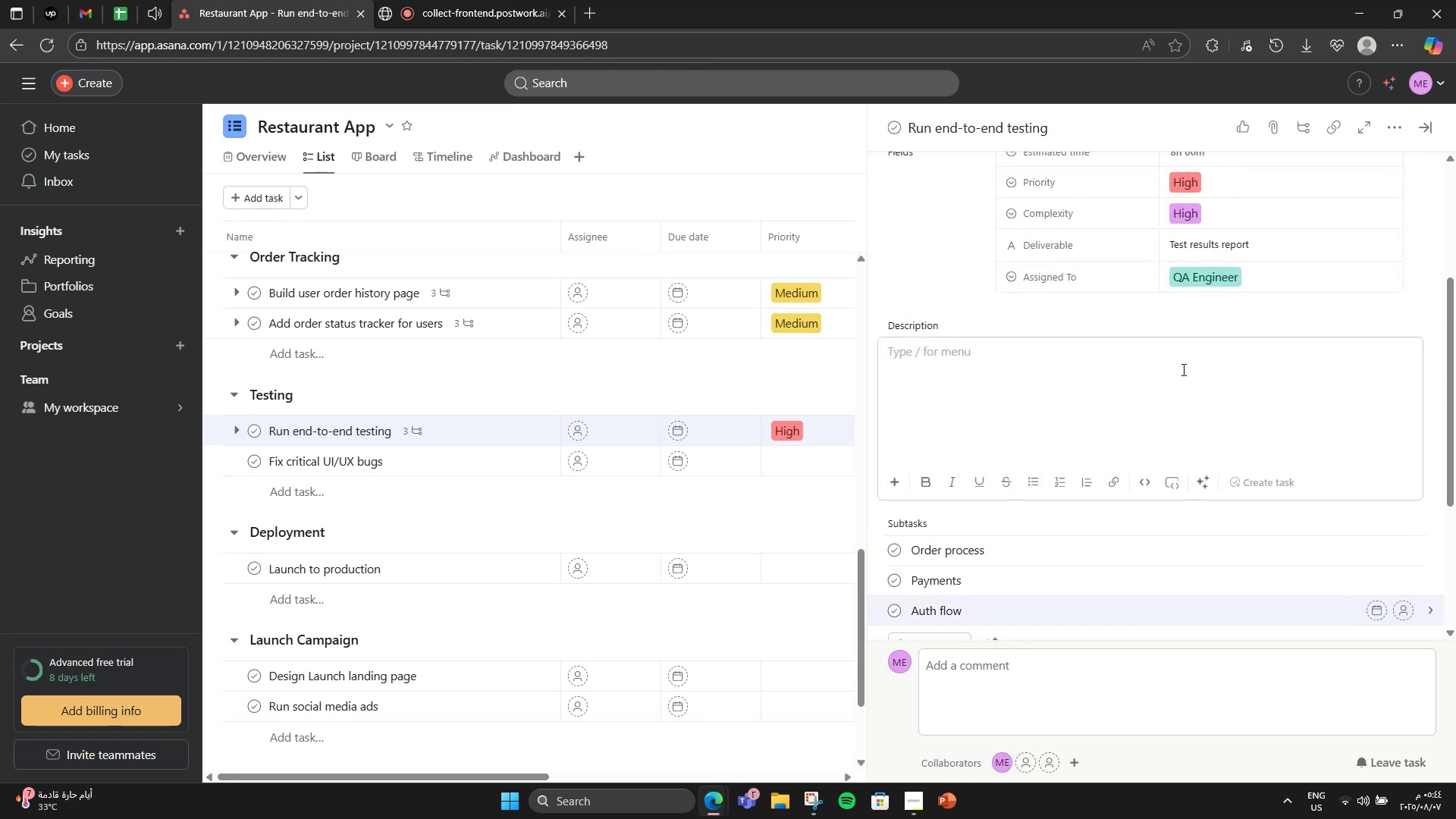 
scroll: coordinate [1182, 369], scroll_direction: down, amount: 5.0
 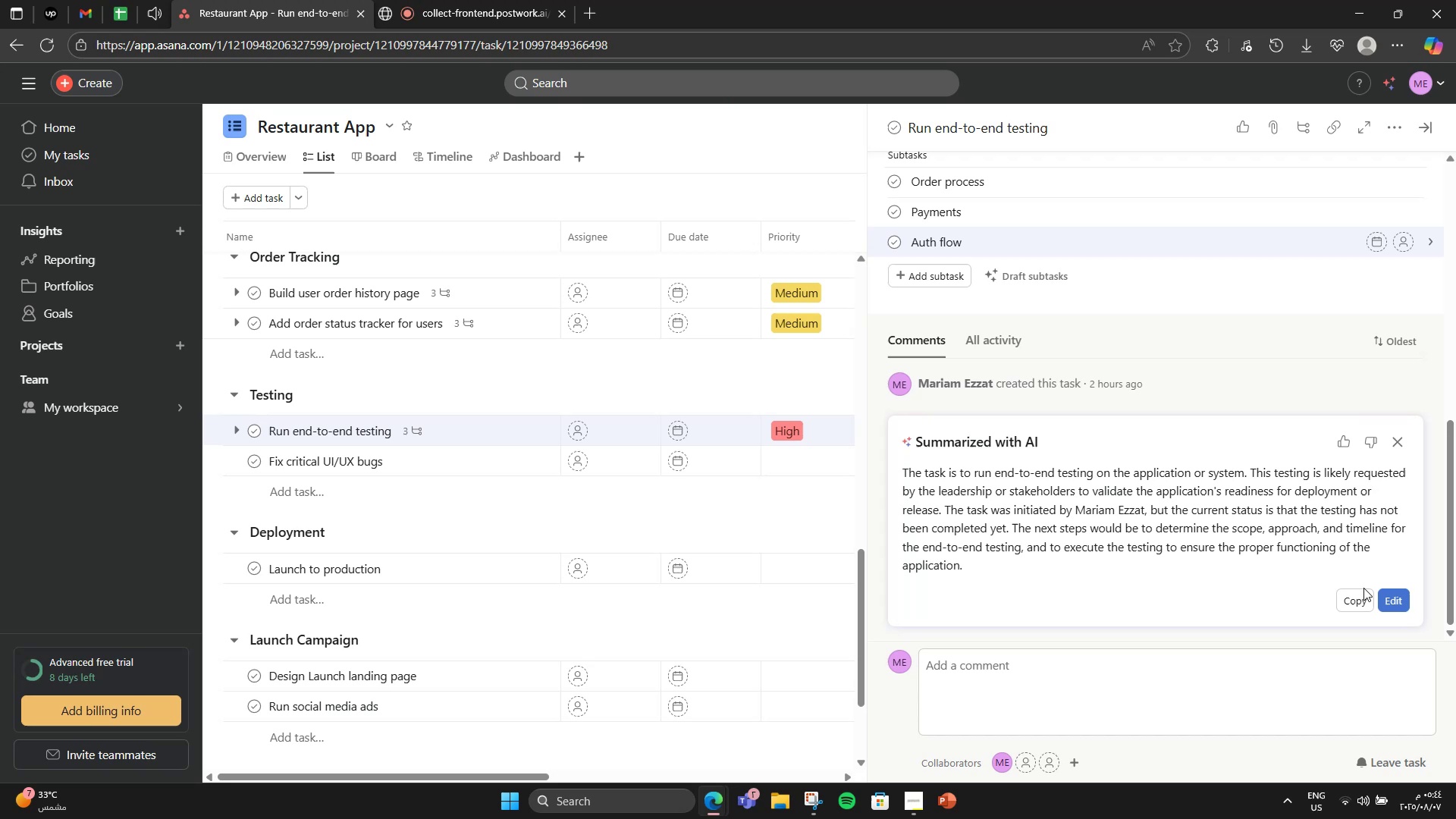 
left_click([1357, 592])
 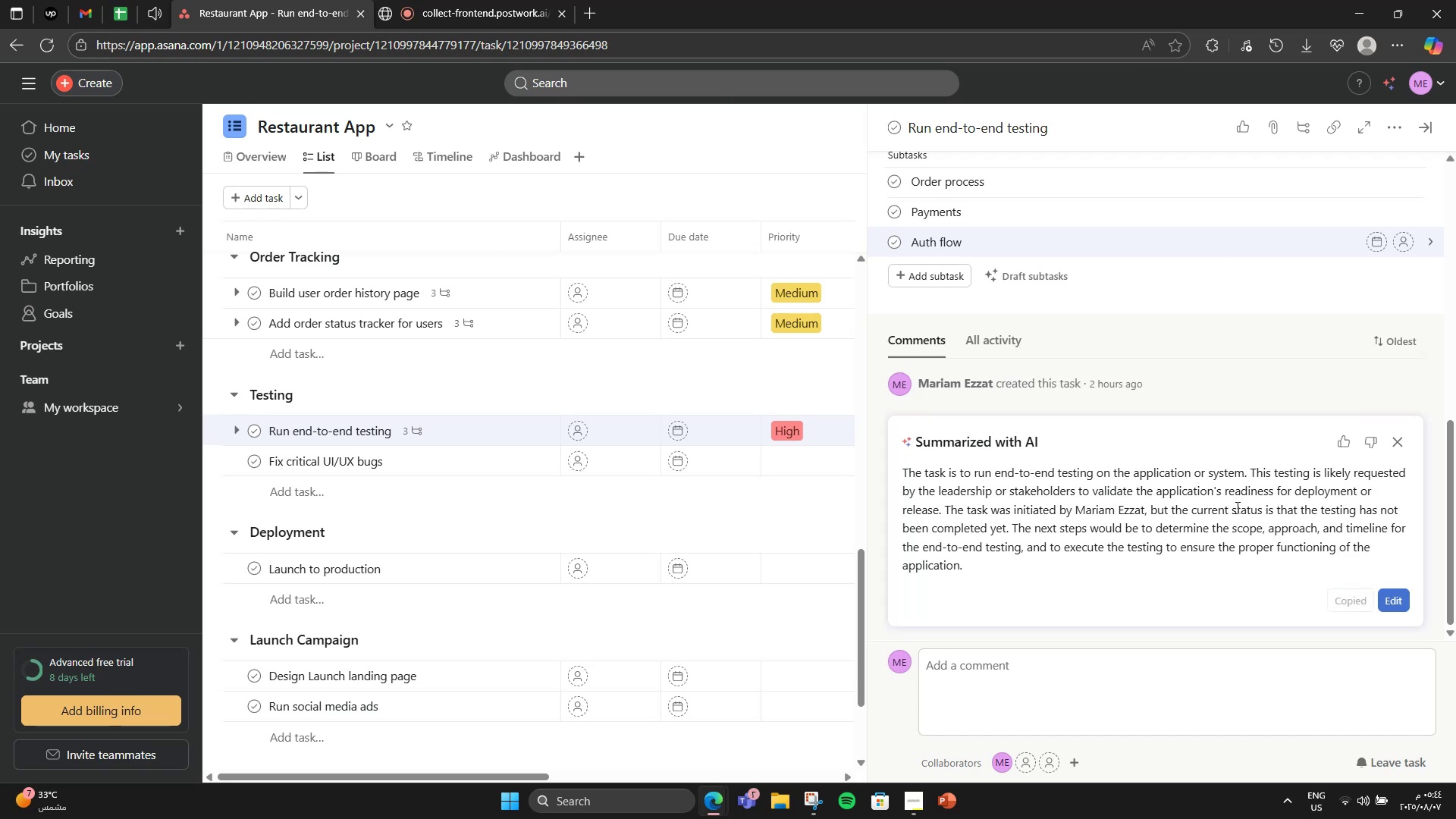 
scroll: coordinate [1232, 504], scroll_direction: up, amount: 3.0
 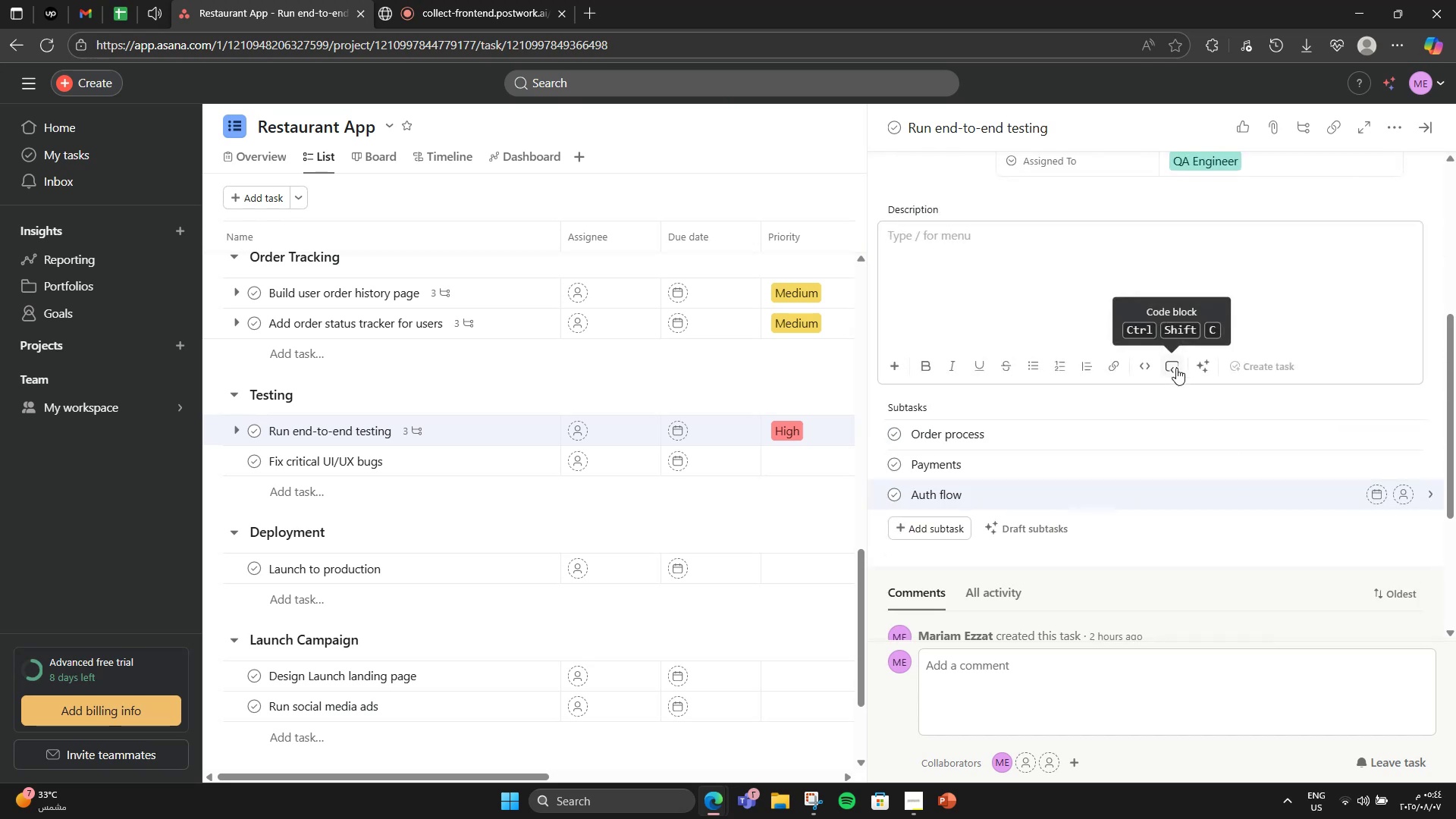 
key(Control+V)
 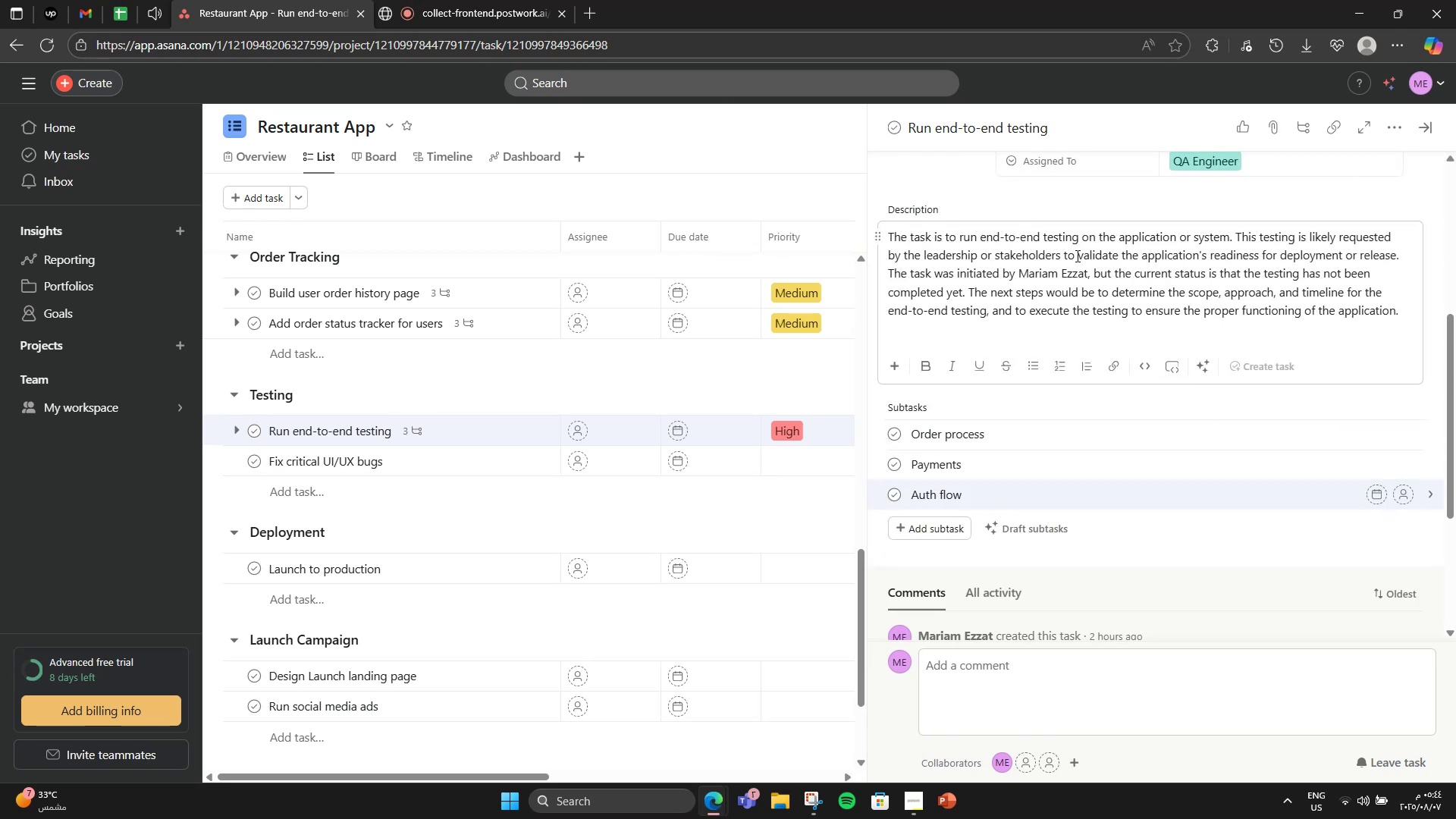 
wait(11.18)
 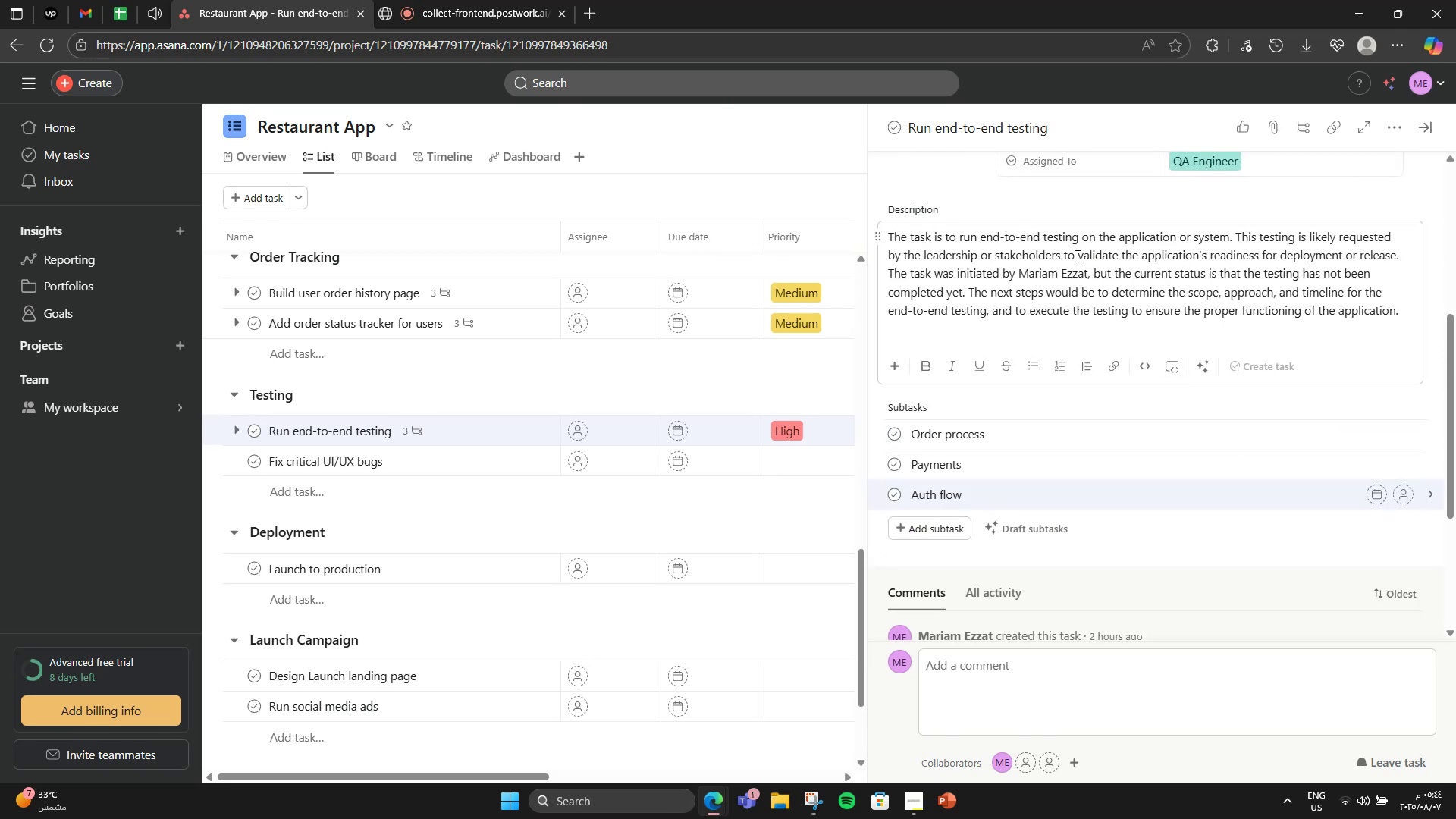 
left_click_drag(start_coordinate=[888, 274], to_coordinate=[1409, 312])
 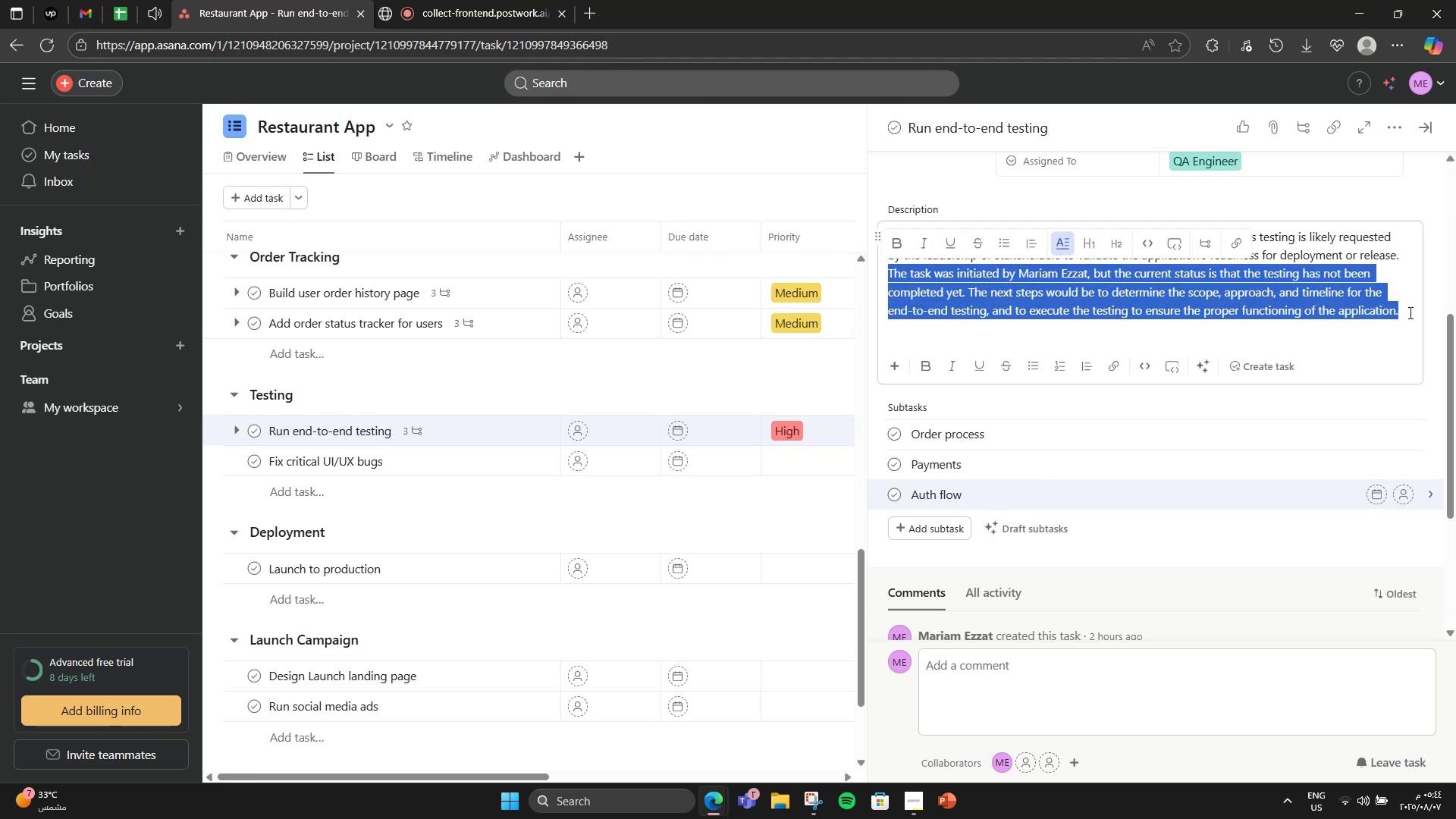 
key(Backspace)
 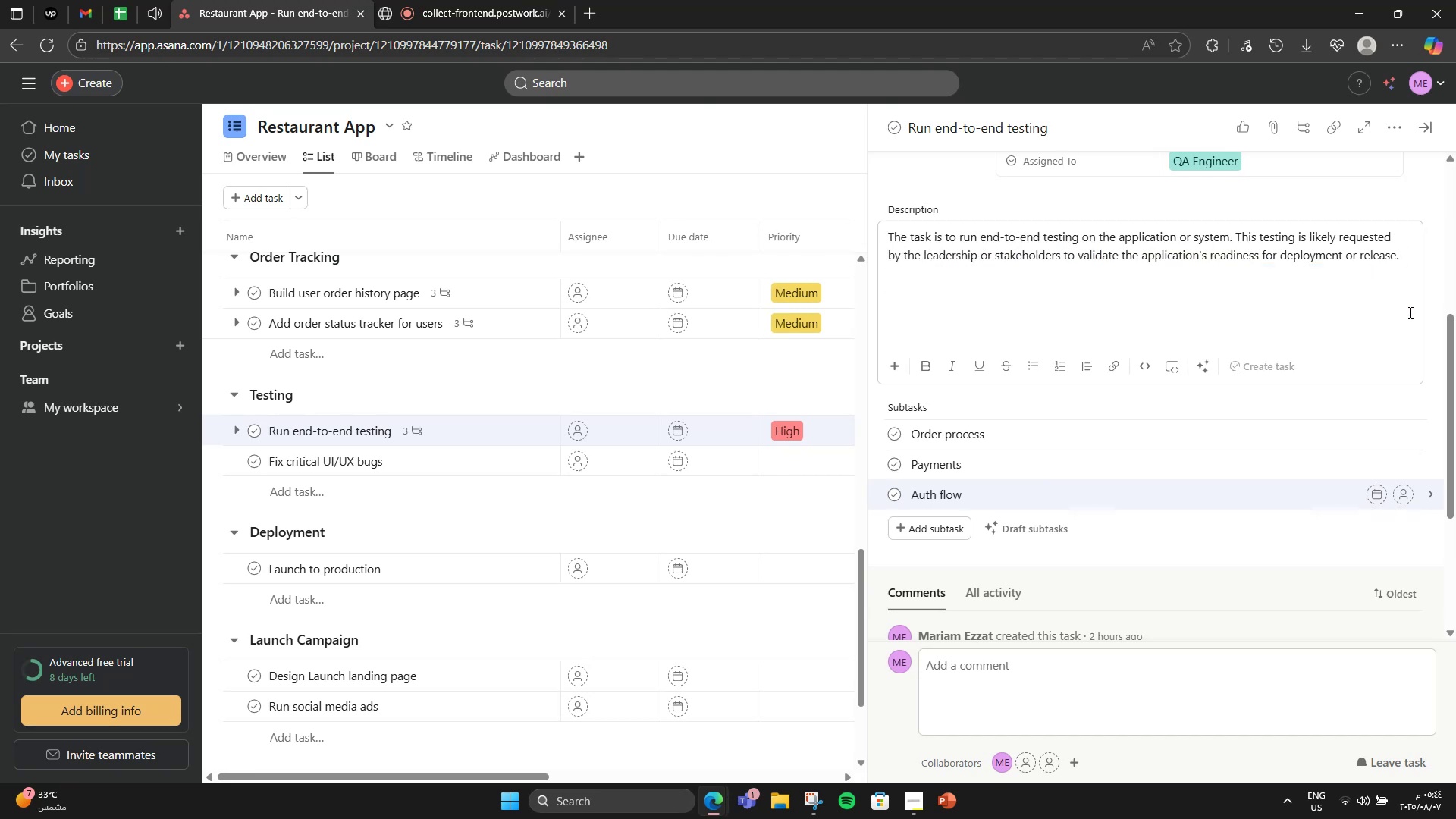 
scroll: coordinate [1408, 314], scroll_direction: up, amount: 3.0
 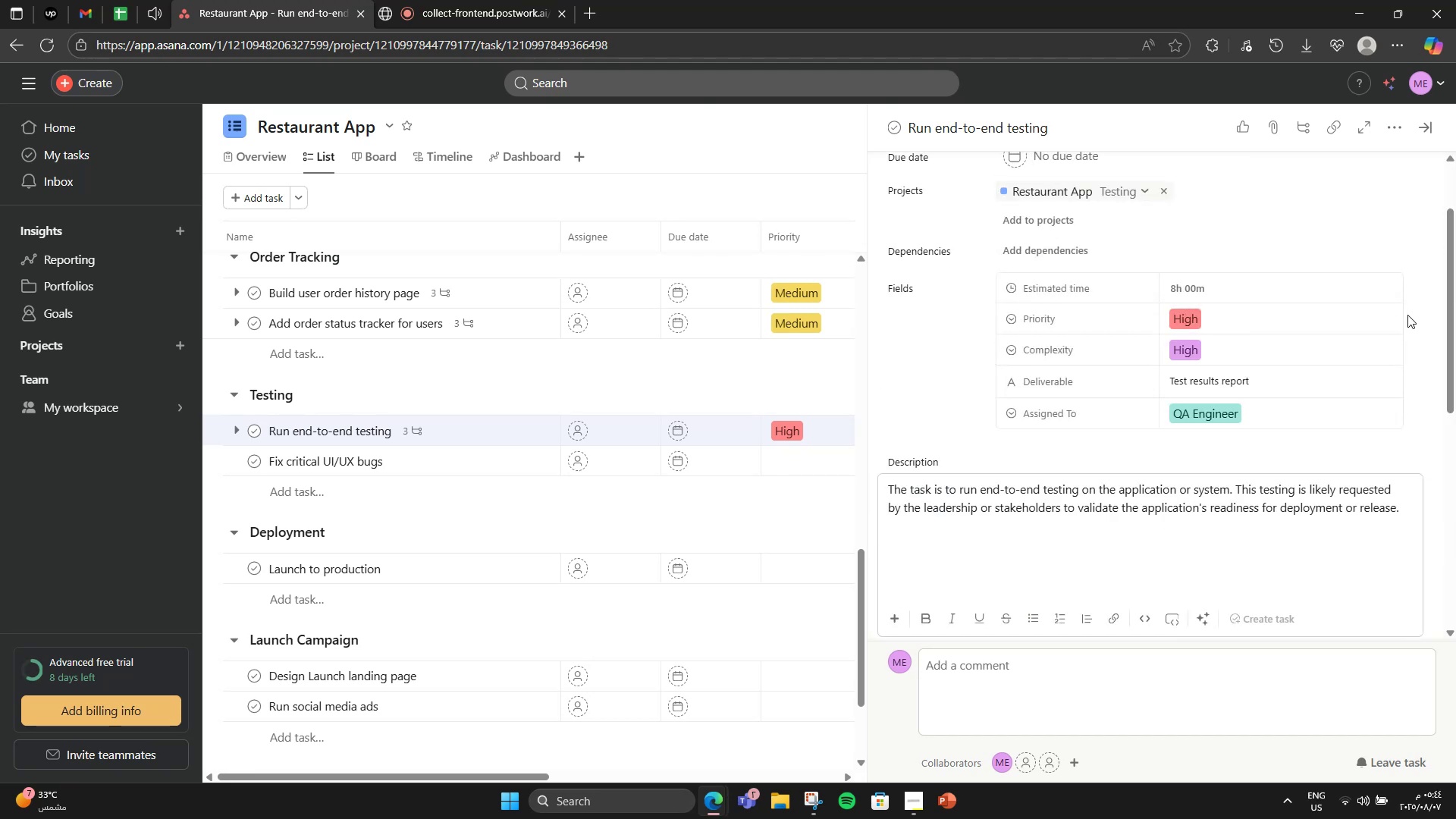 
scroll: coordinate [1332, 347], scroll_direction: down, amount: 4.0
 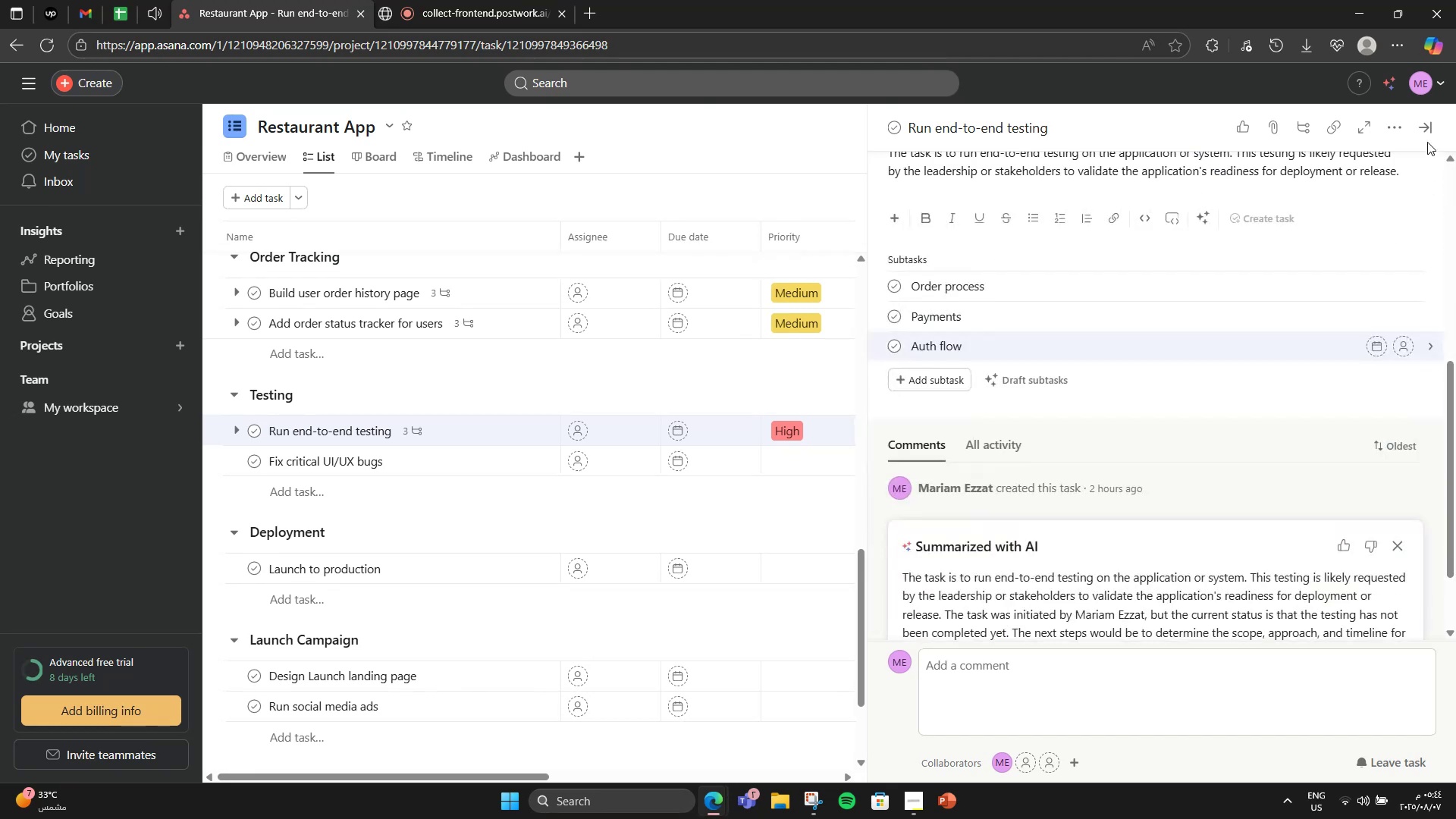 
double_click([1427, 136])
 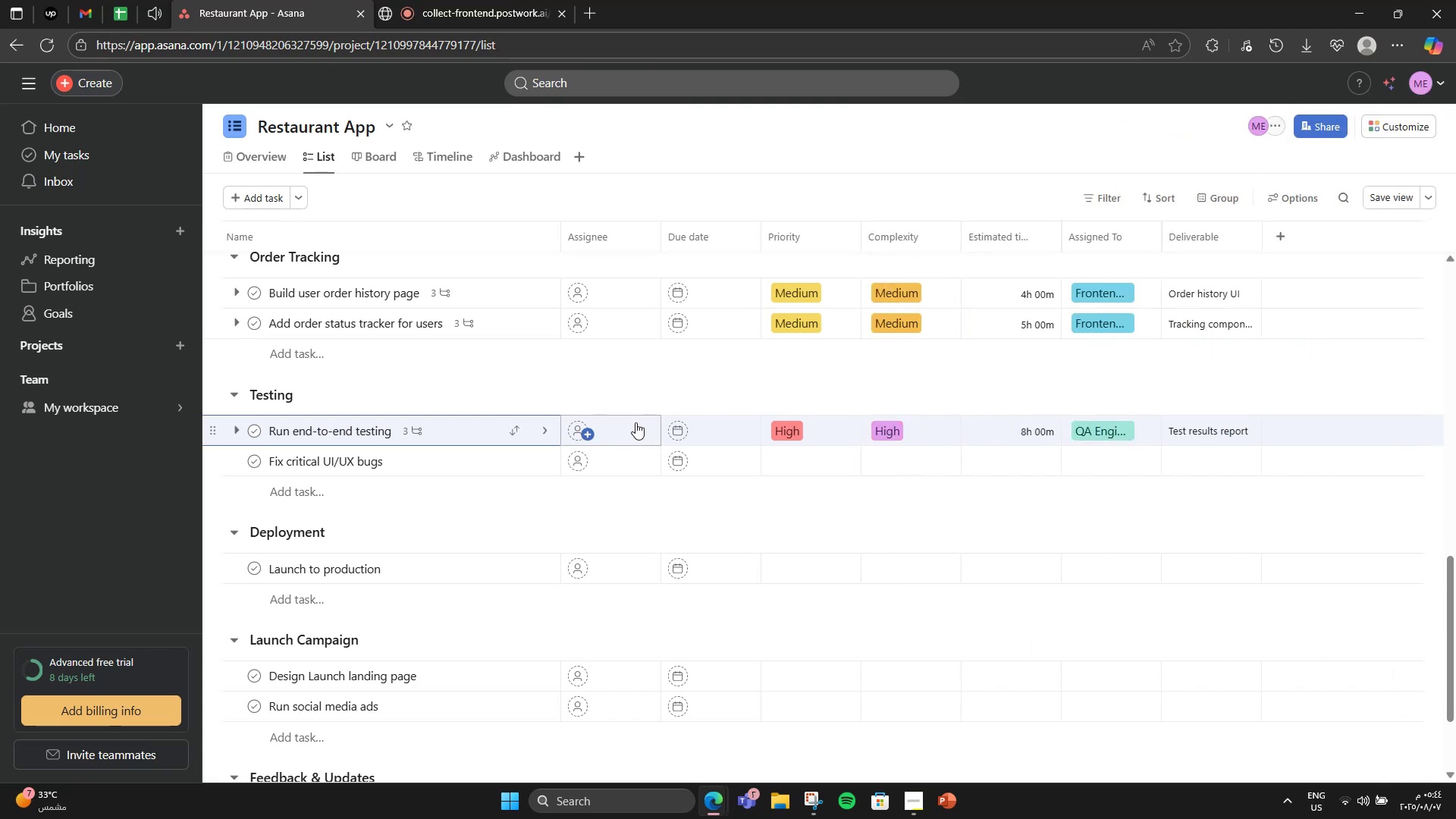 
left_click([465, 430])
 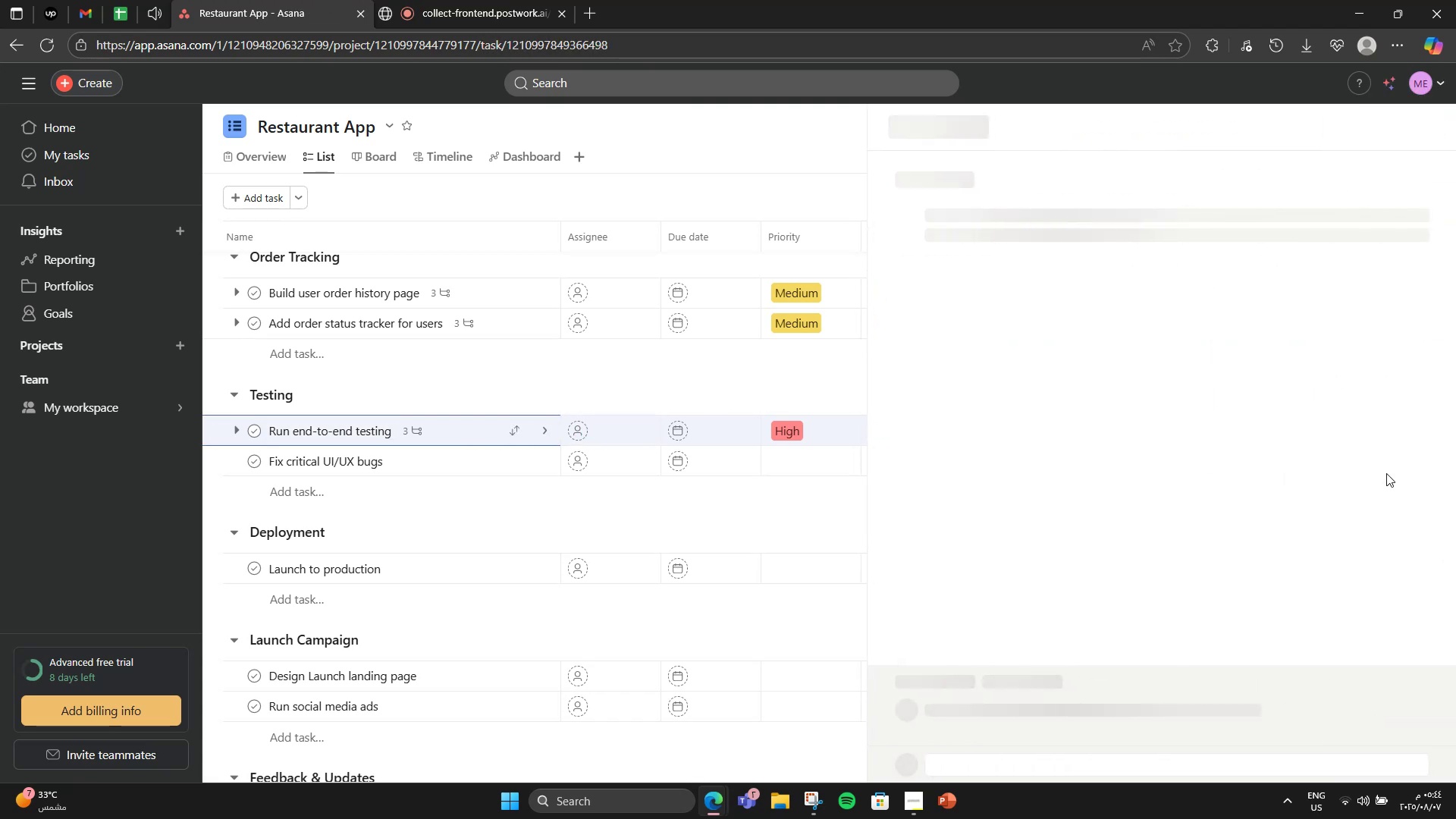 
scroll: coordinate [1319, 336], scroll_direction: down, amount: 4.0
 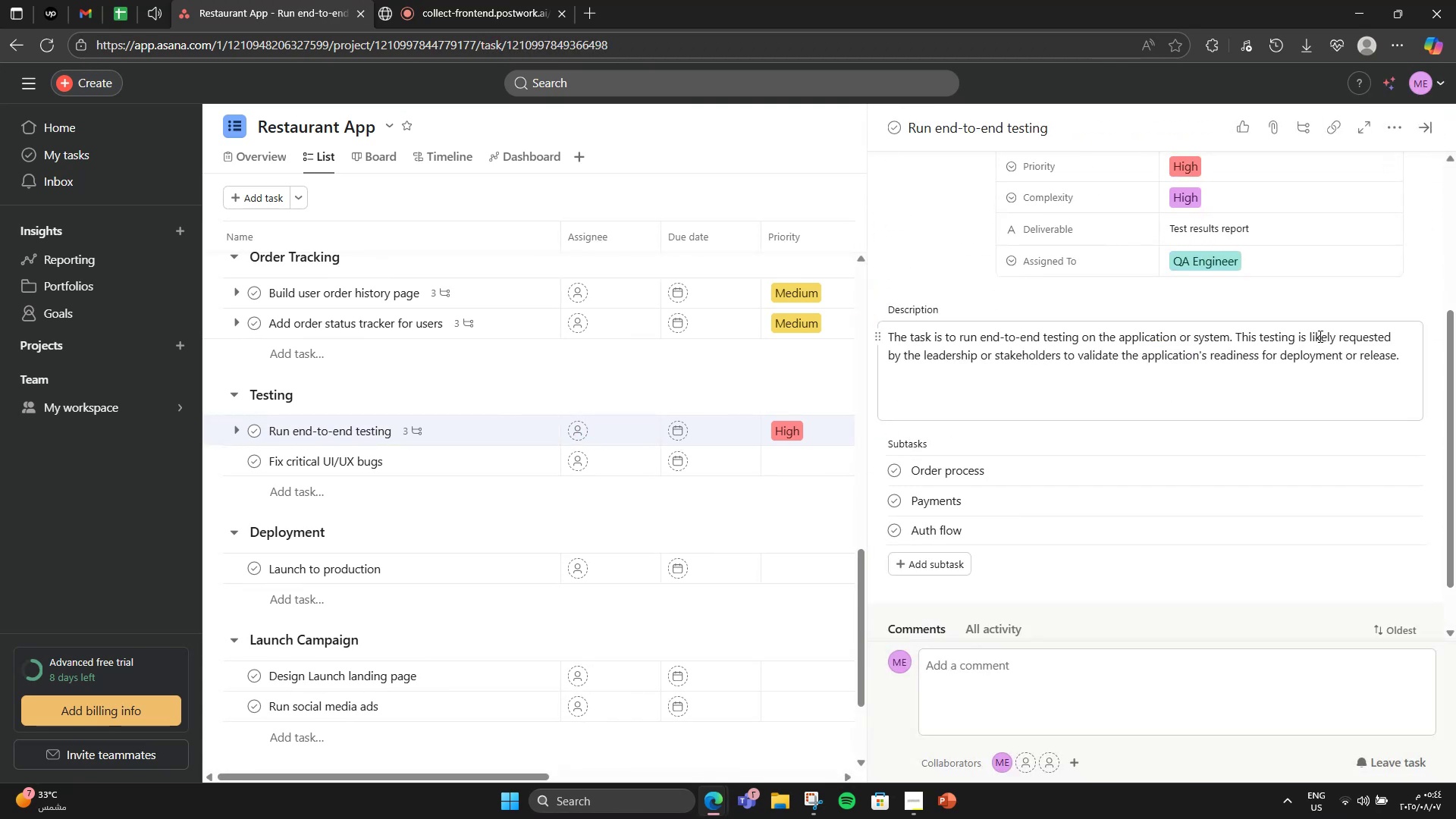 
scroll: coordinate [1321, 338], scroll_direction: up, amount: 1.0
 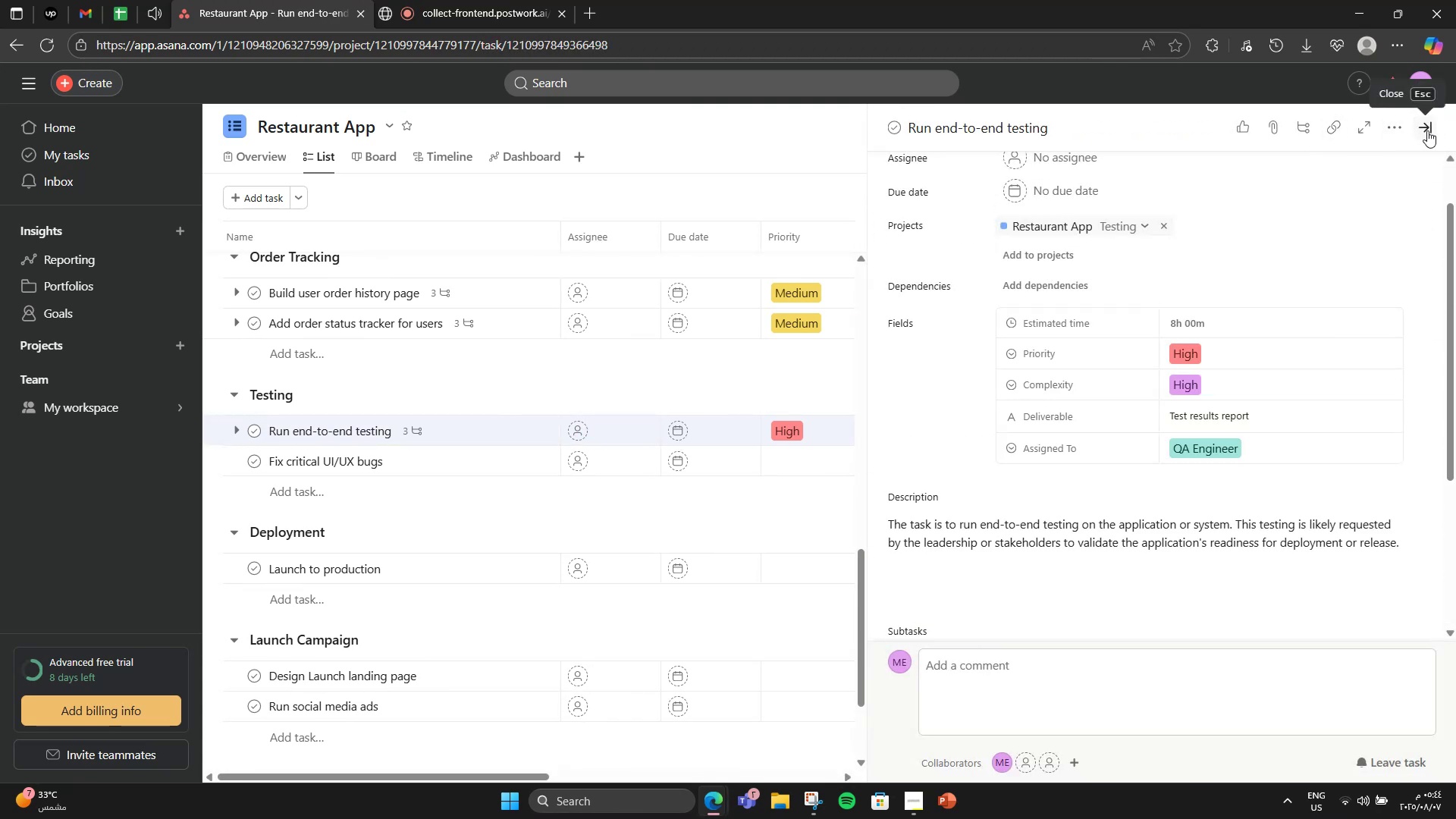 
left_click([1428, 130])
 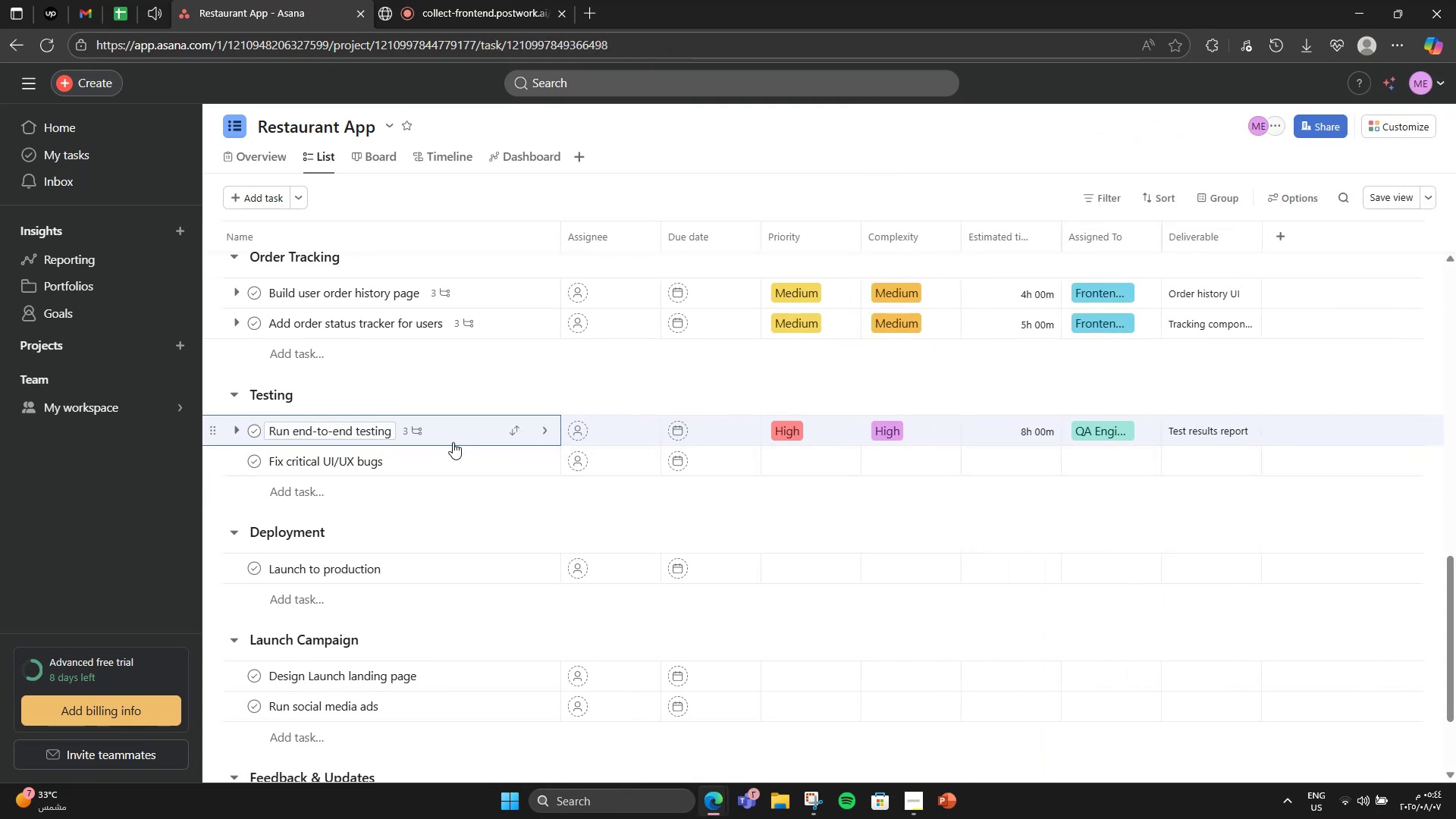 
left_click([450, 457])
 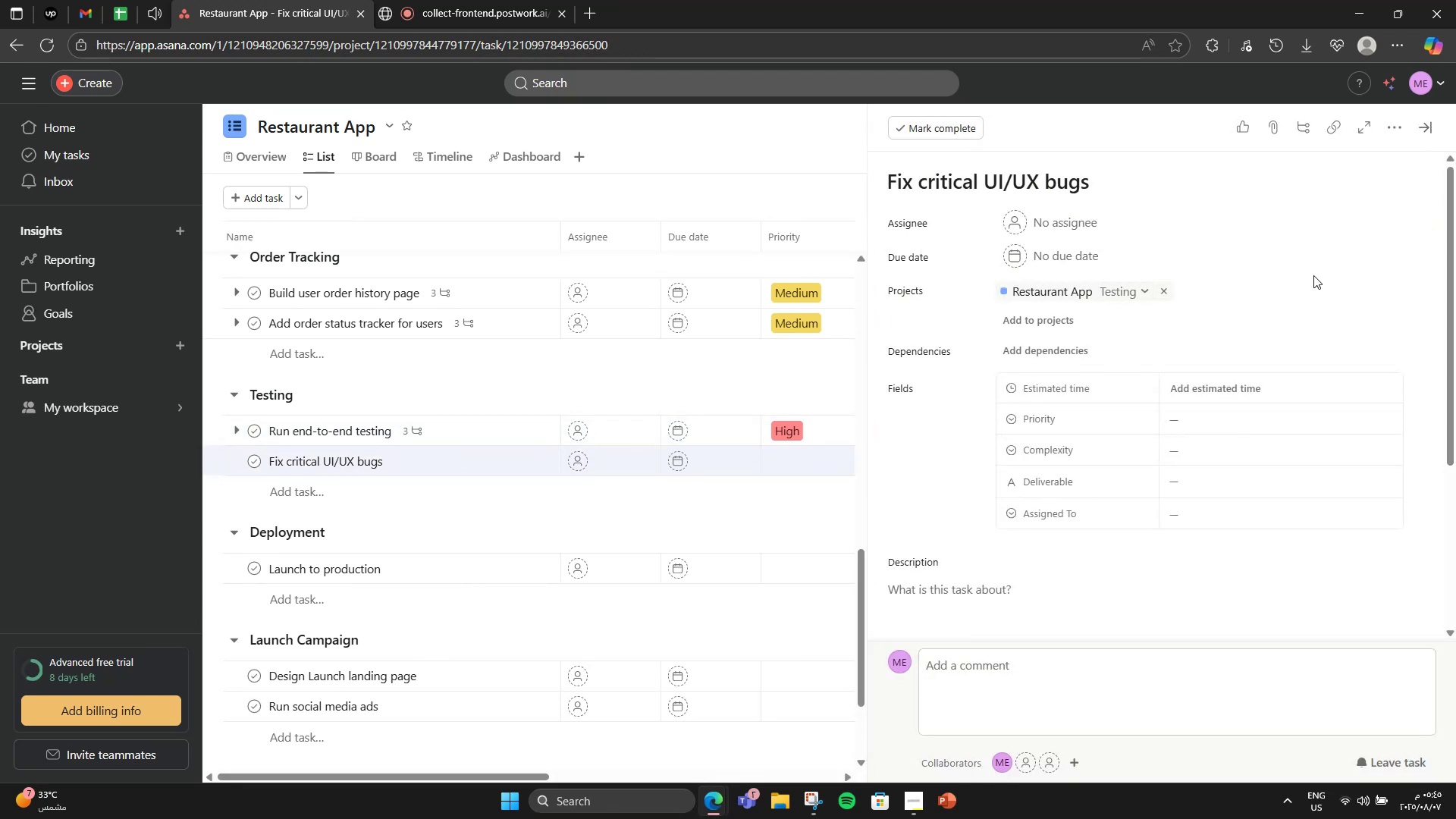 
wait(6.9)
 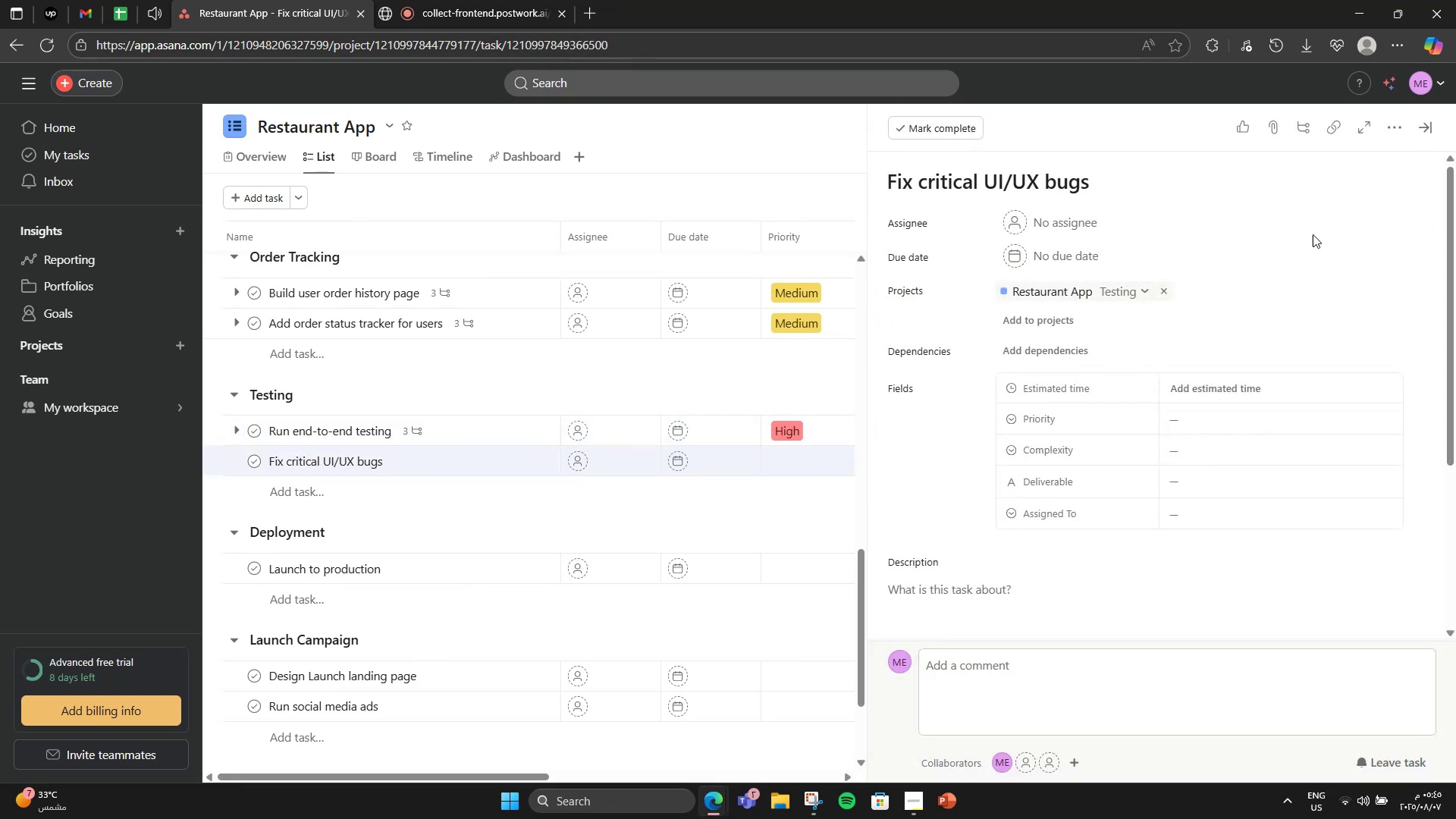 
left_click([1244, 424])
 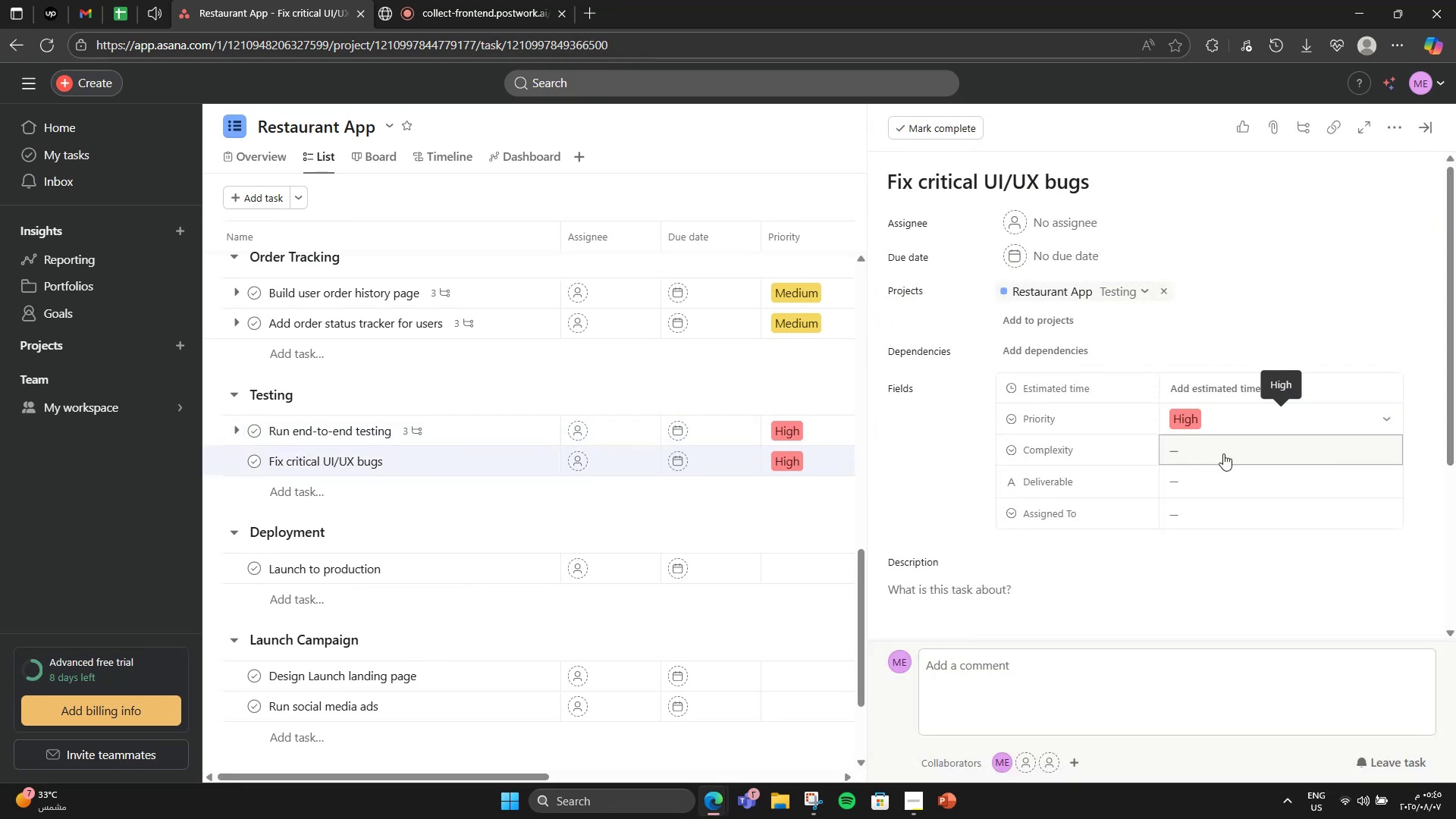 
left_click([1223, 451])
 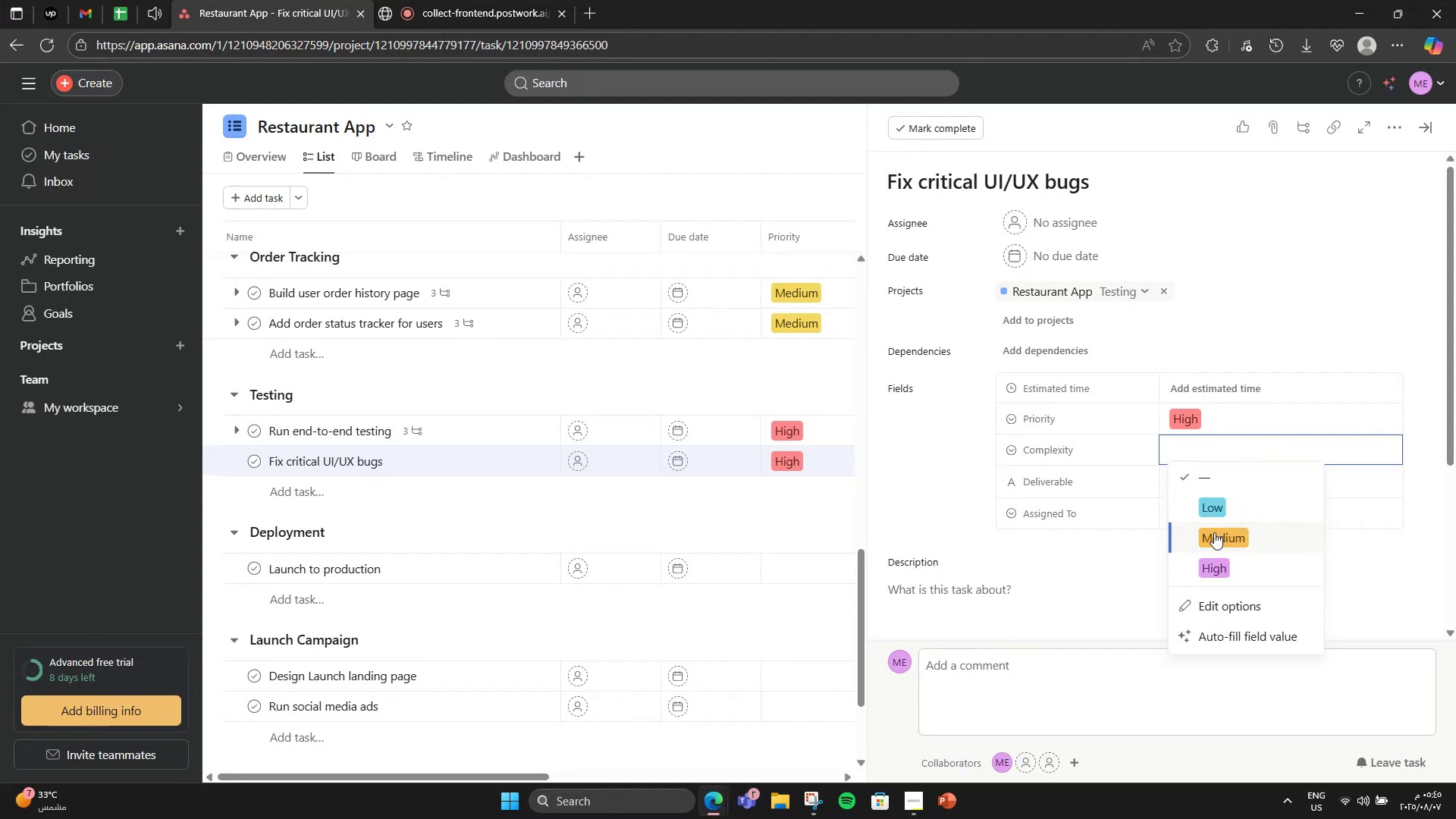 
left_click([1213, 541])
 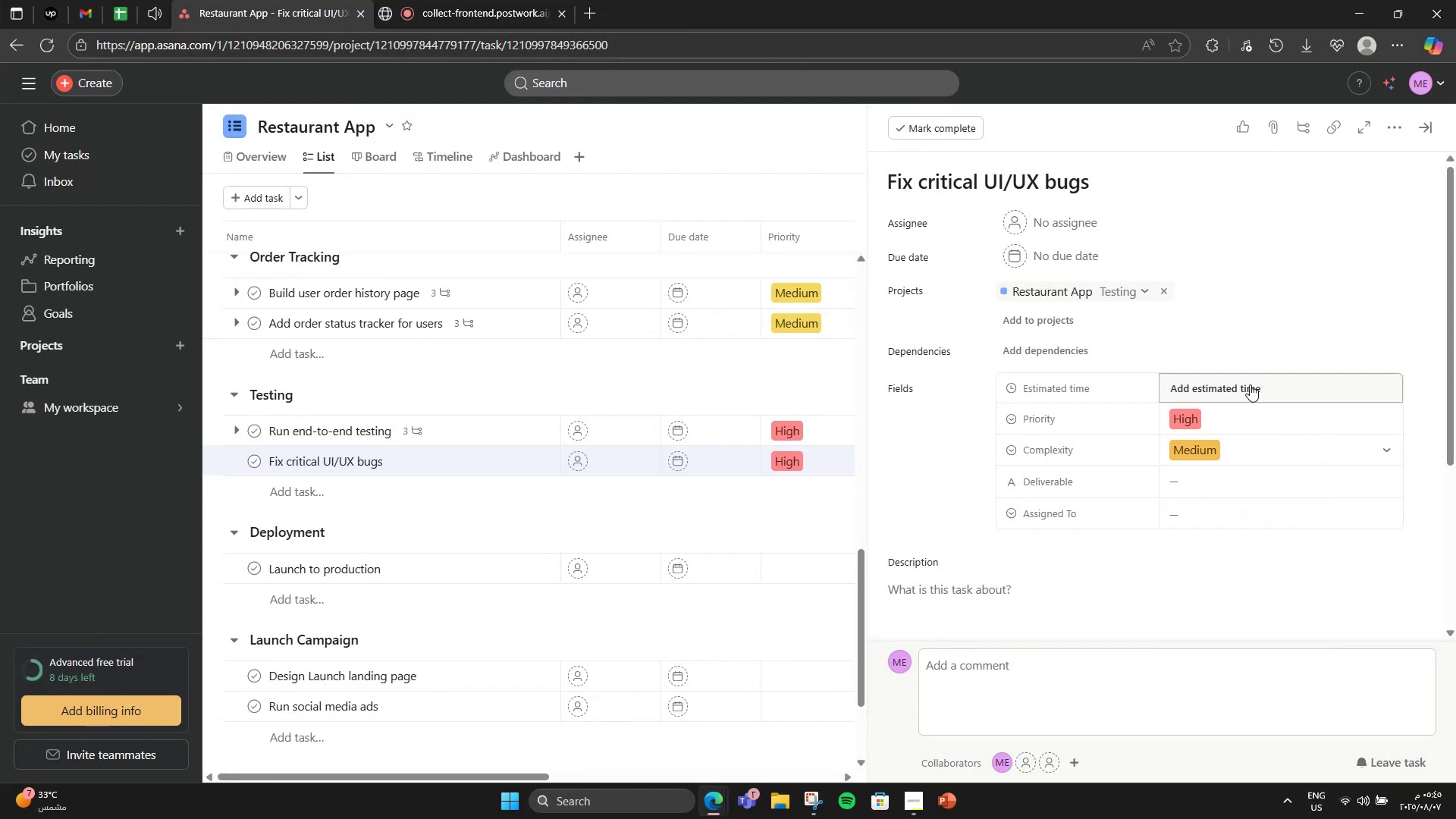 
left_click([1250, 384])
 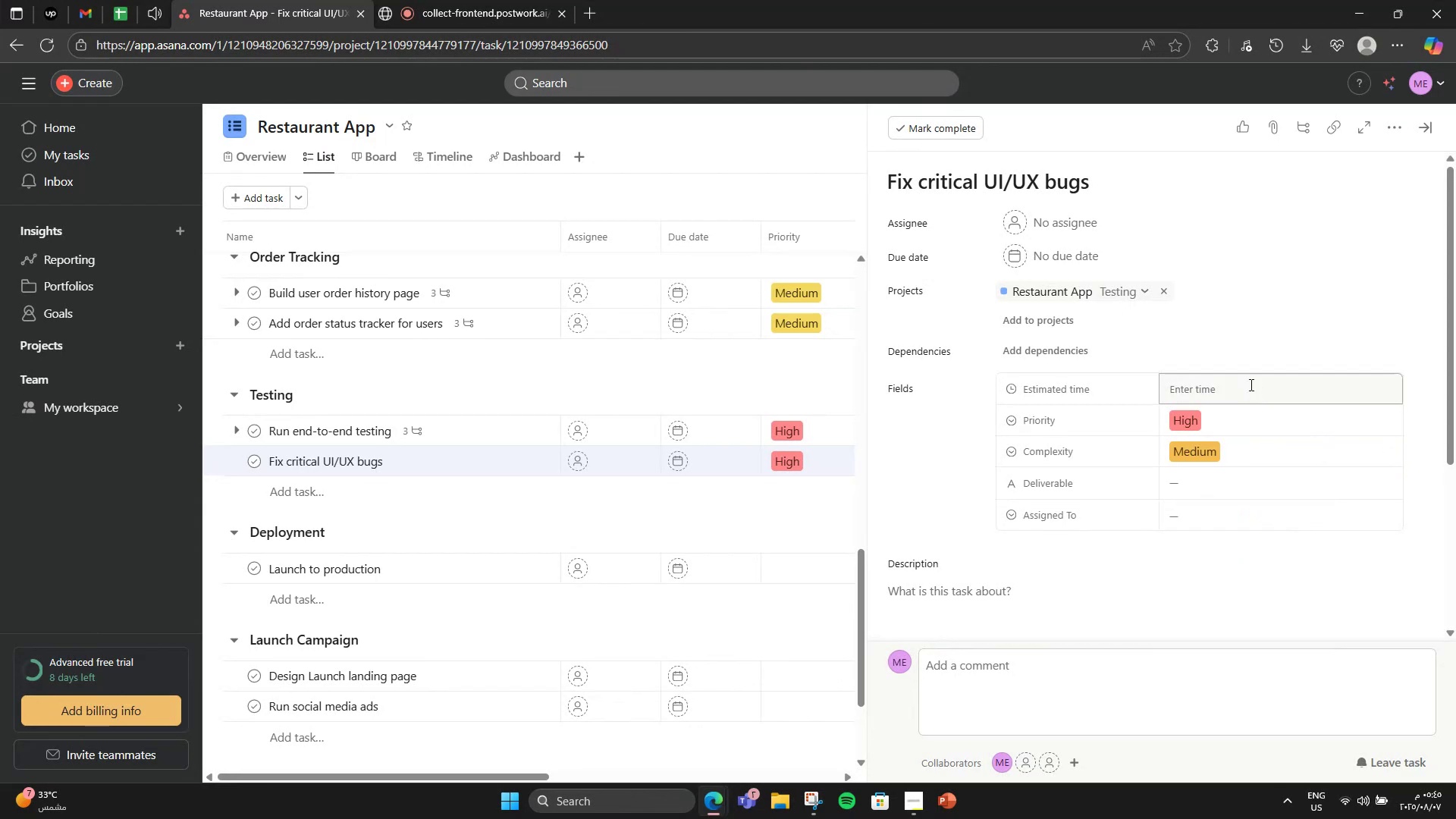 
key(Numpad3)
 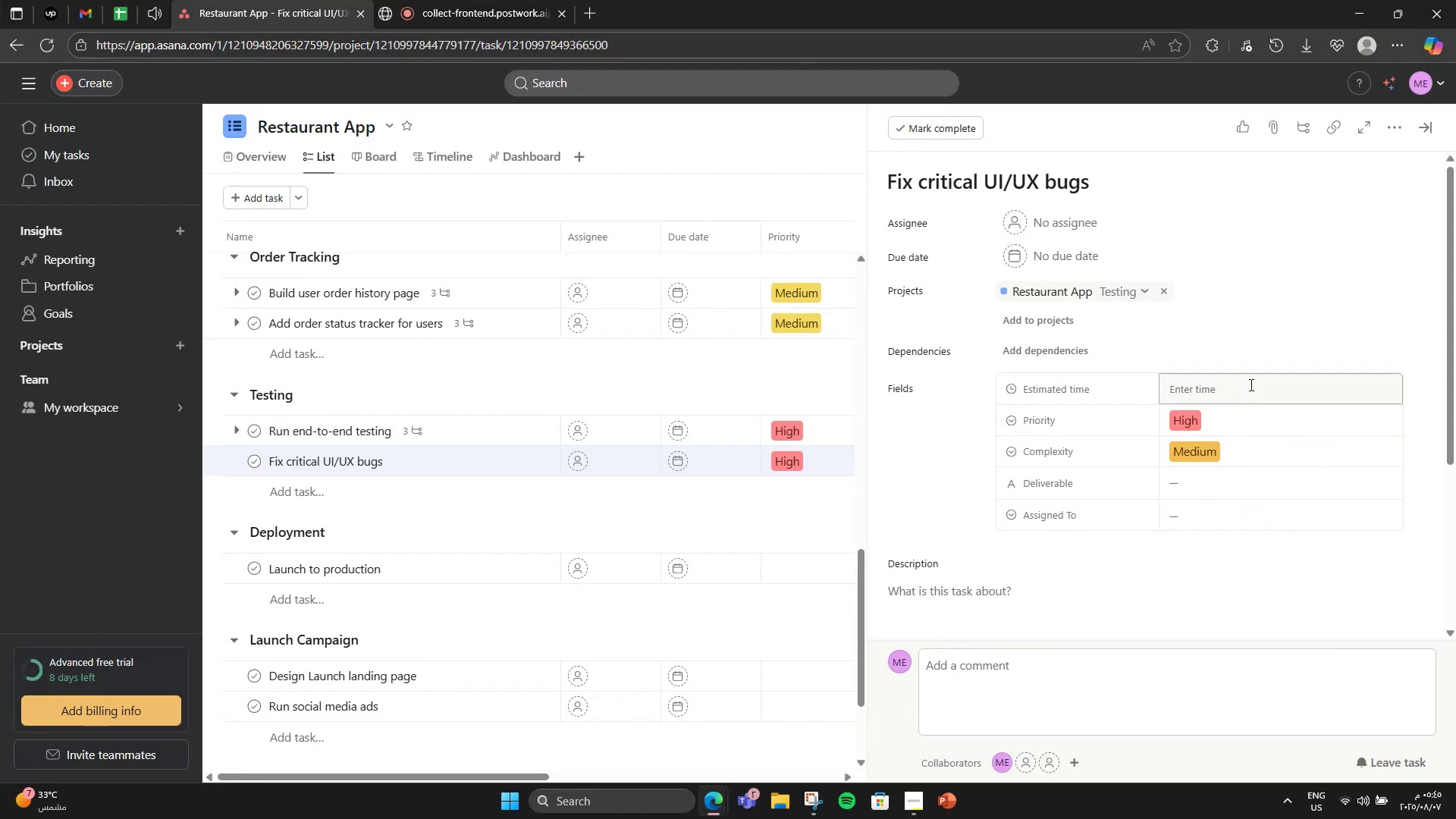 
key(Numpad0)
 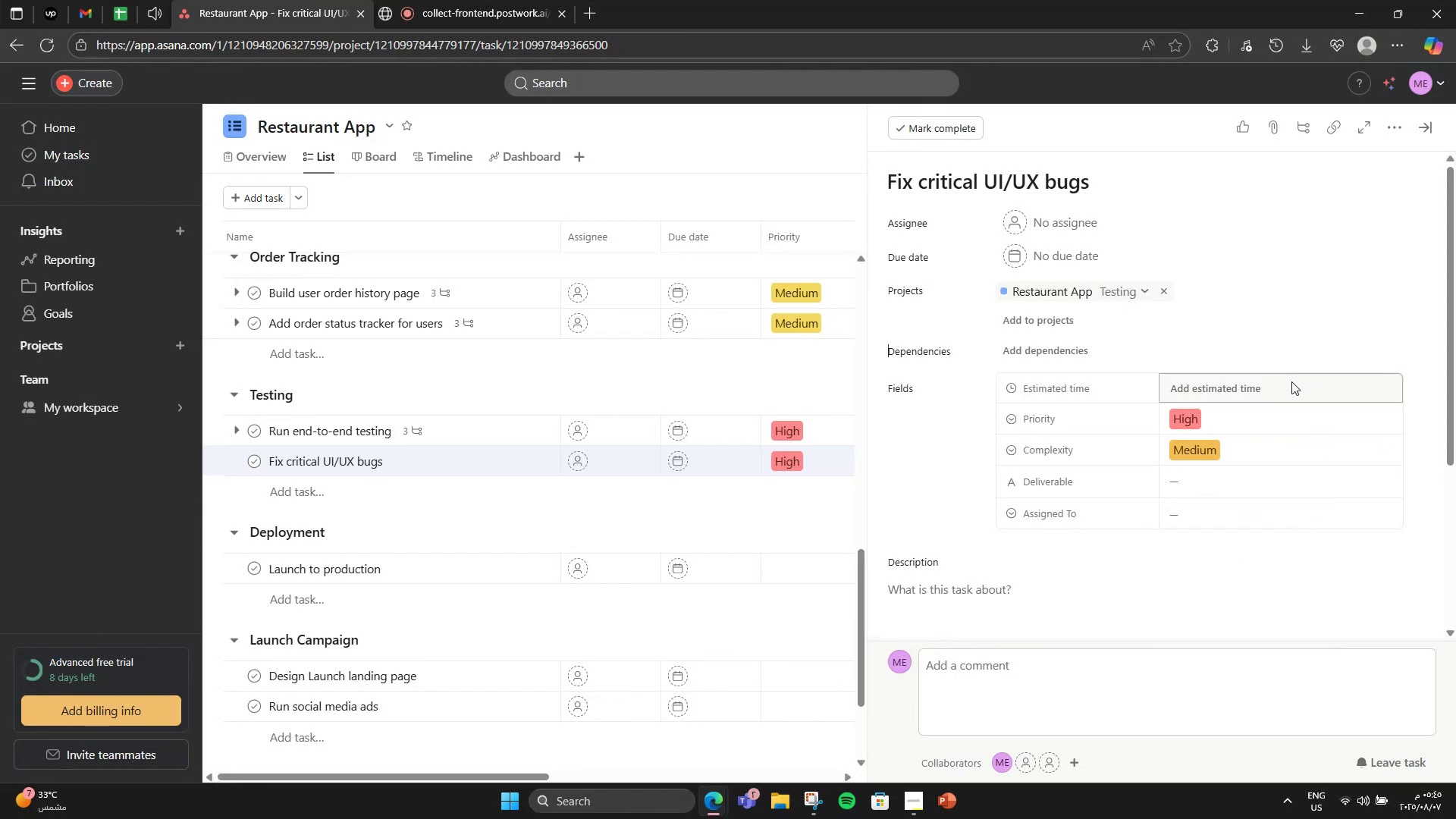 
double_click([1290, 388])
 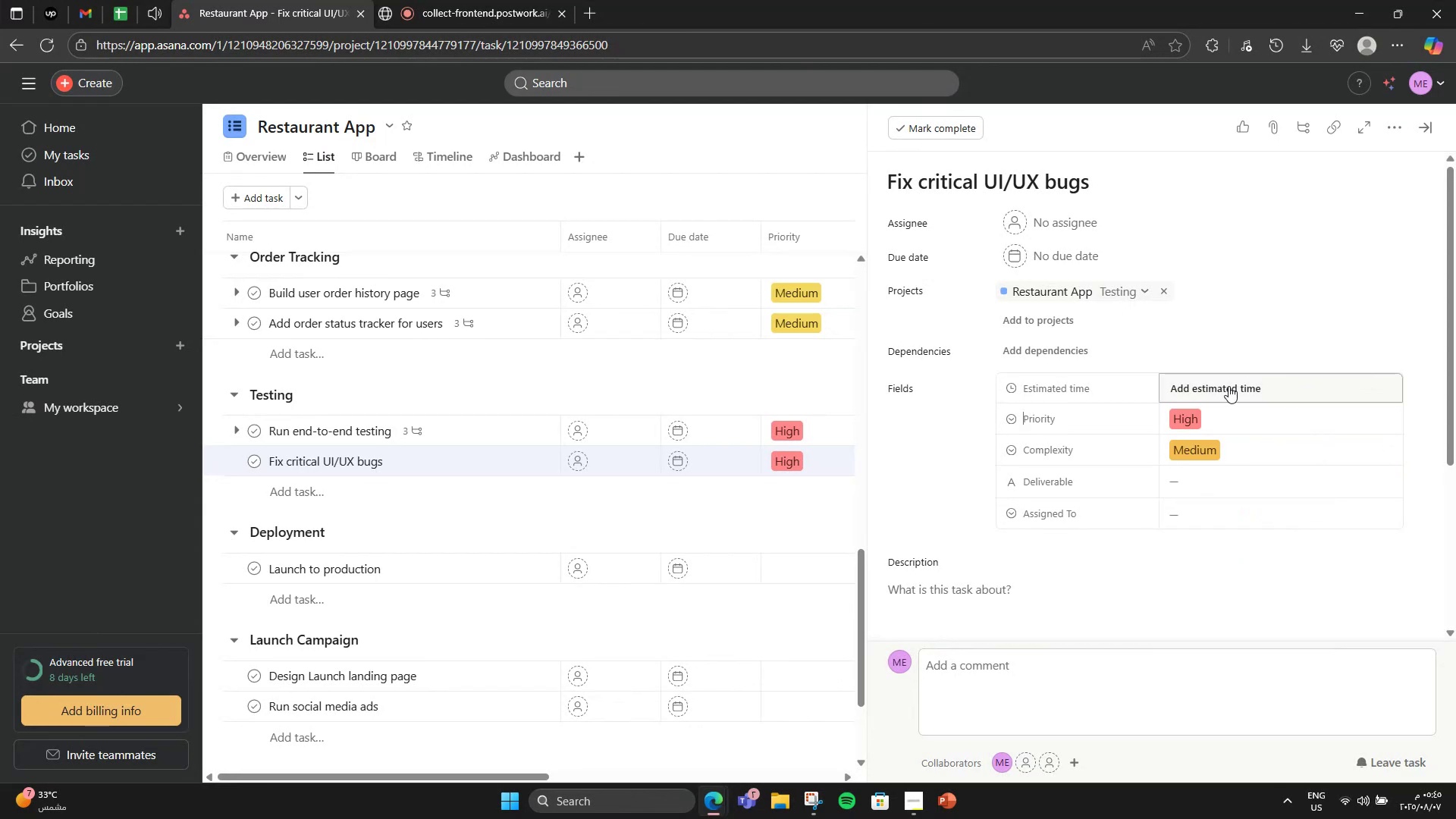 
triple_click([1228, 386])
 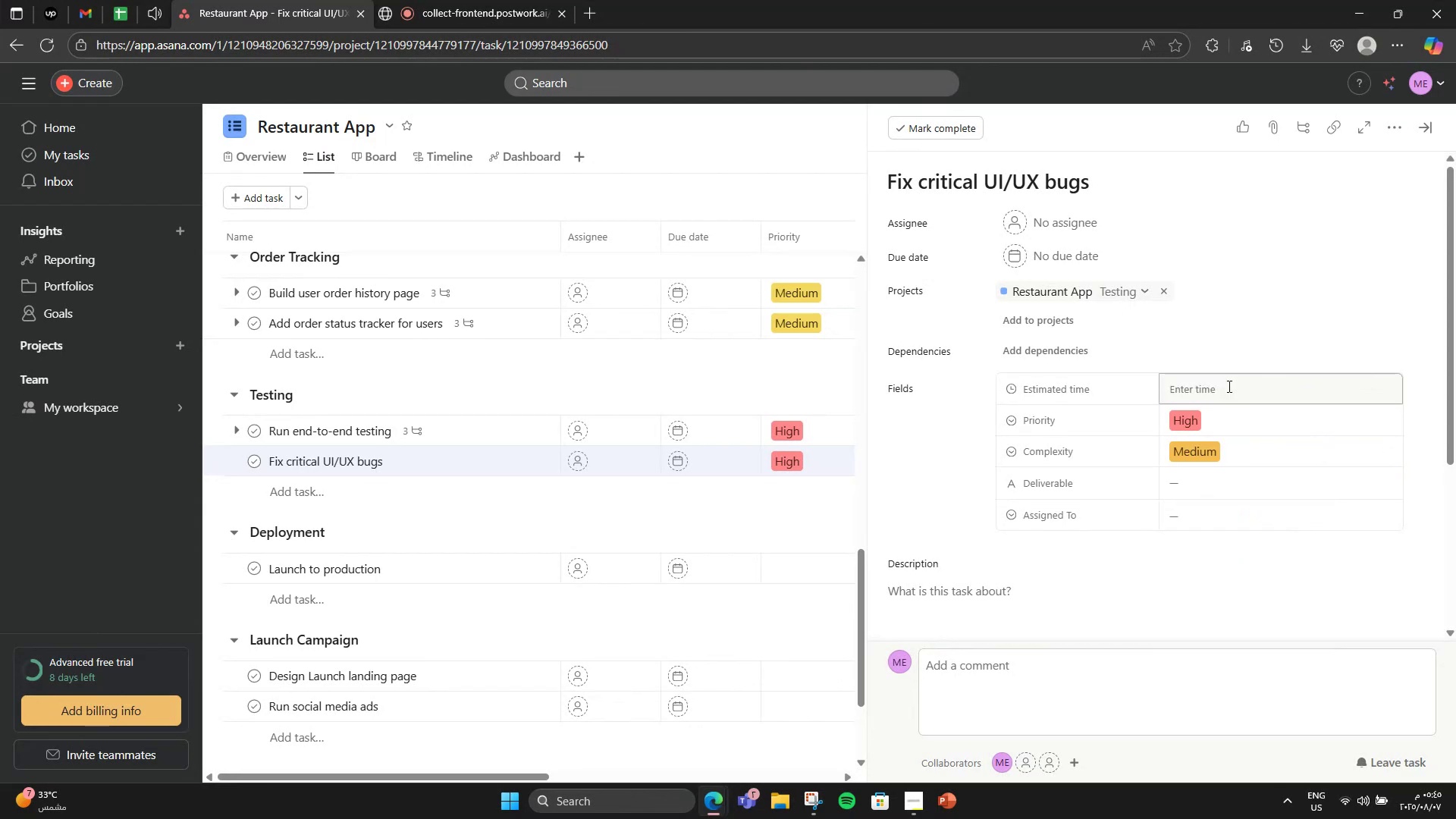 
left_click([1228, 386])
 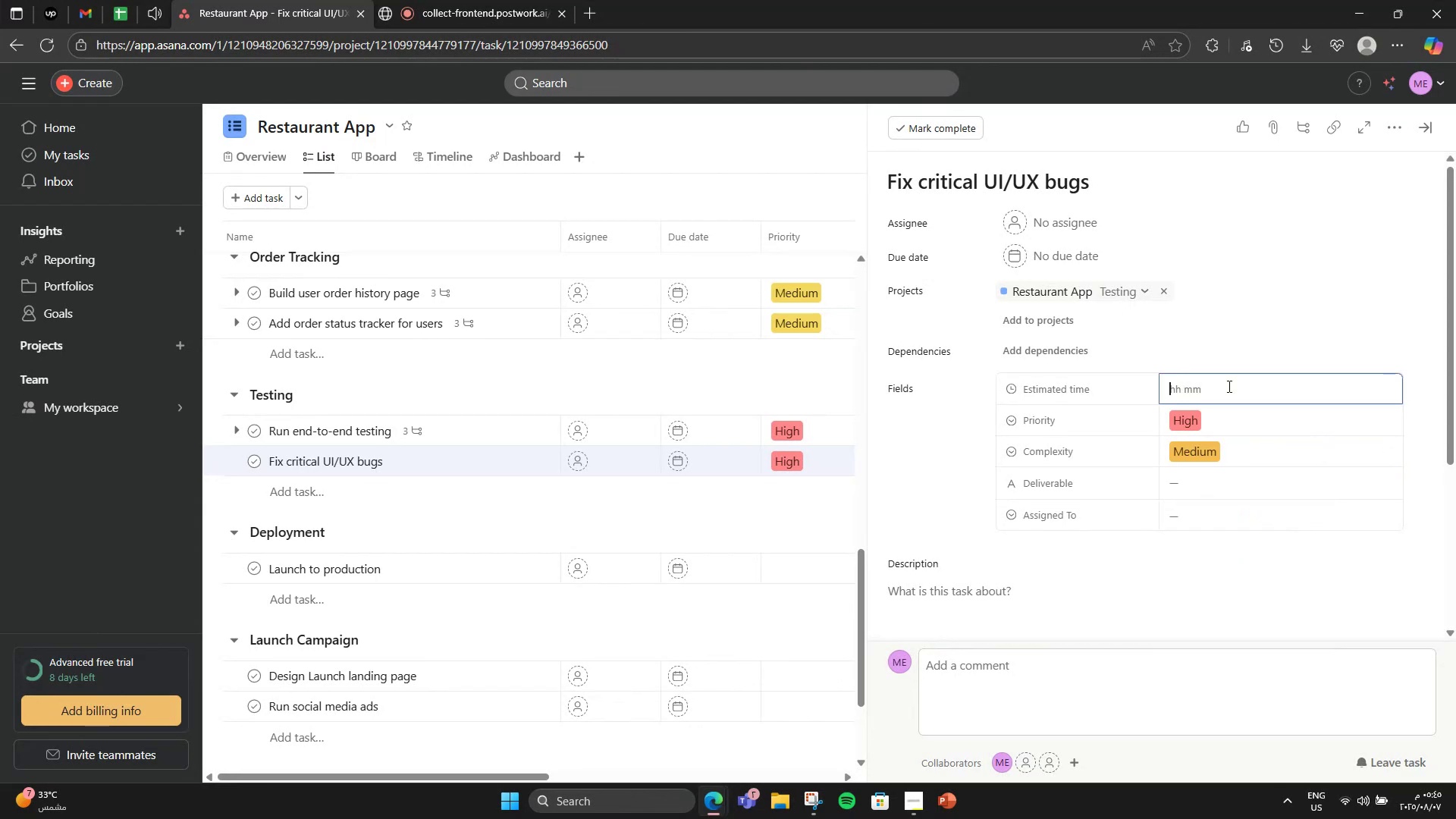 
key(Numpad3)
 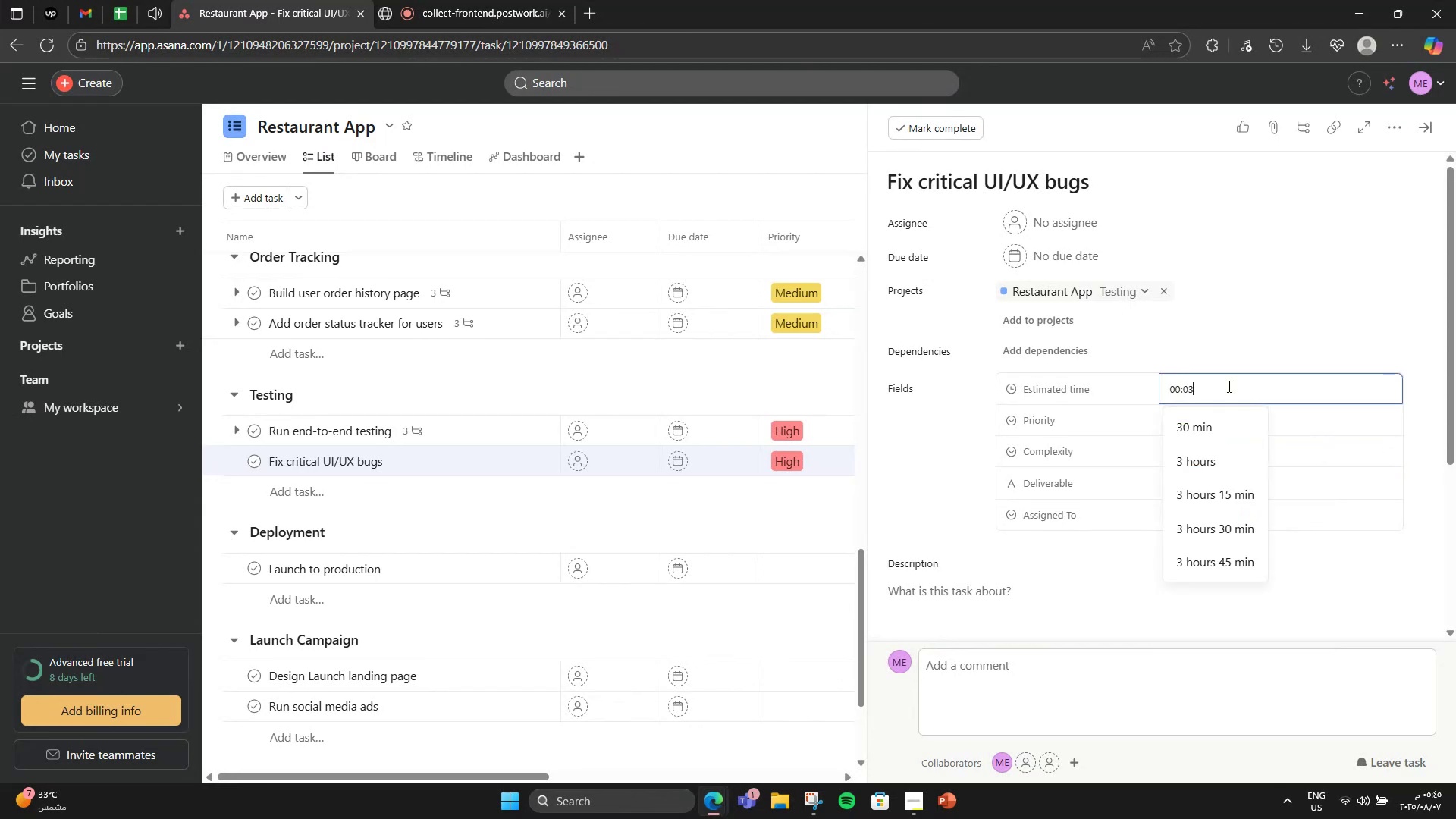 
key(Numpad0)
 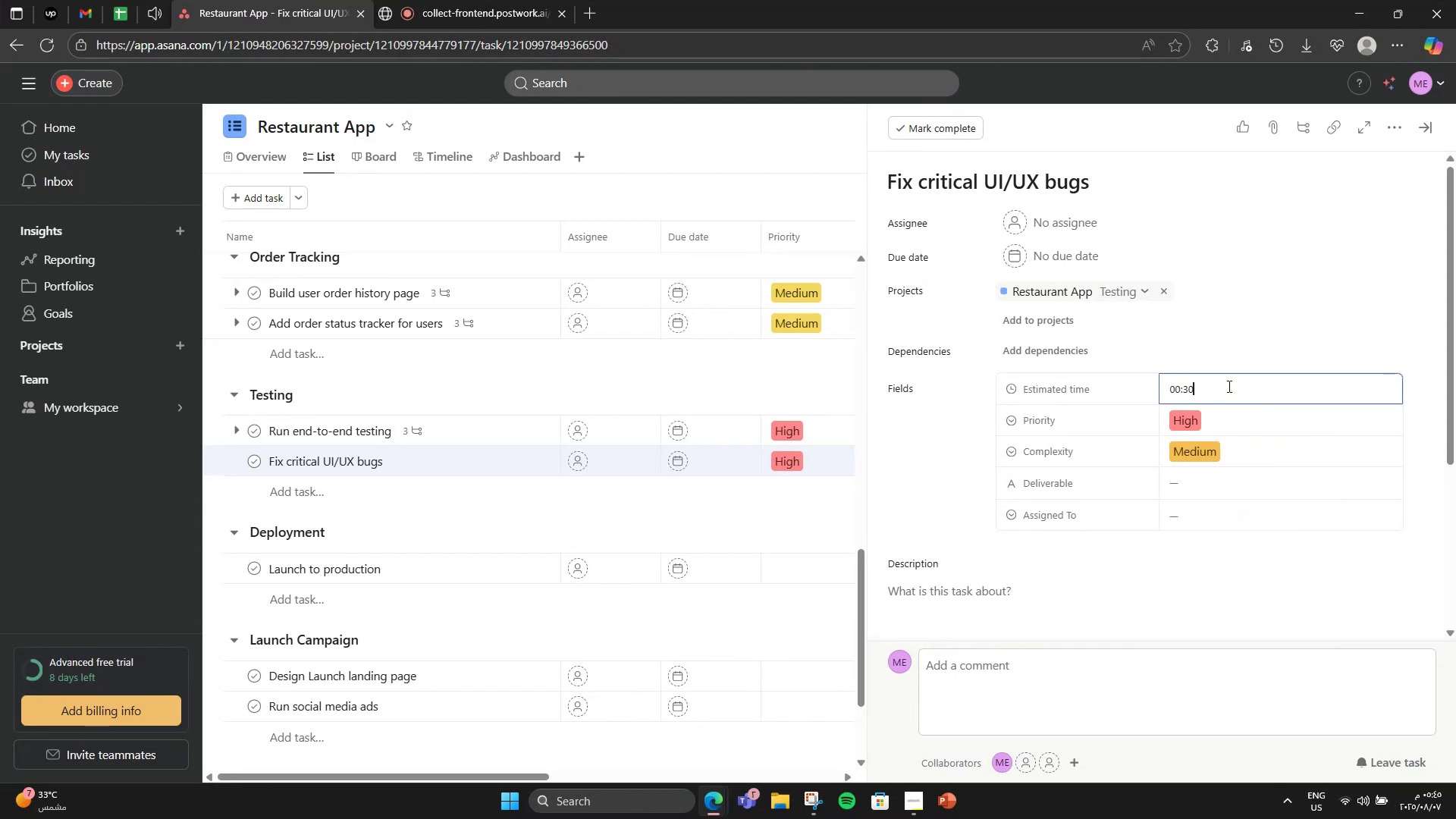 
key(Numpad0)
 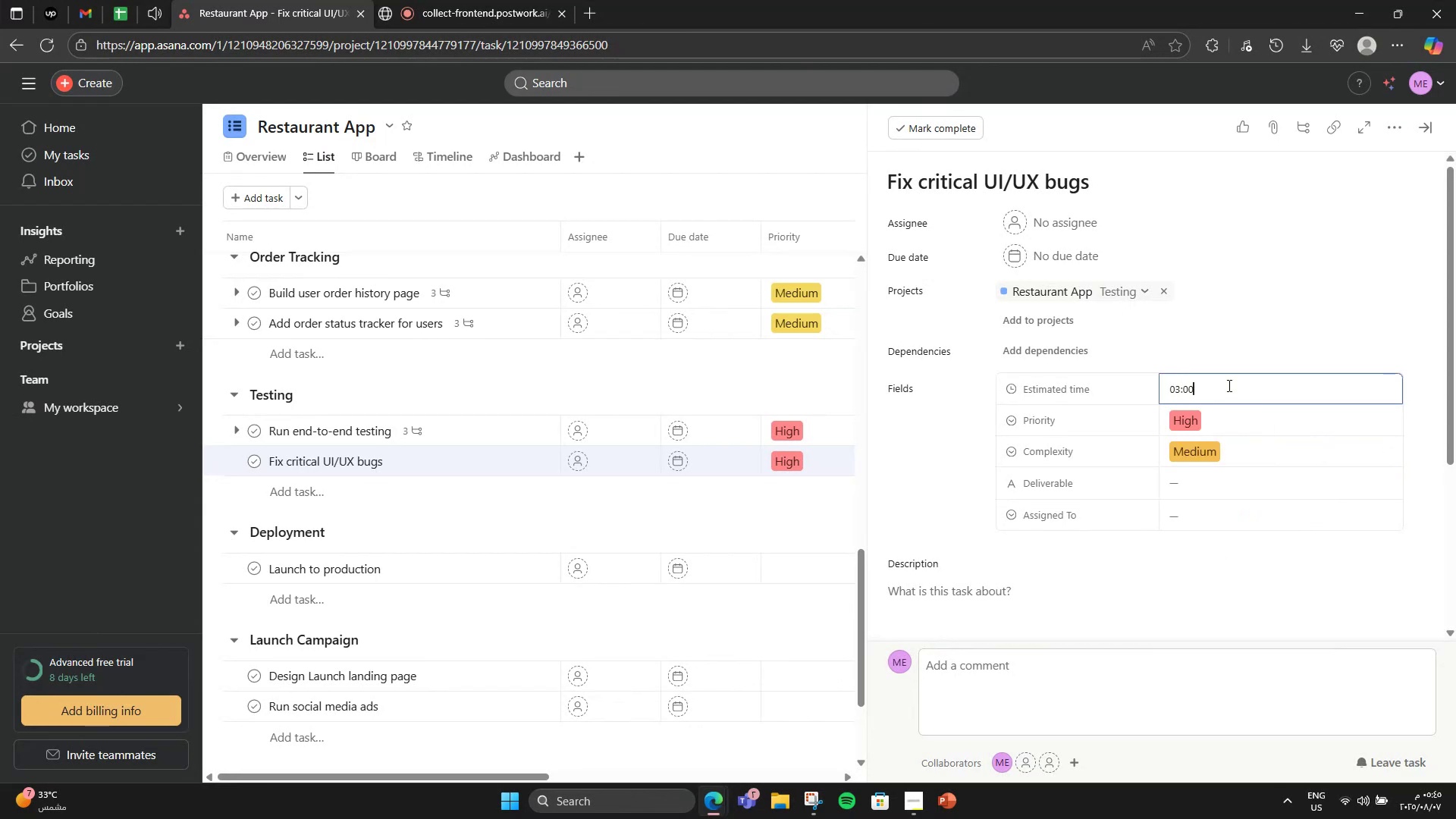 
left_click([1241, 351])
 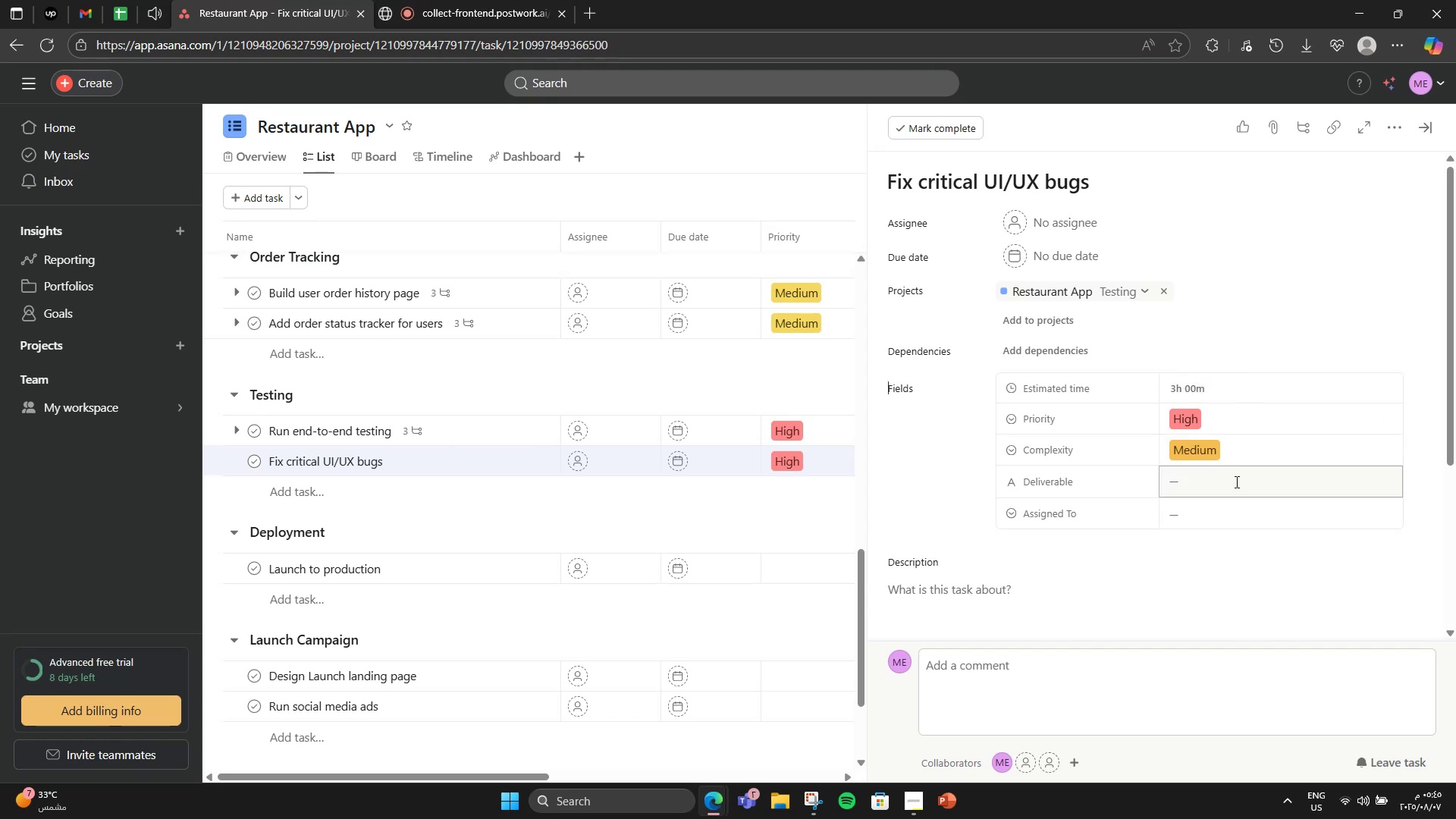 
left_click([1235, 482])
 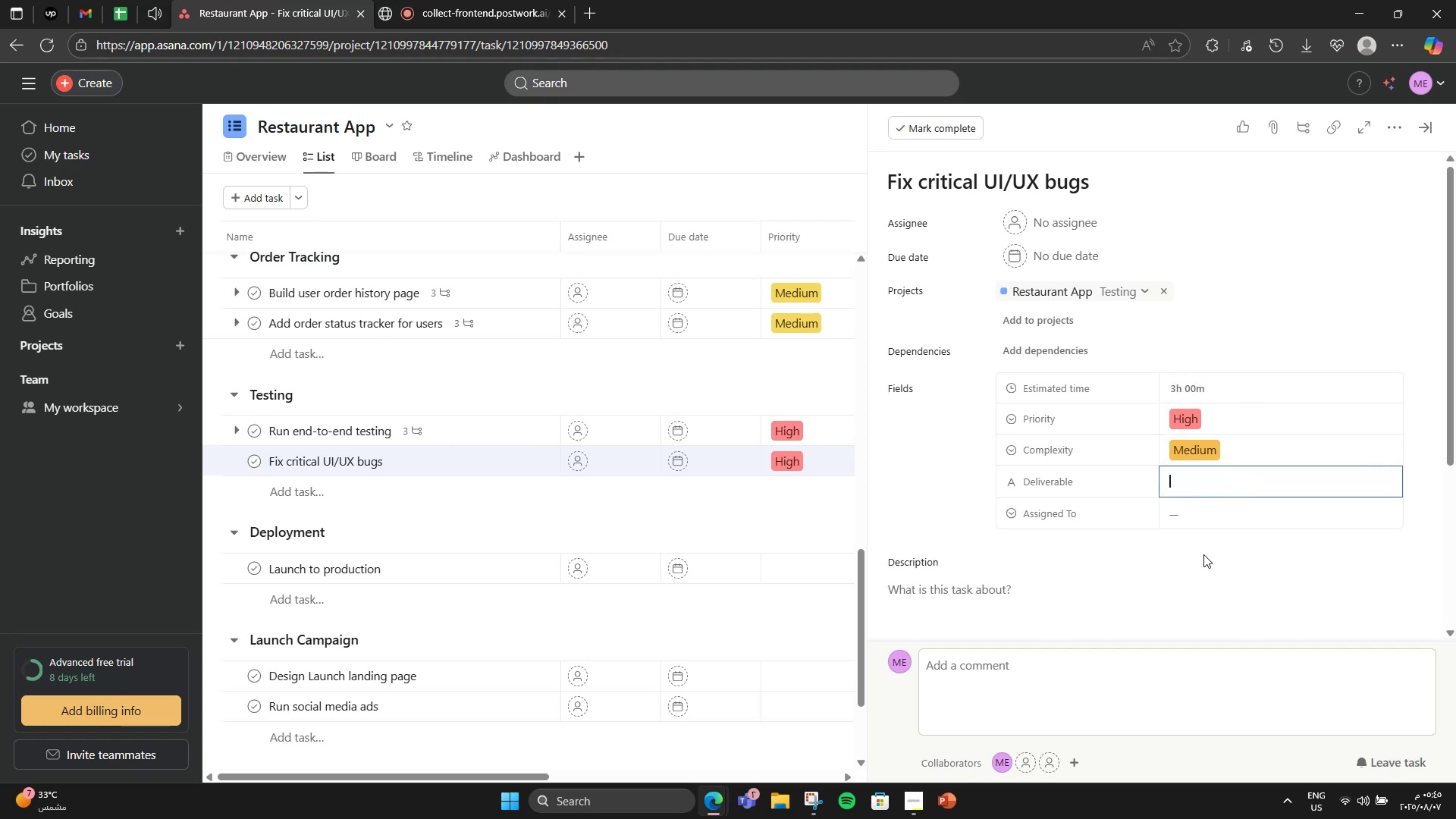 
type(Patch build)
 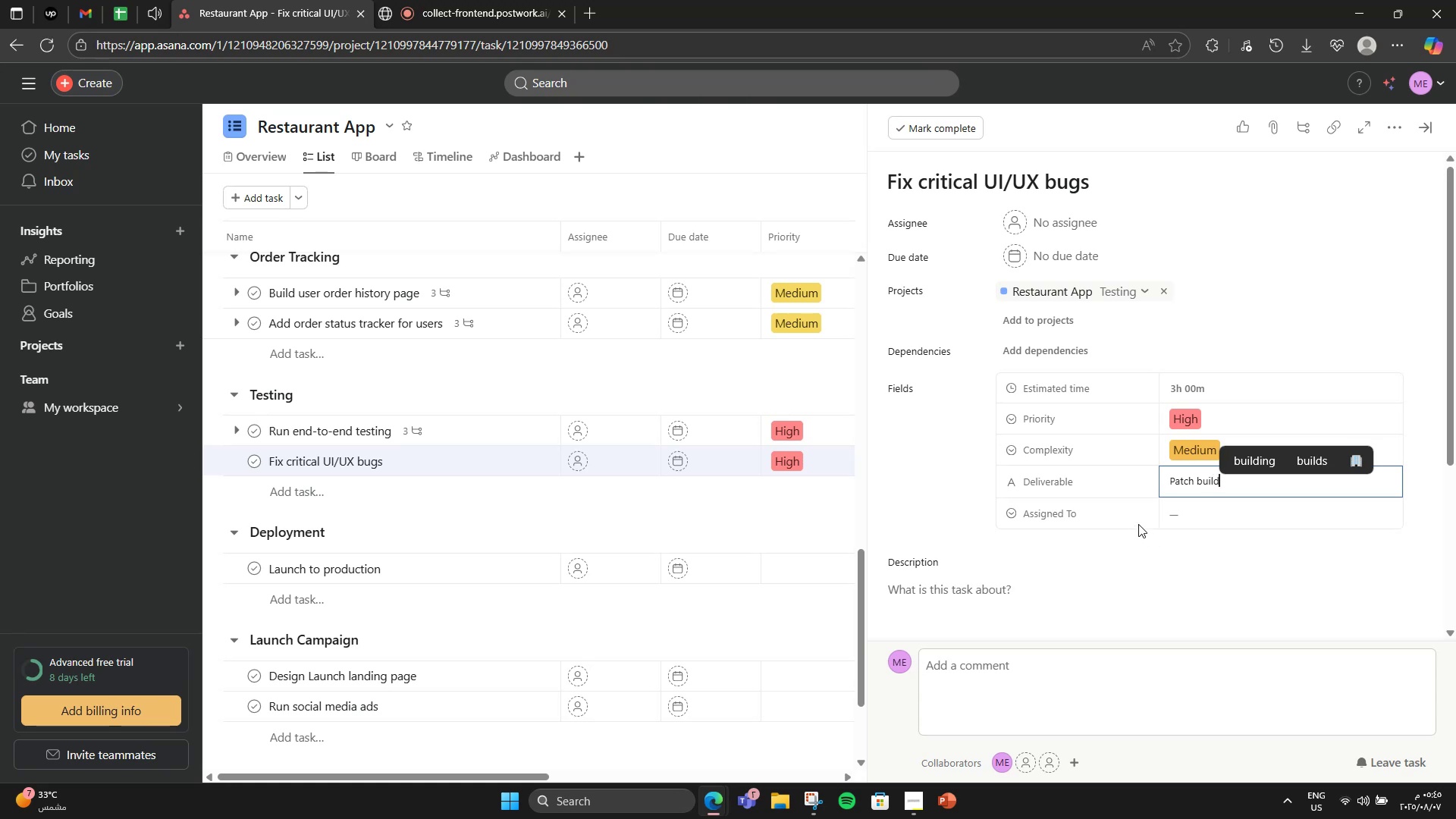 
left_click([1194, 513])
 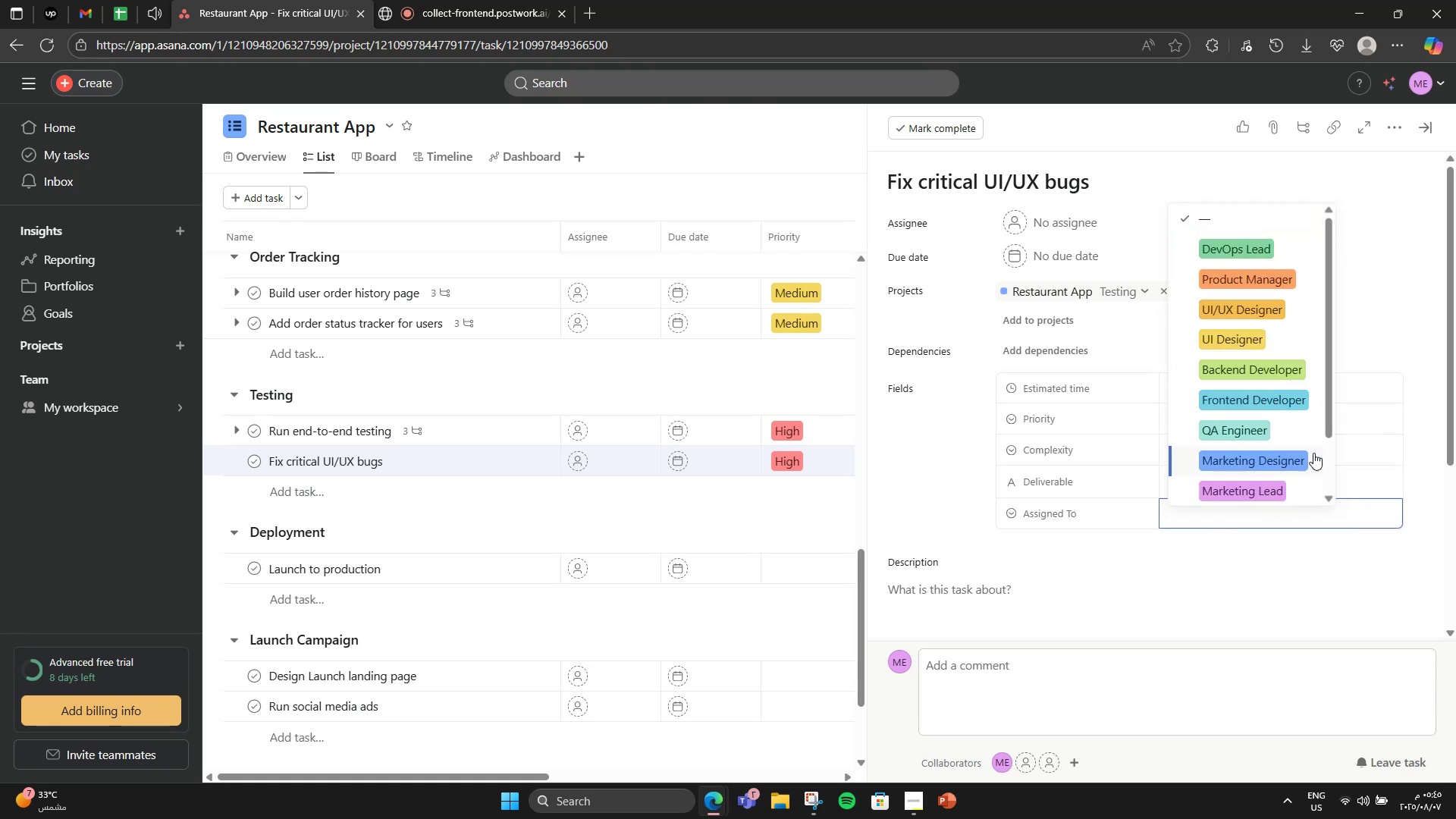 
left_click([1315, 395])
 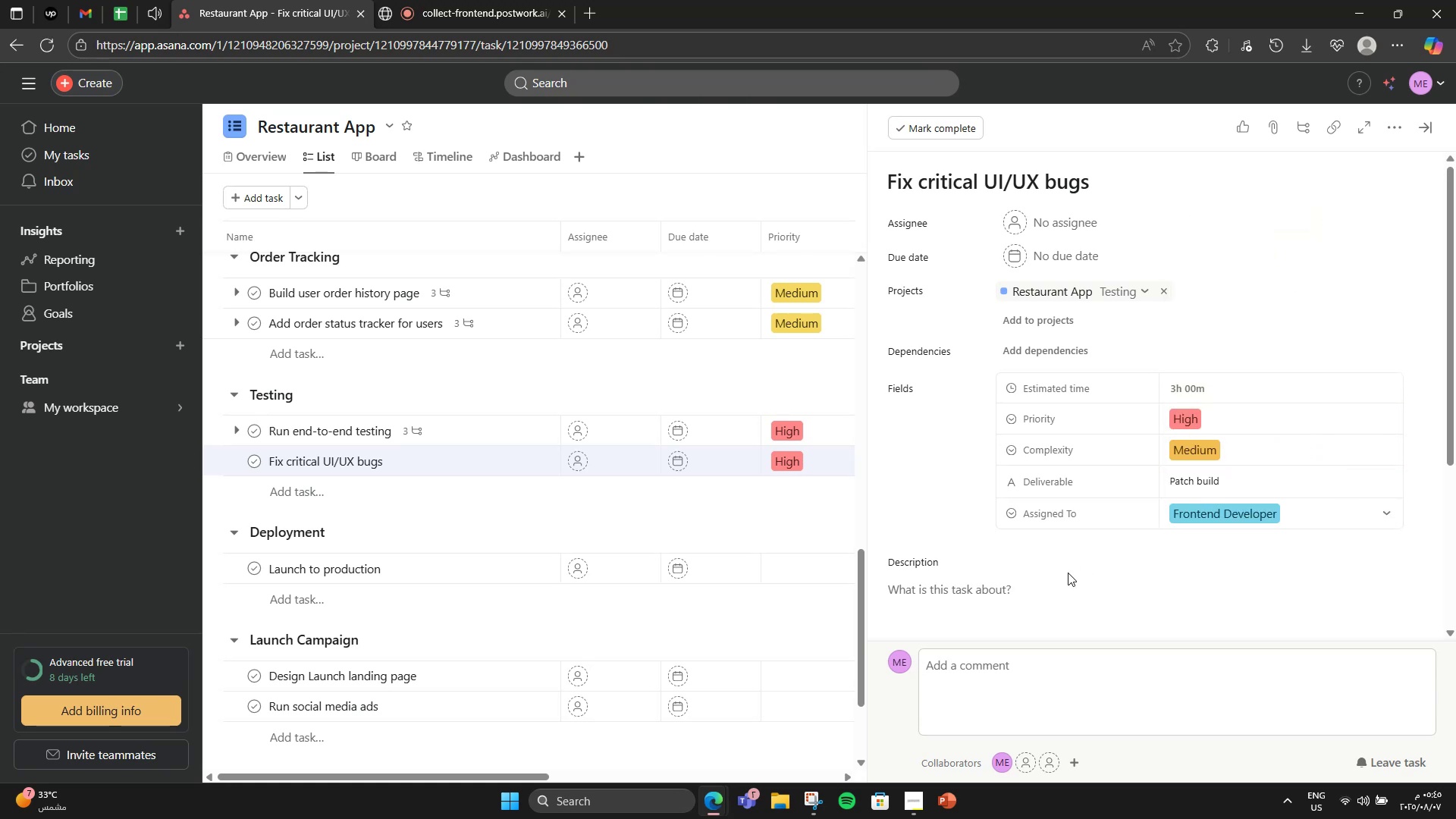 
scroll: coordinate [1041, 590], scroll_direction: down, amount: 3.0
 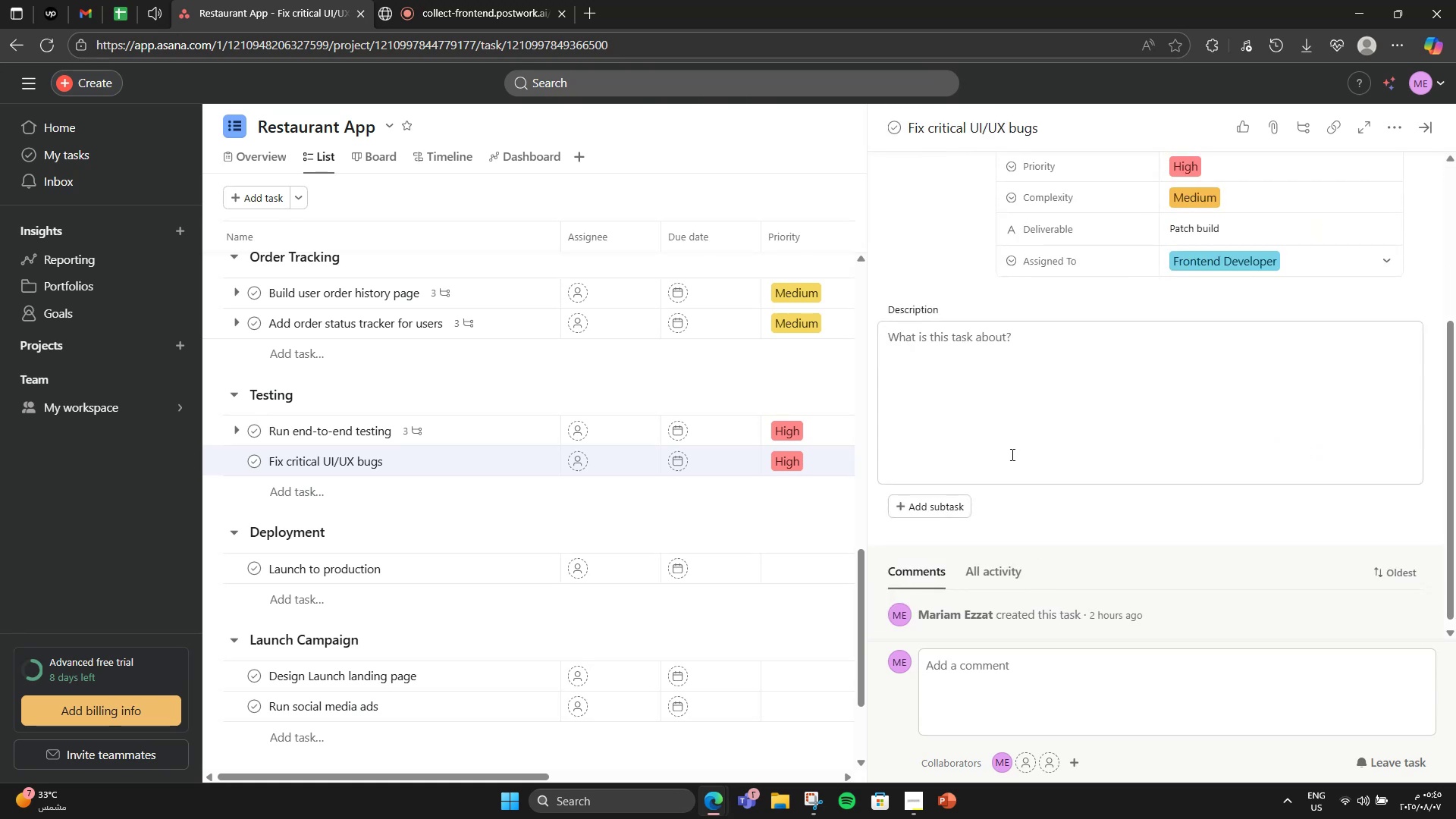 
left_click([1011, 454])
 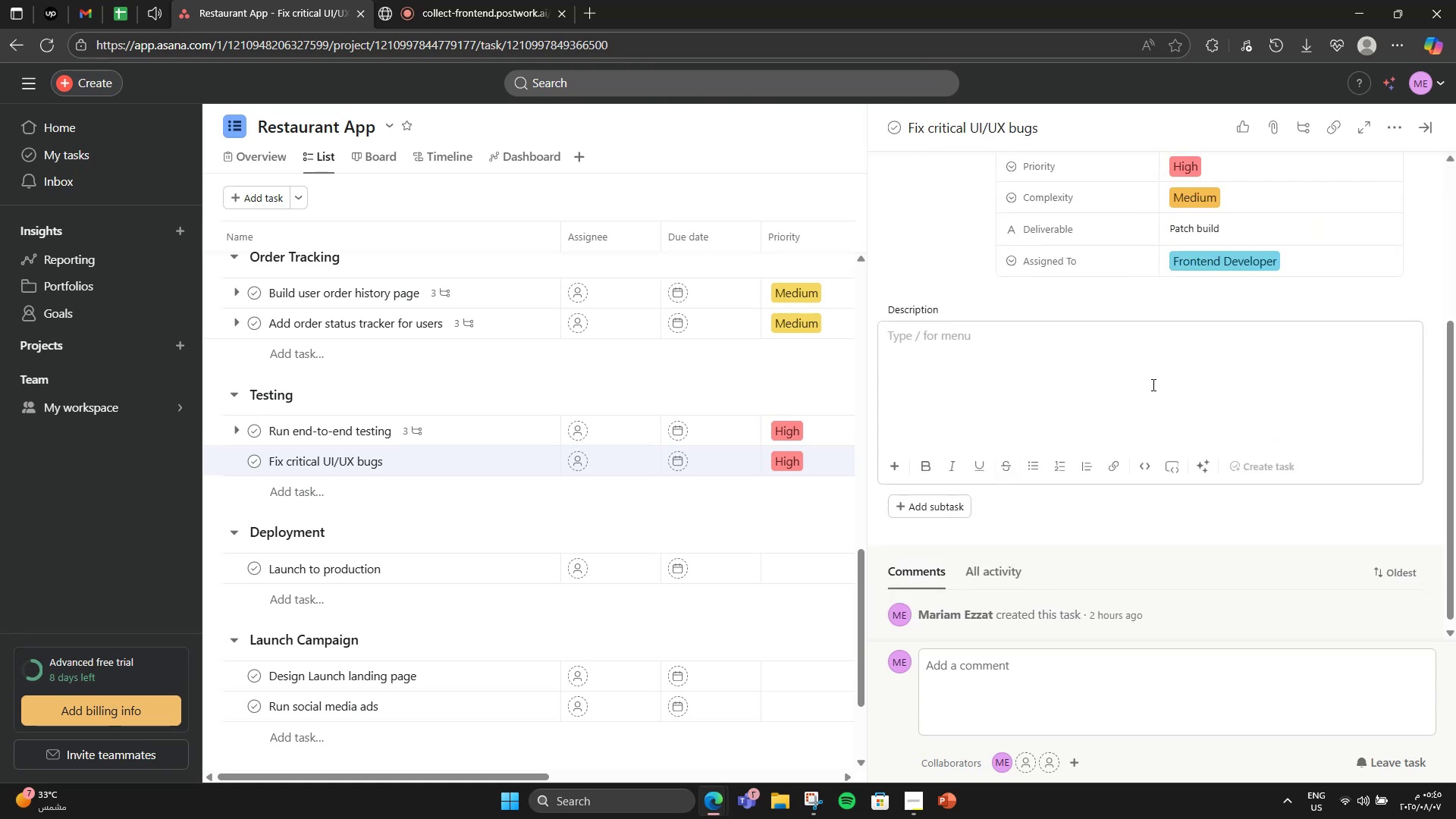 
type(Address QA feedback)
 